 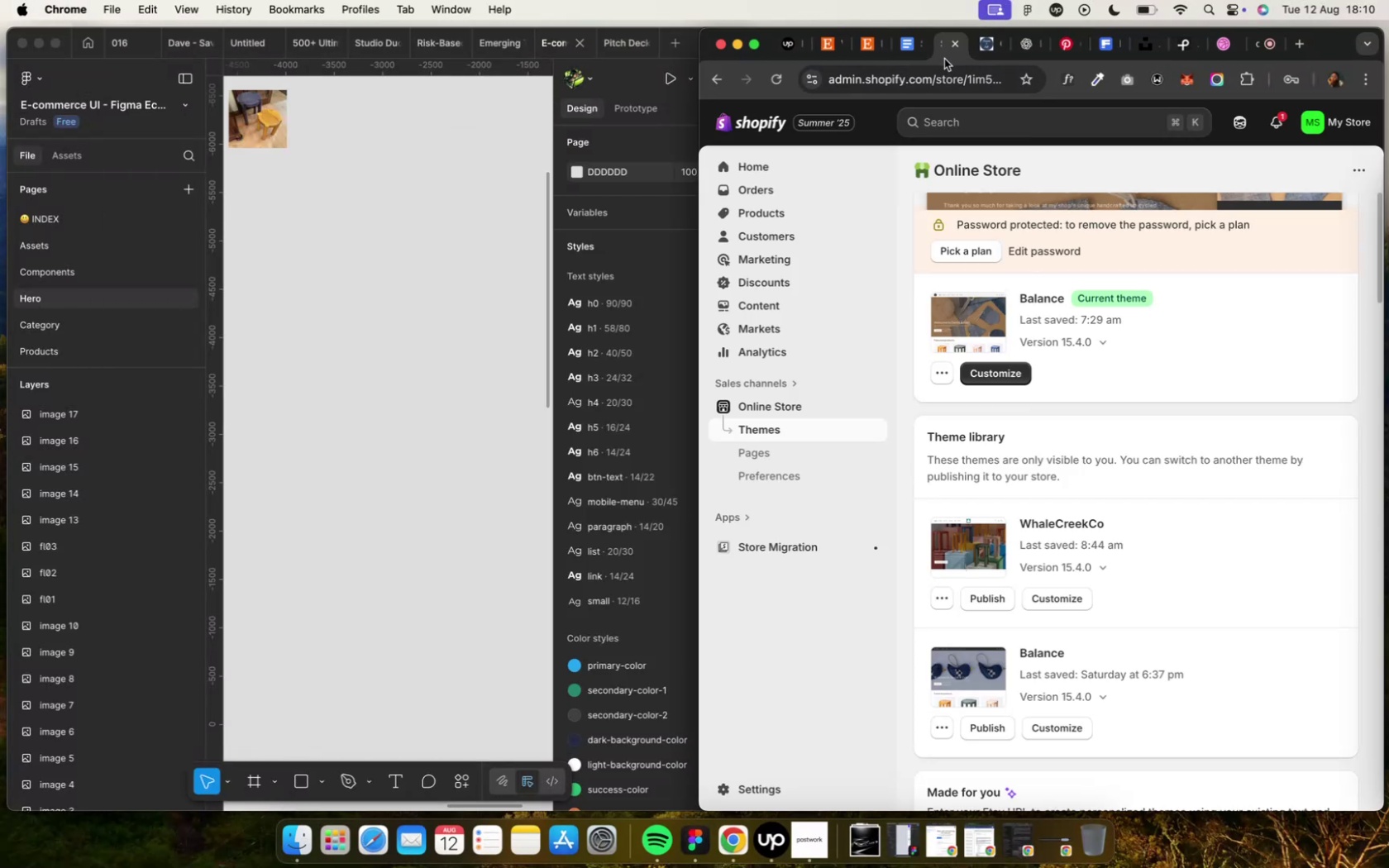 
left_click([1037, 596])
 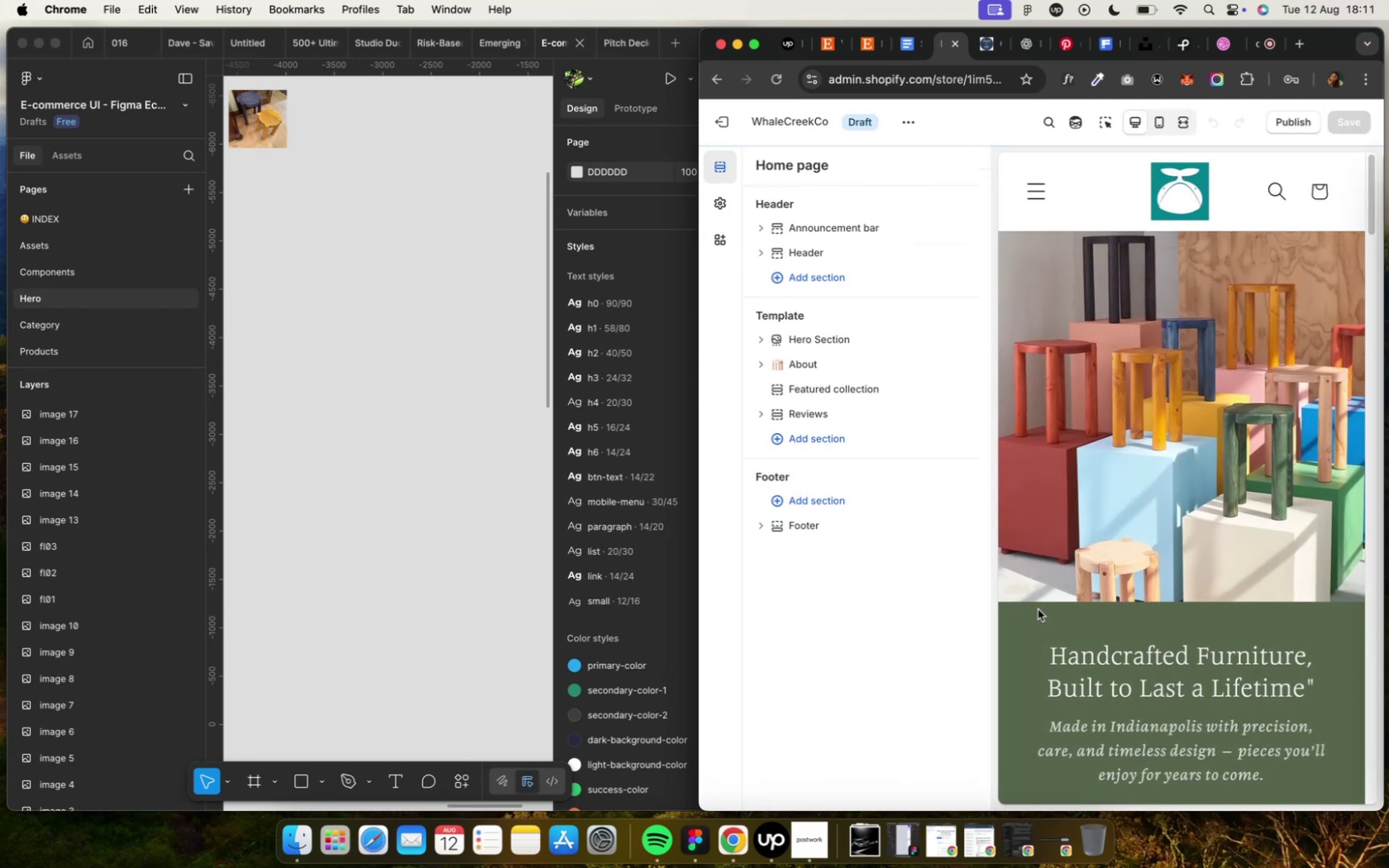 
wait(7.98)
 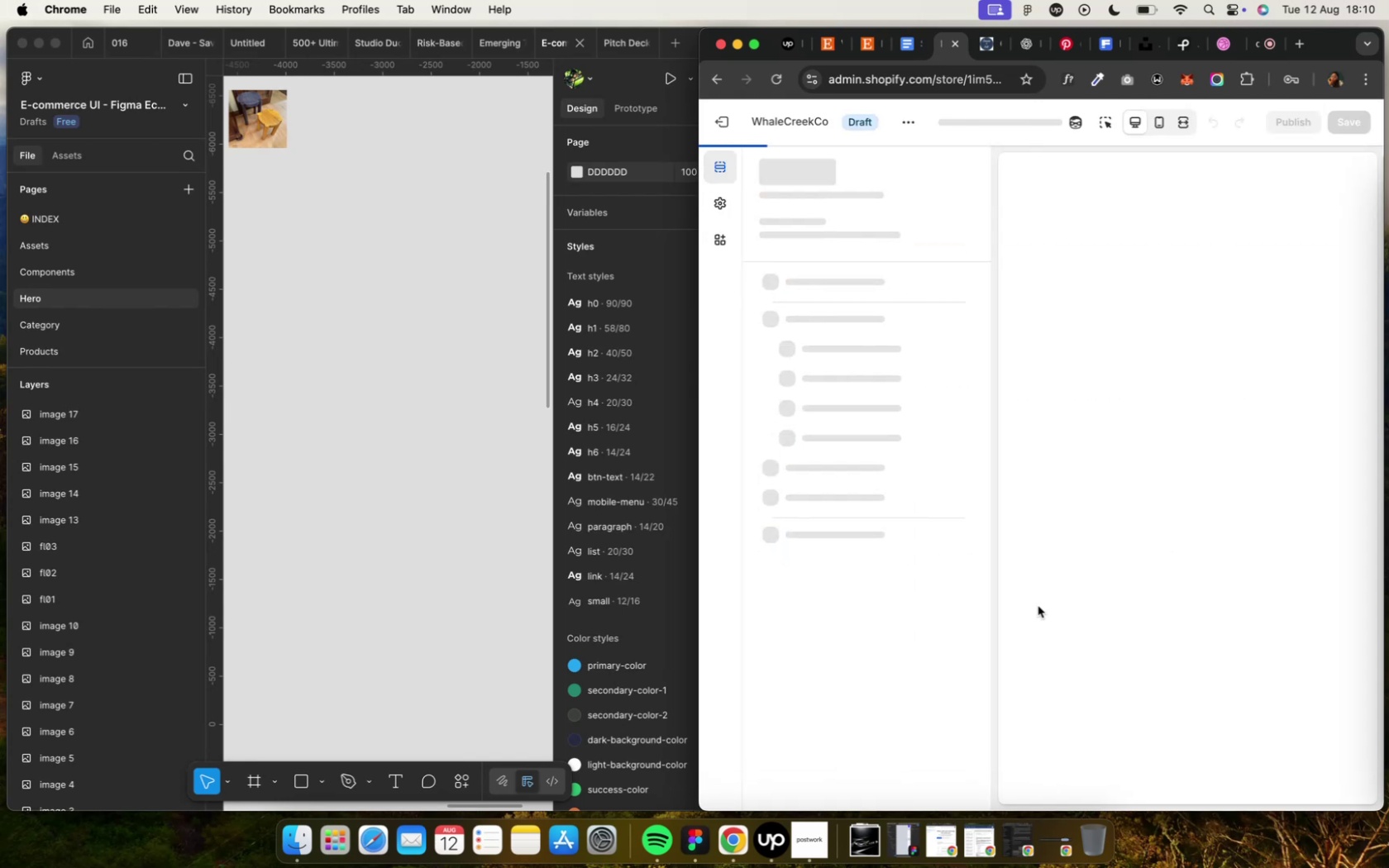 
left_click([751, 45])
 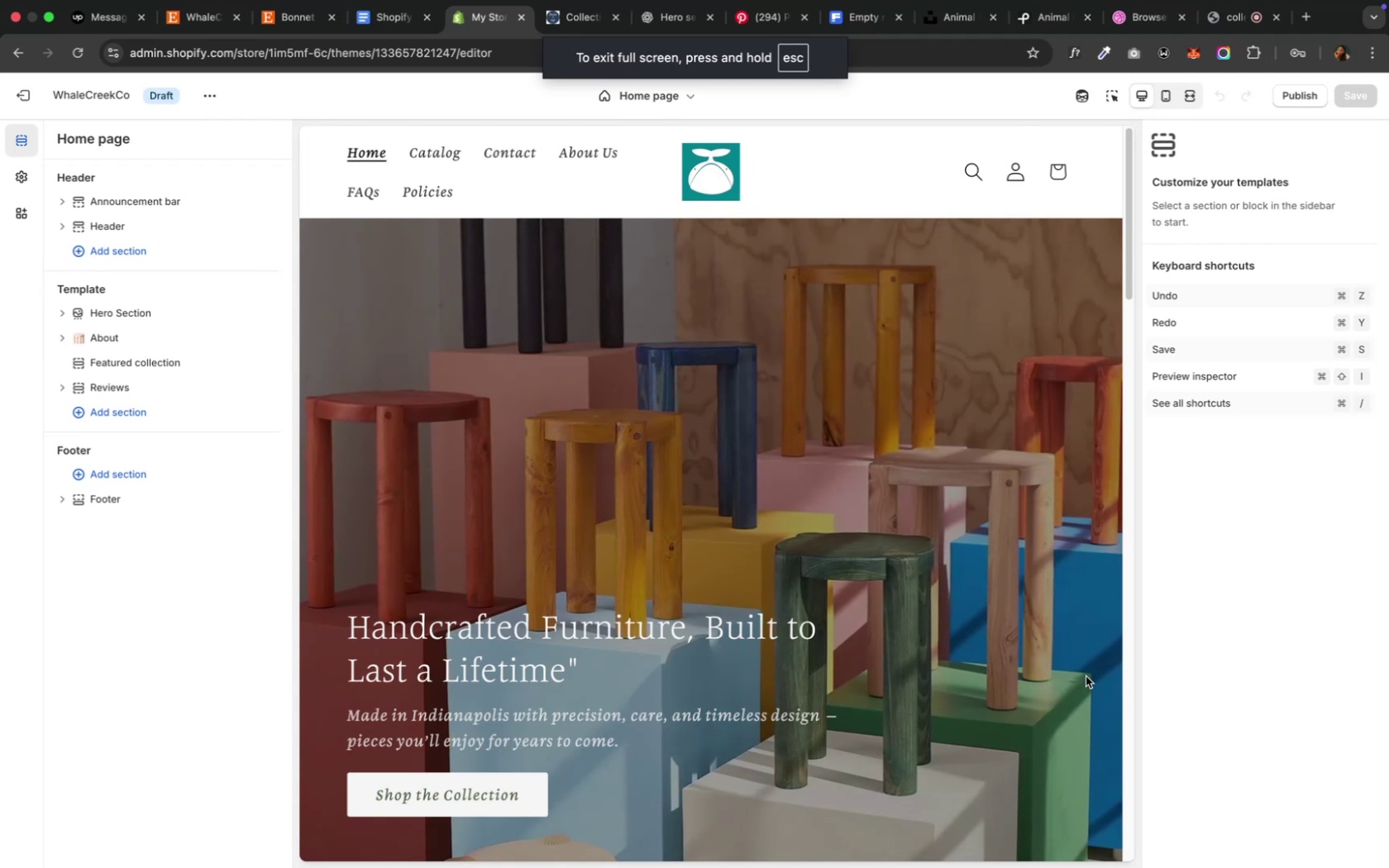 
scroll: coordinate [976, 703], scroll_direction: down, amount: 3.0
 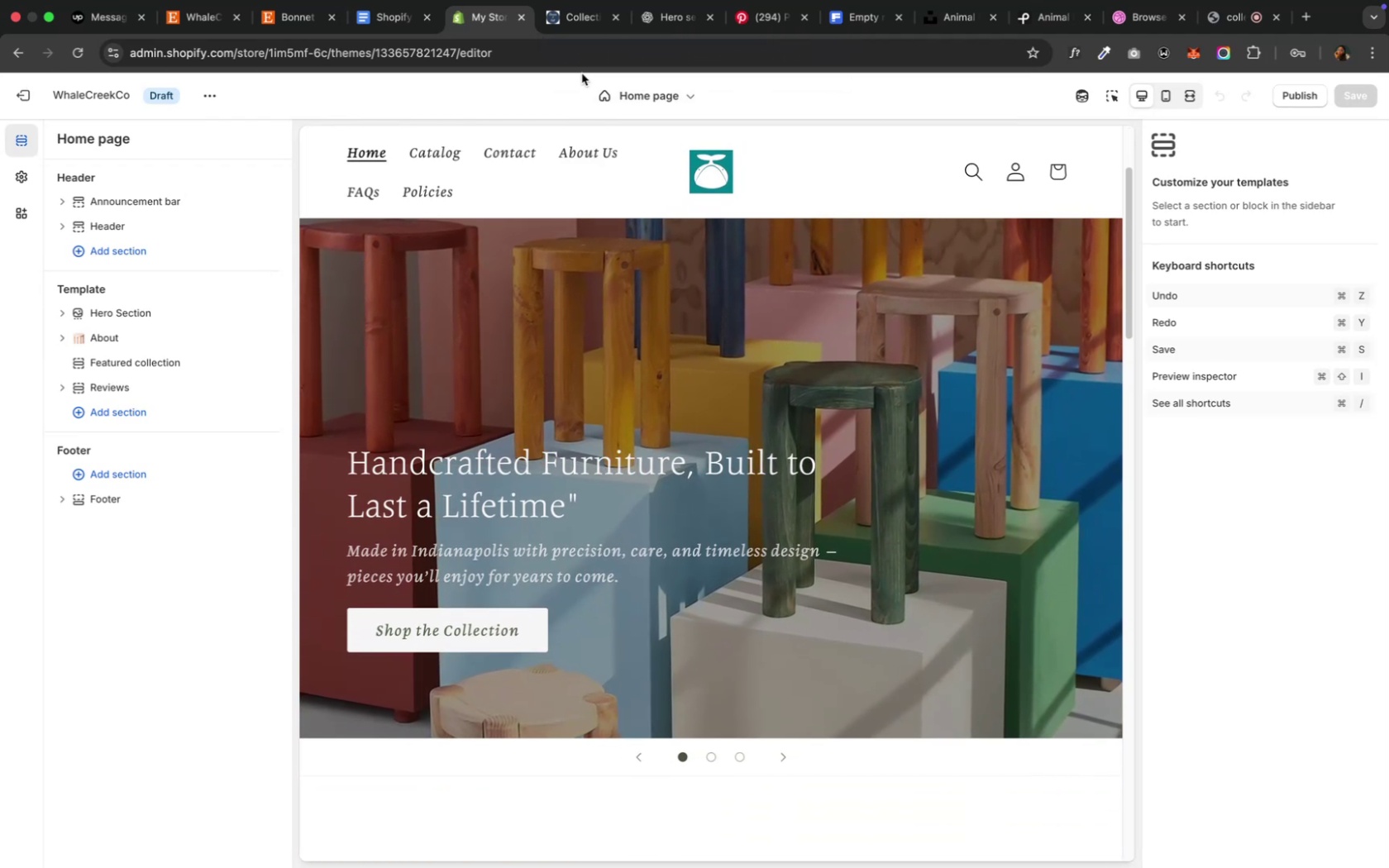 
left_click([572, 26])
 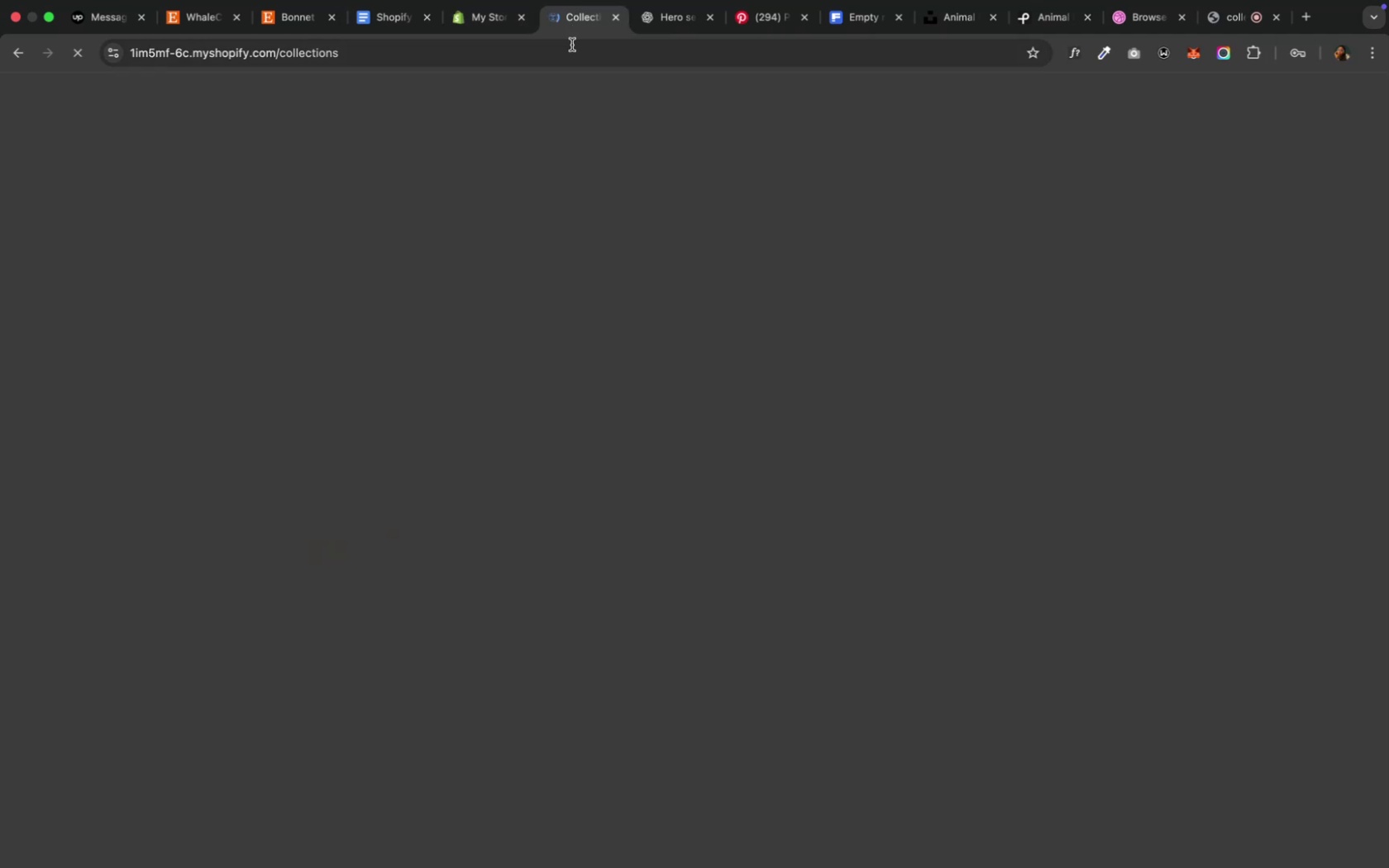 
mouse_move([590, 175])
 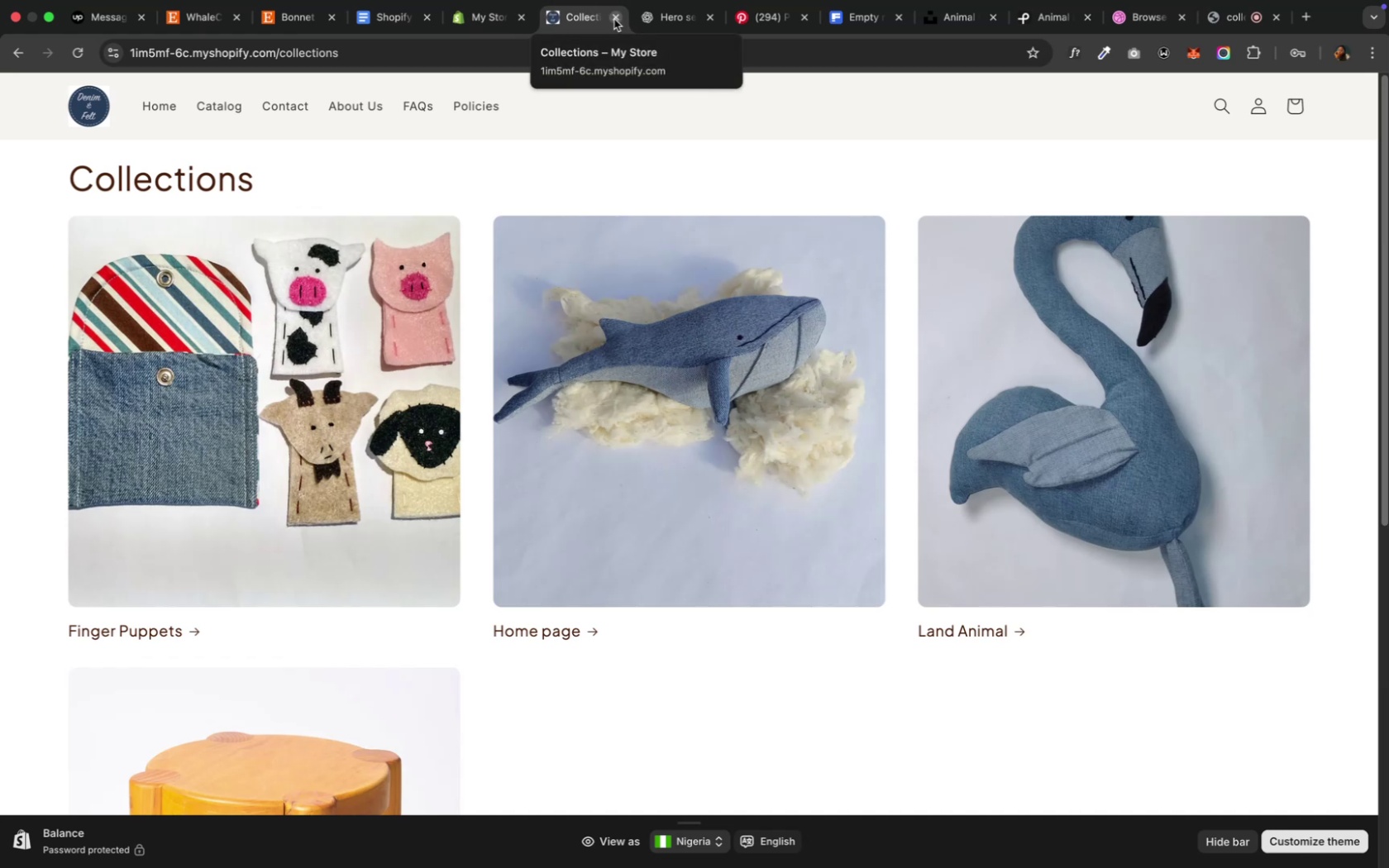 
left_click([614, 19])
 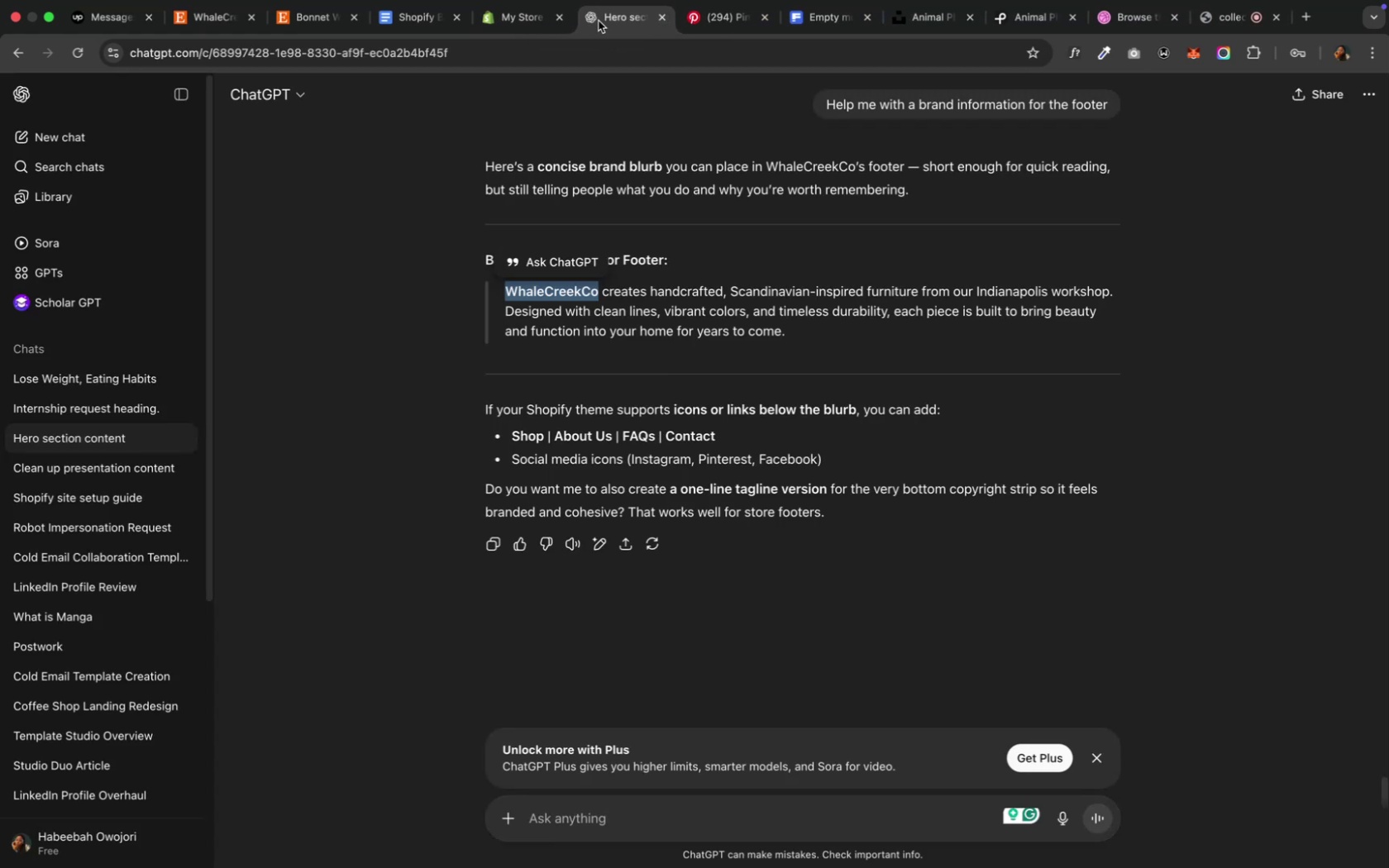 
mouse_move([566, 28])
 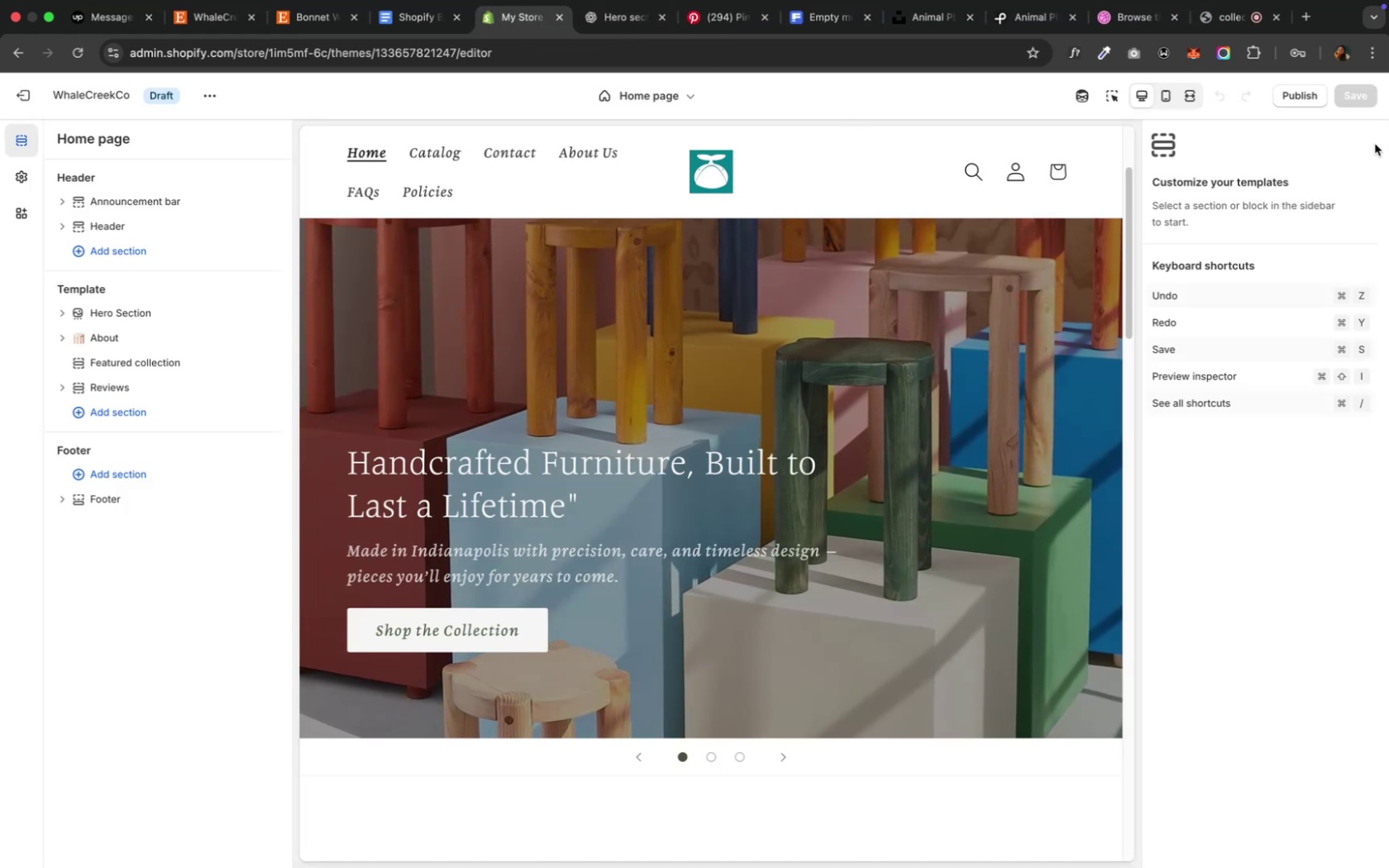 
left_click([1315, 104])
 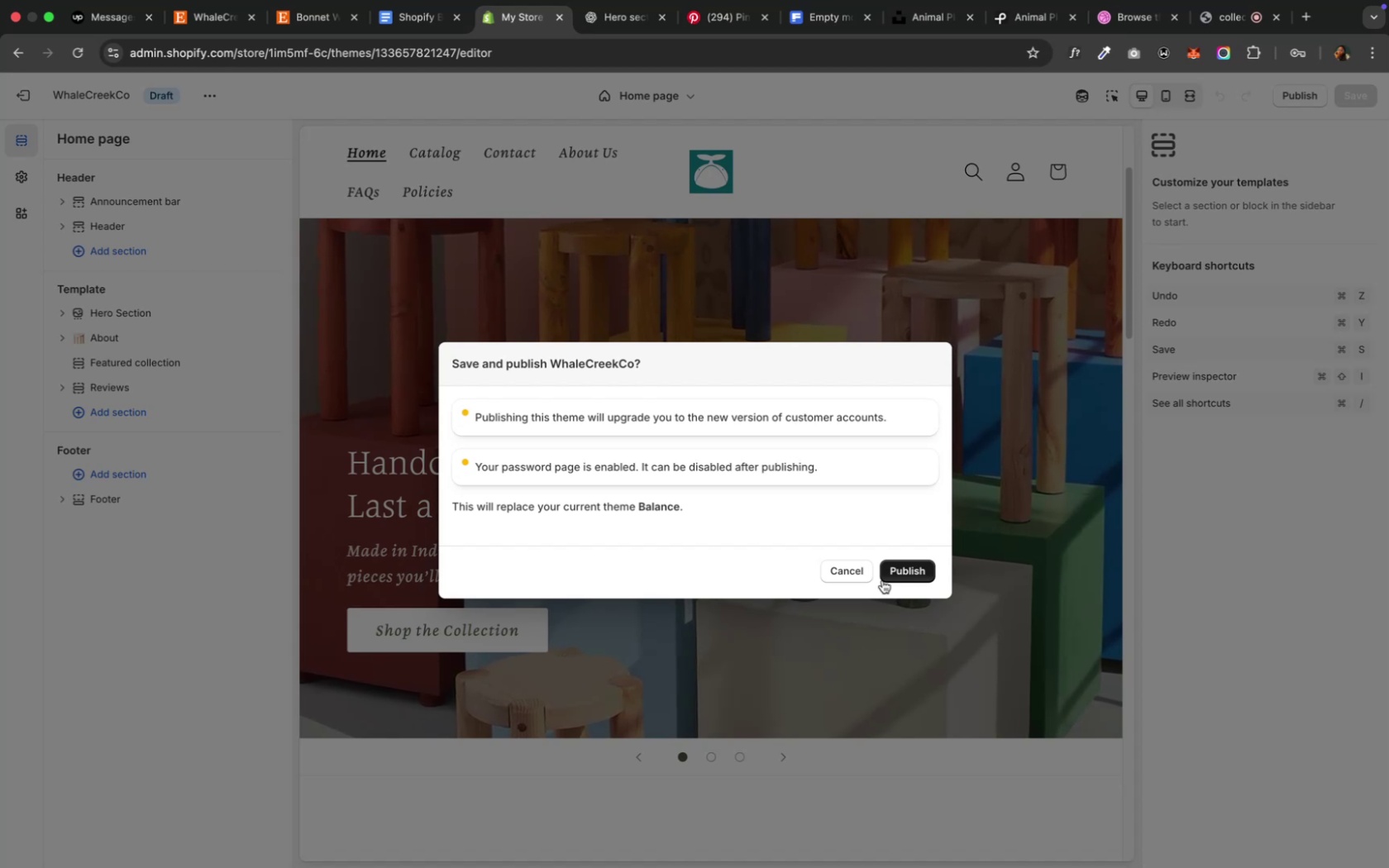 
wait(5.66)
 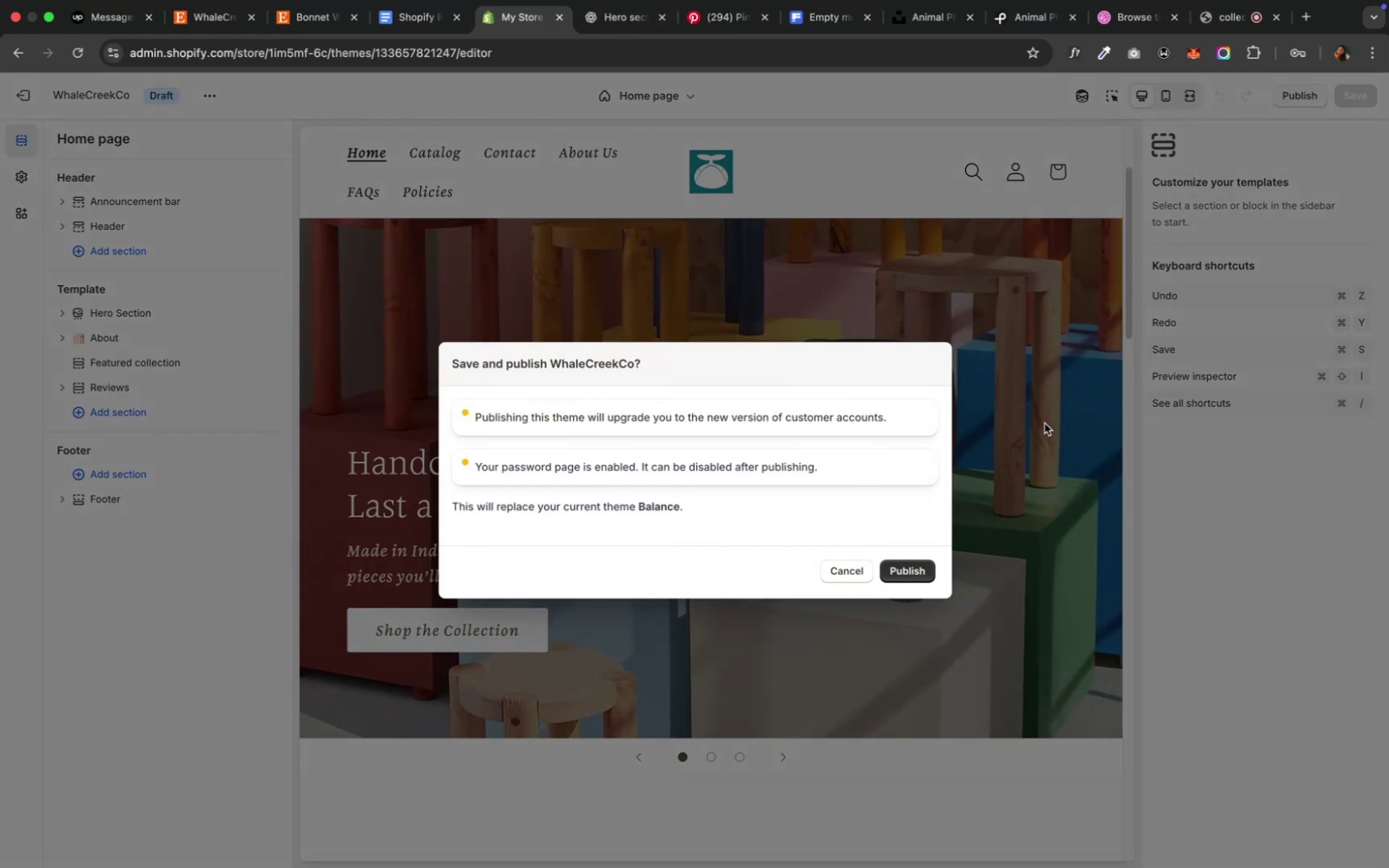 
left_click([856, 579])
 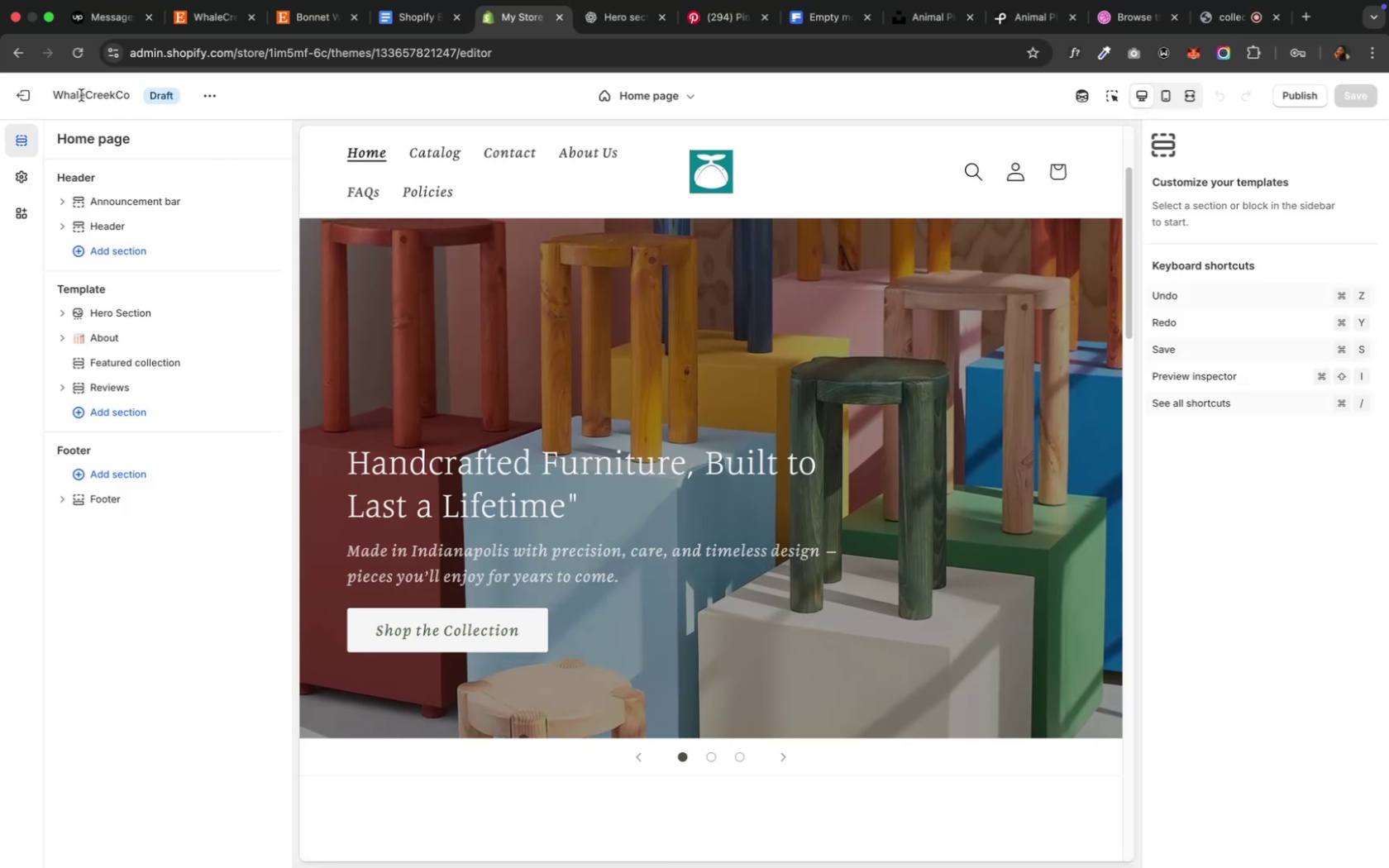 
left_click([27, 95])
 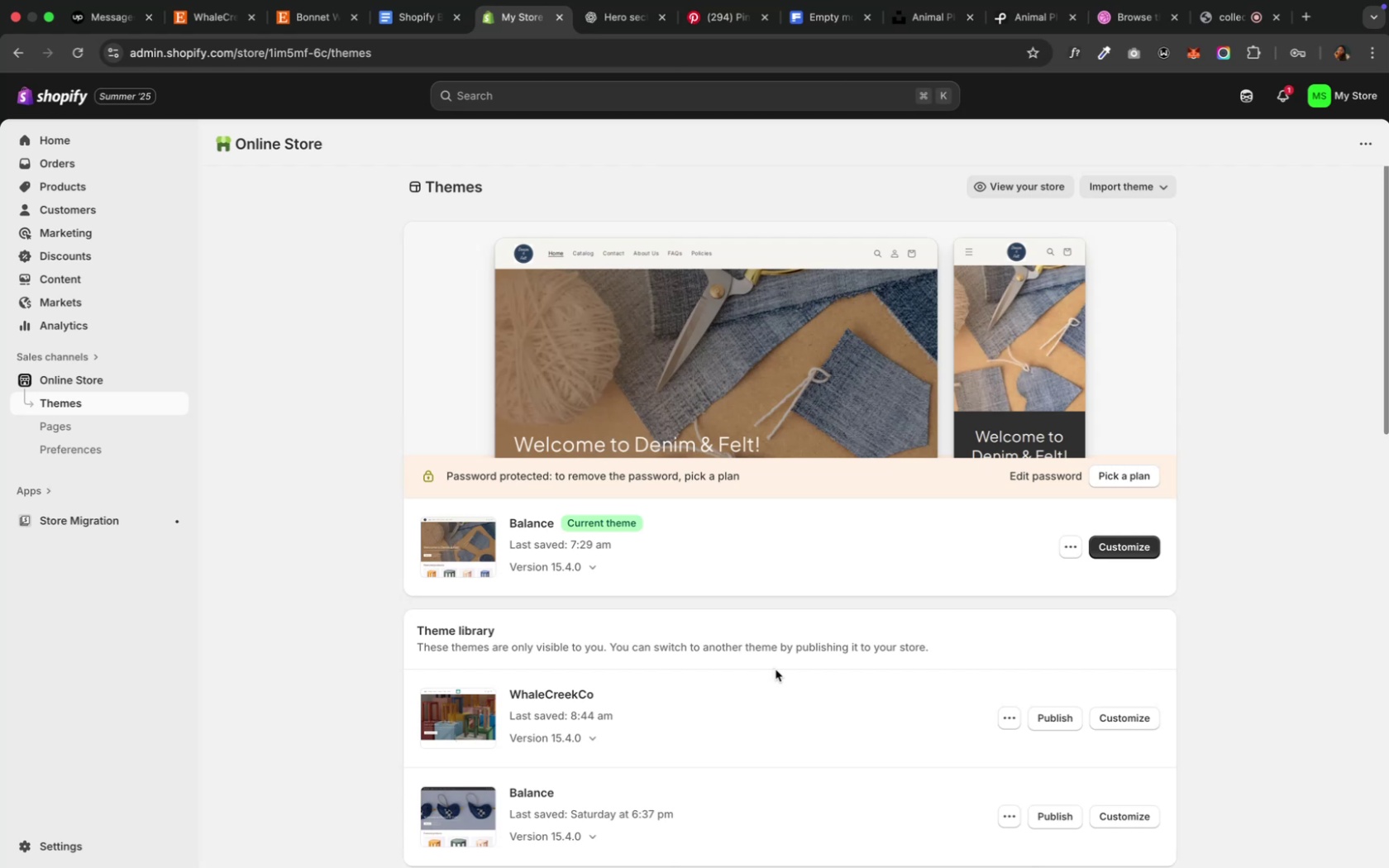 
wait(7.83)
 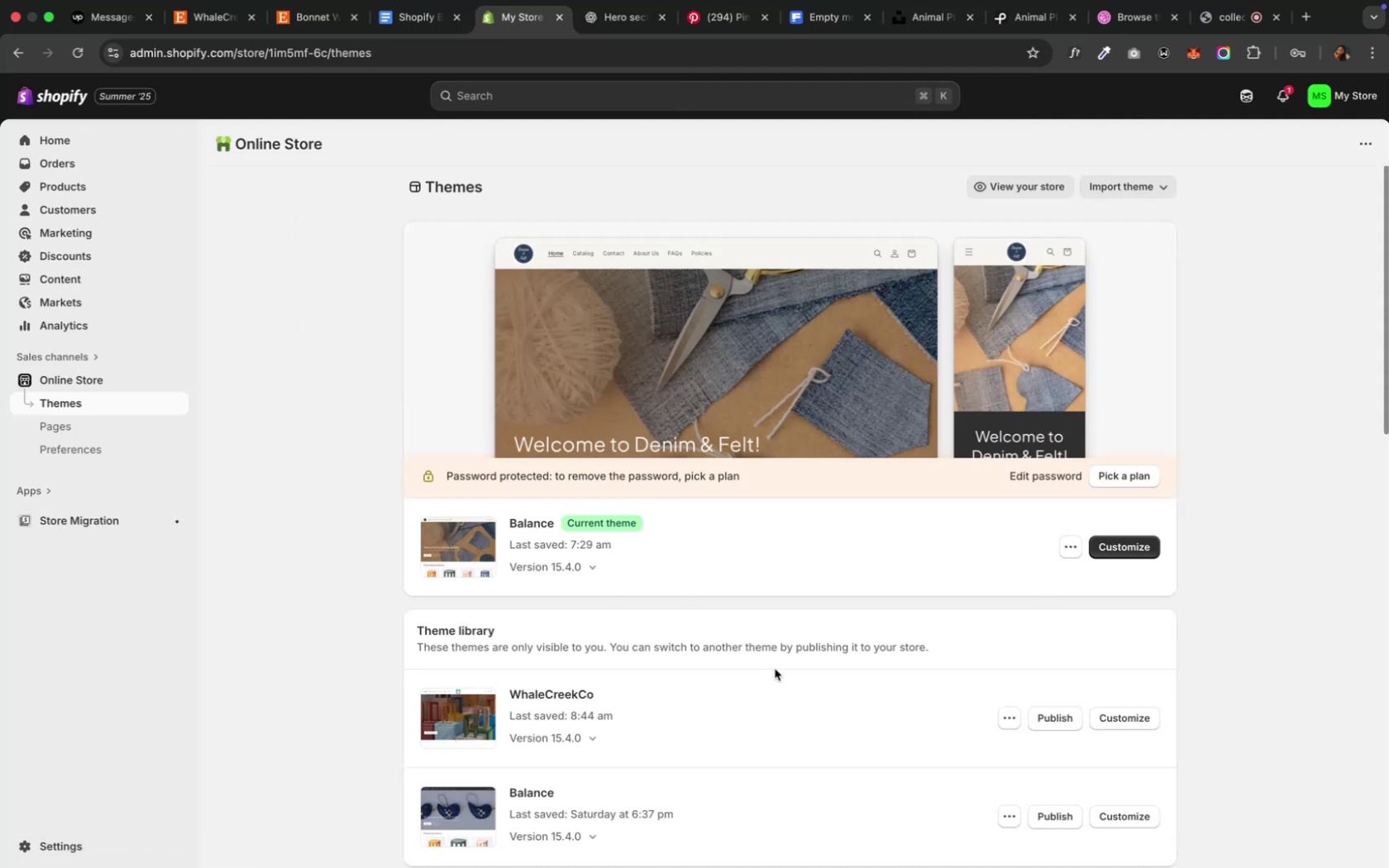 
left_click([1013, 723])
 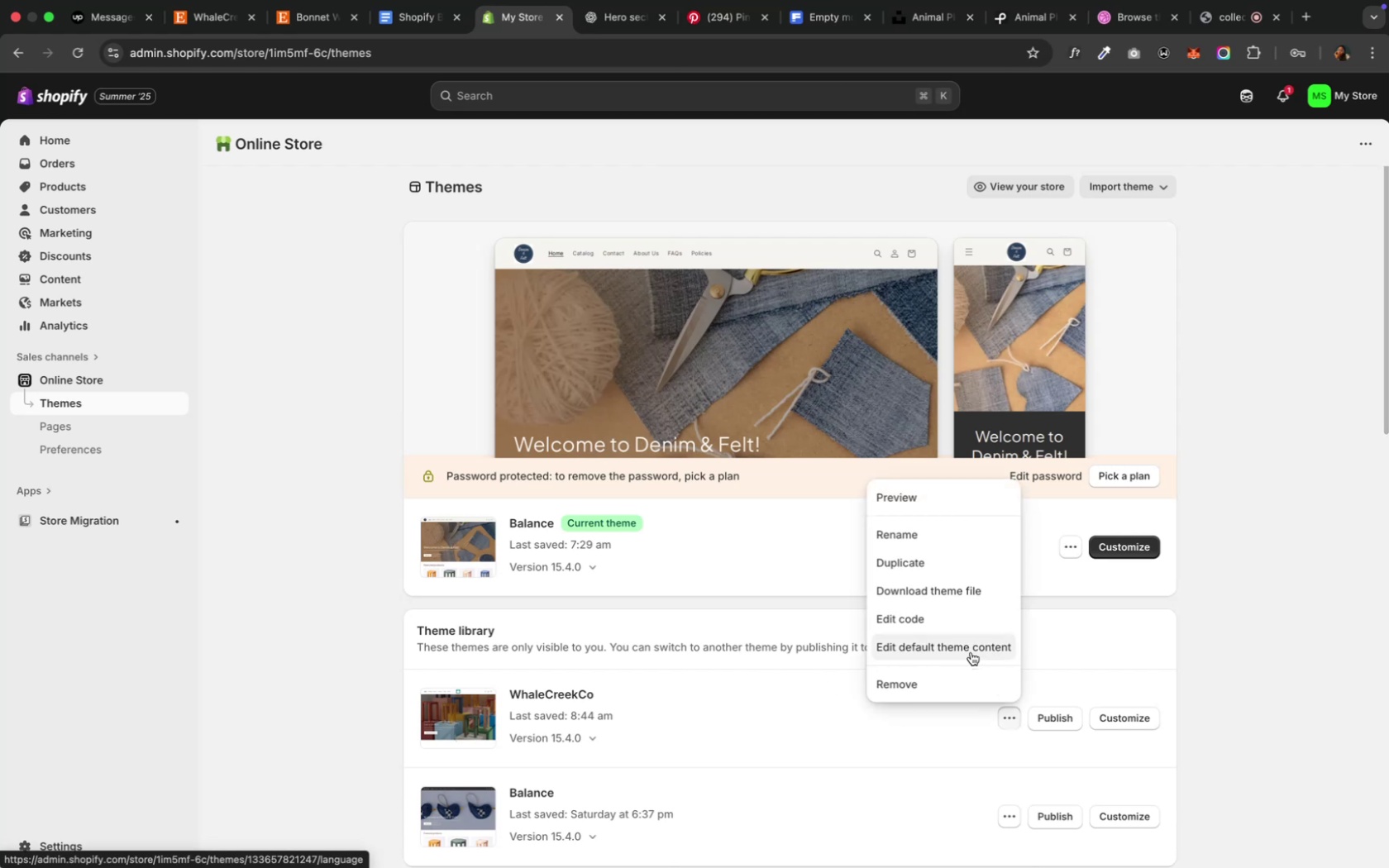 
wait(7.01)
 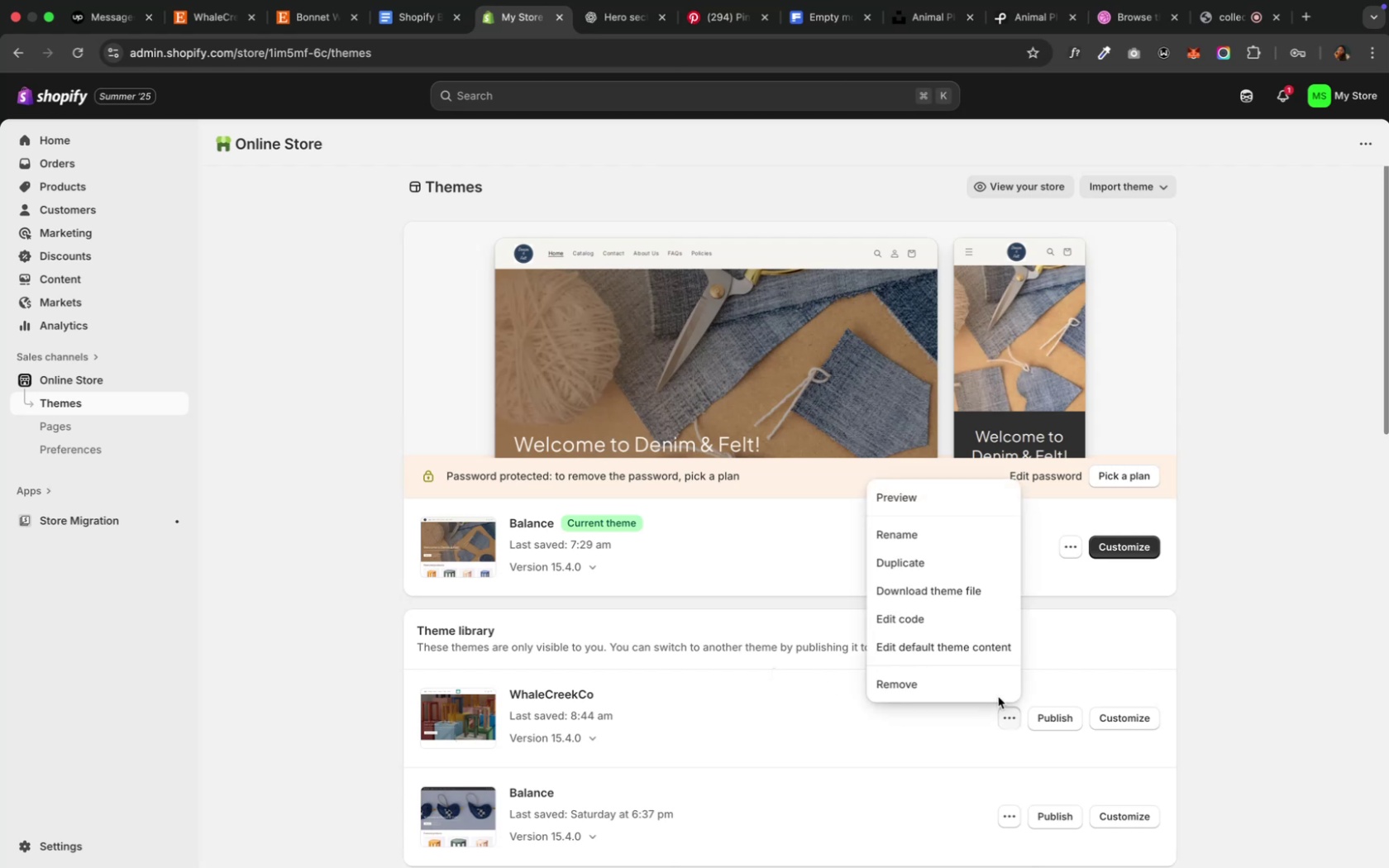 
left_click([1072, 544])
 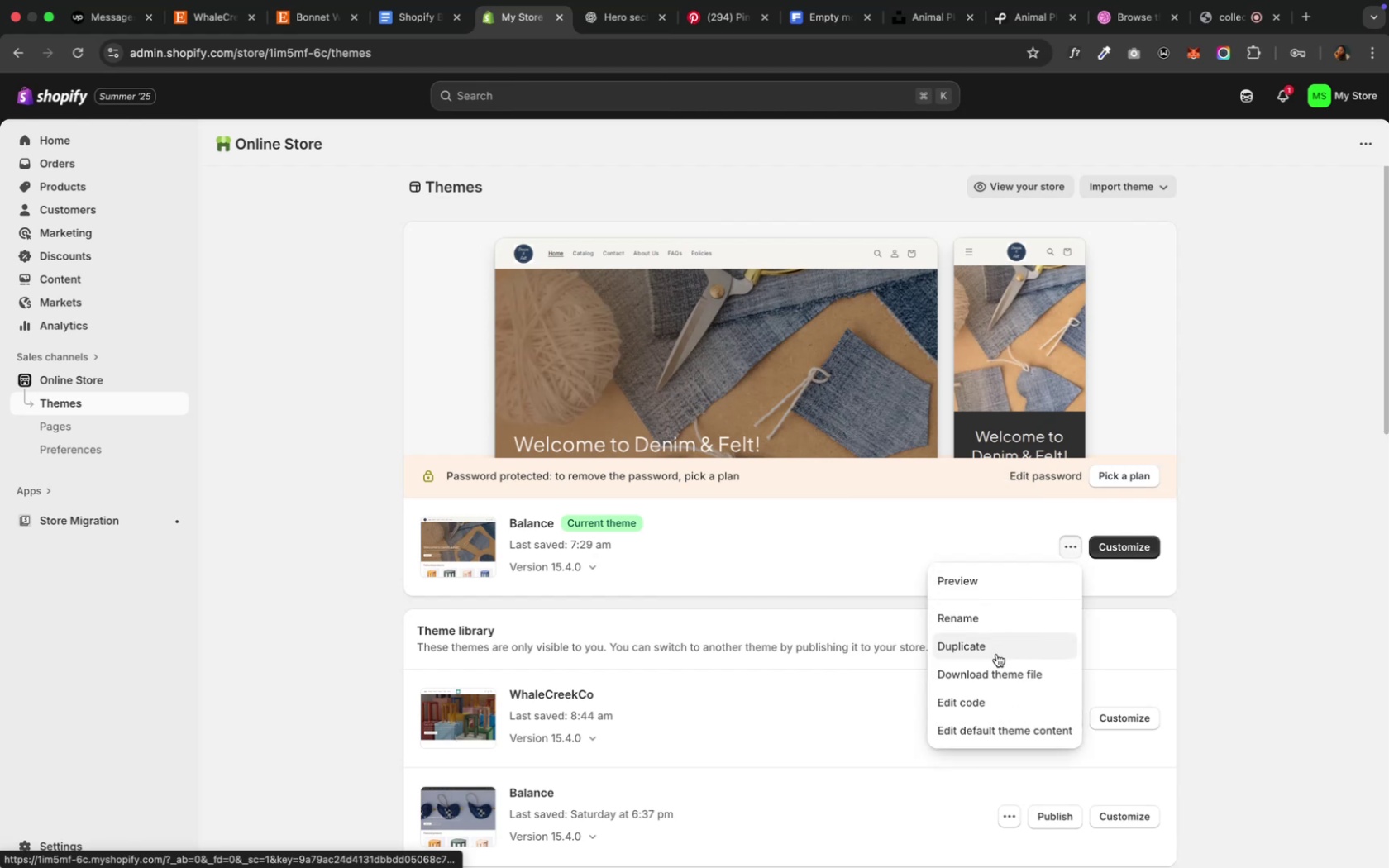 
wait(6.45)
 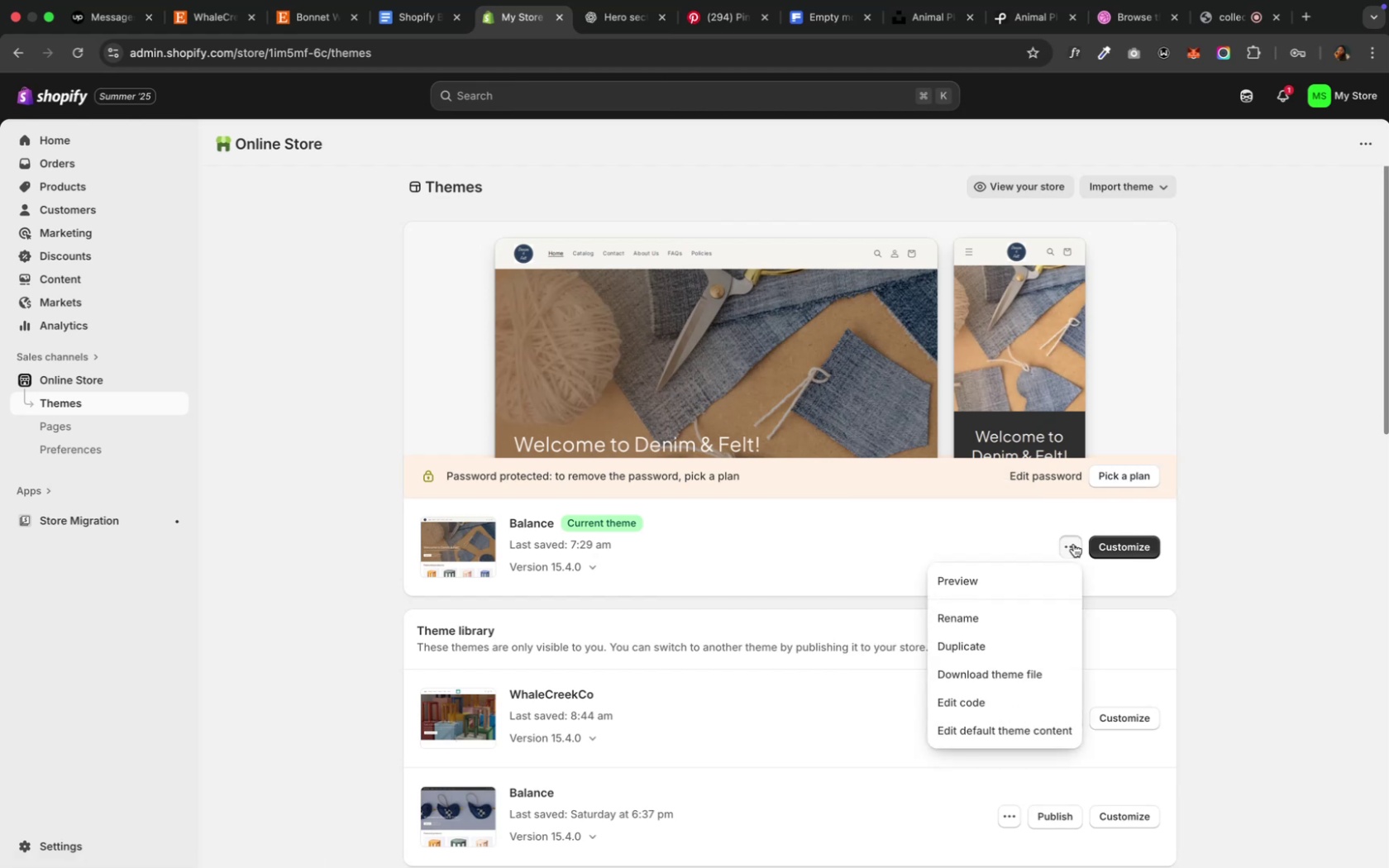 
left_click([1222, 647])
 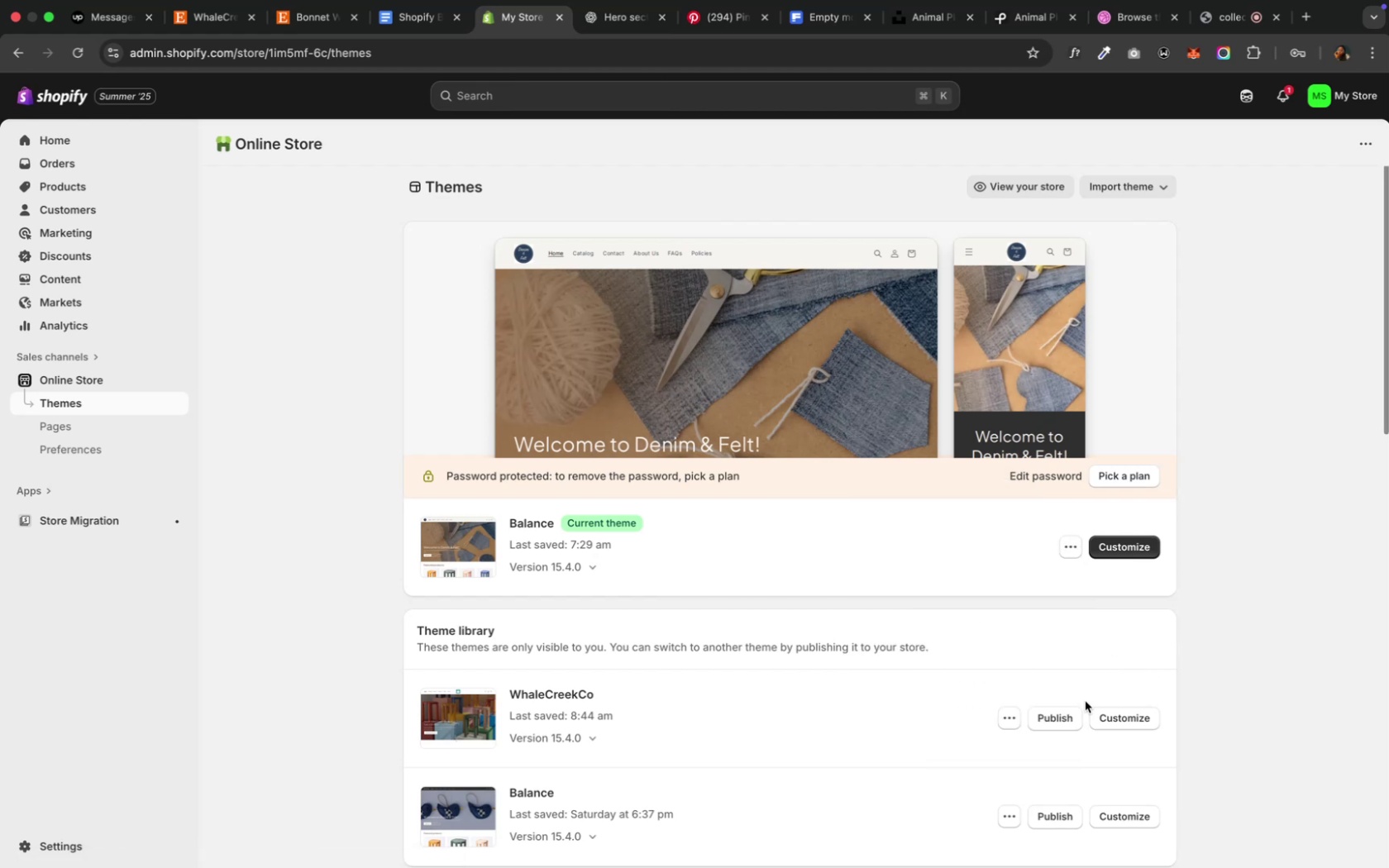 
mouse_move([1004, 722])
 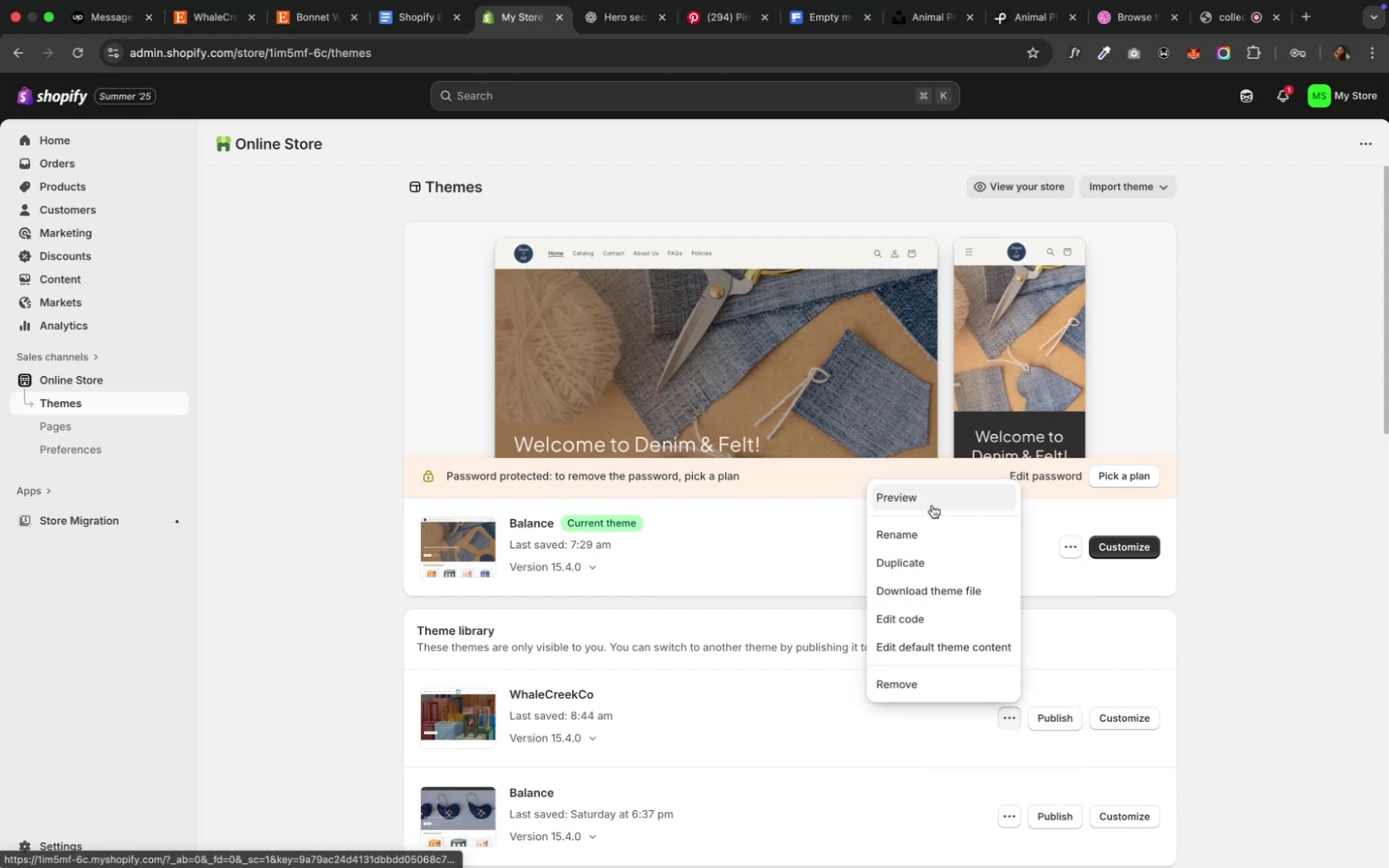 
left_click([931, 505])
 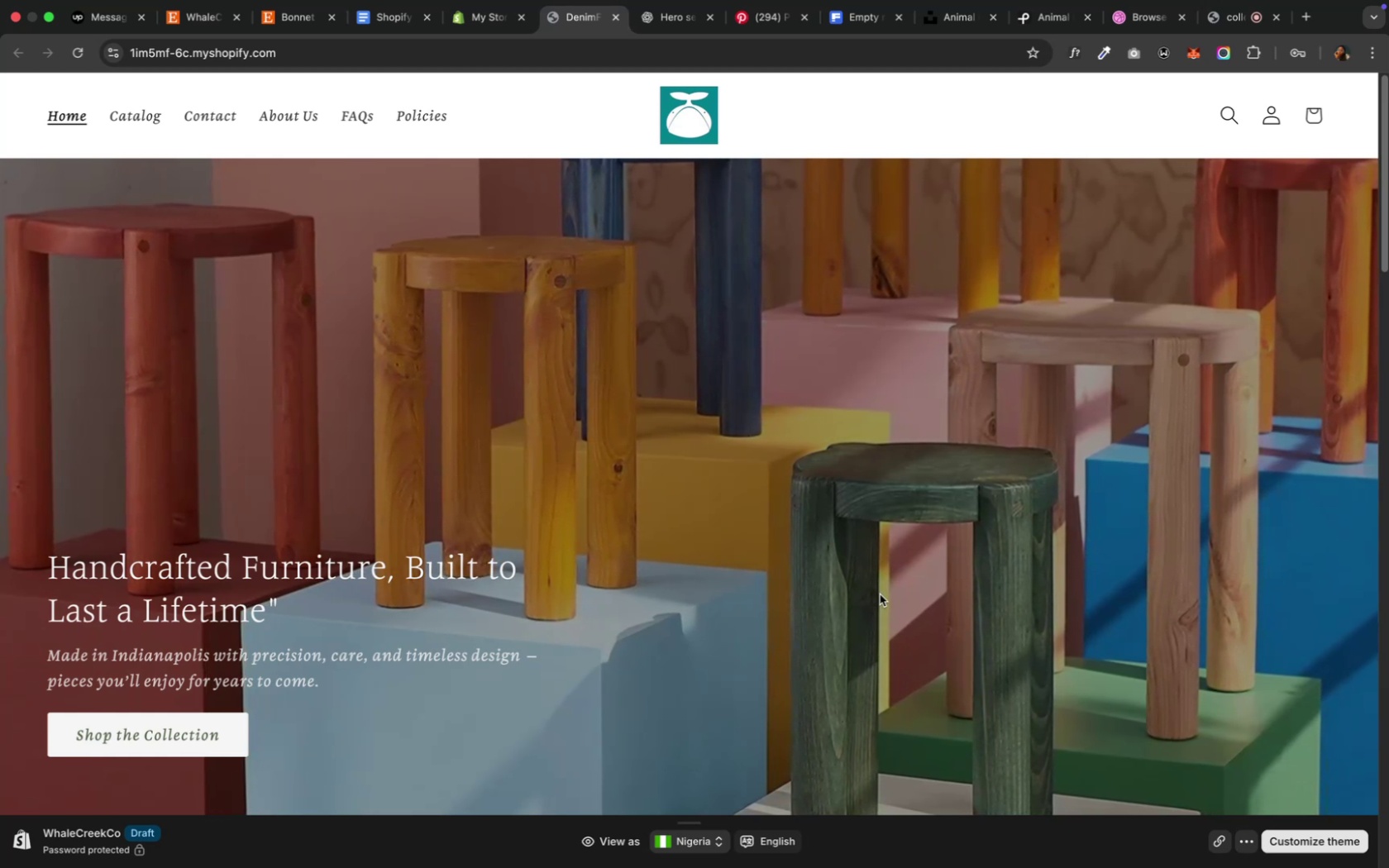 
wait(18.85)
 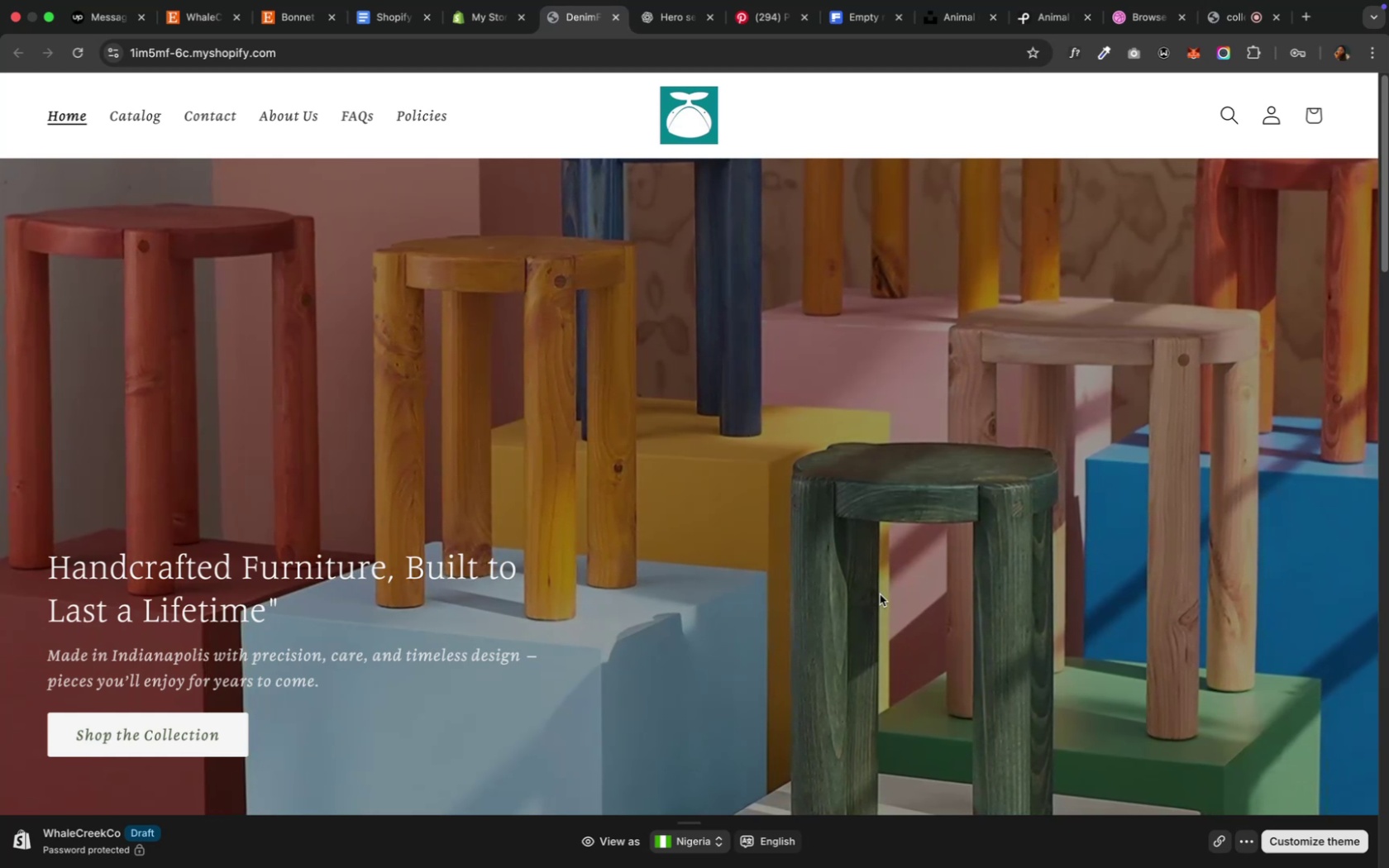 
scroll: coordinate [894, 793], scroll_direction: down, amount: 5.0
 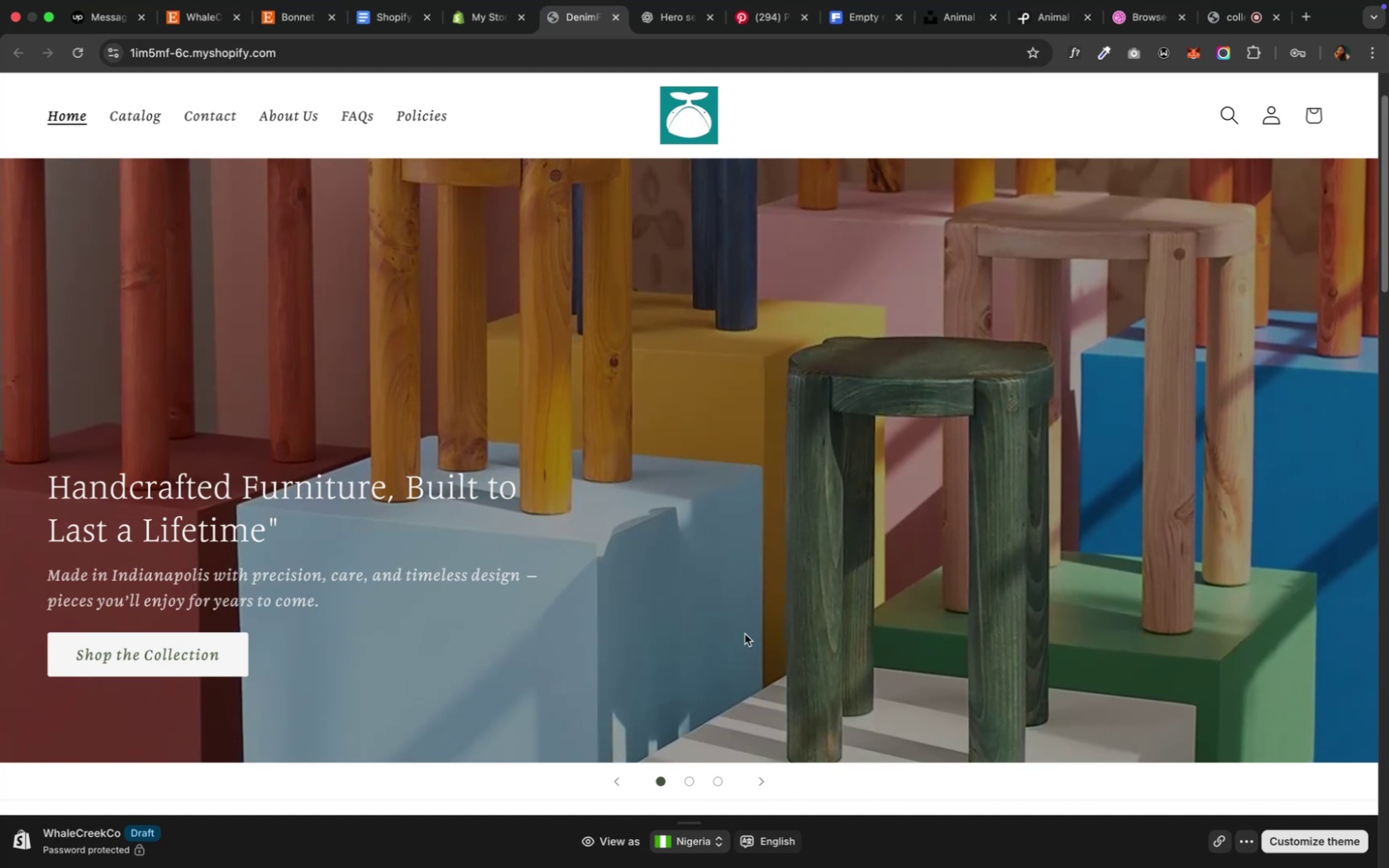 
wait(5.76)
 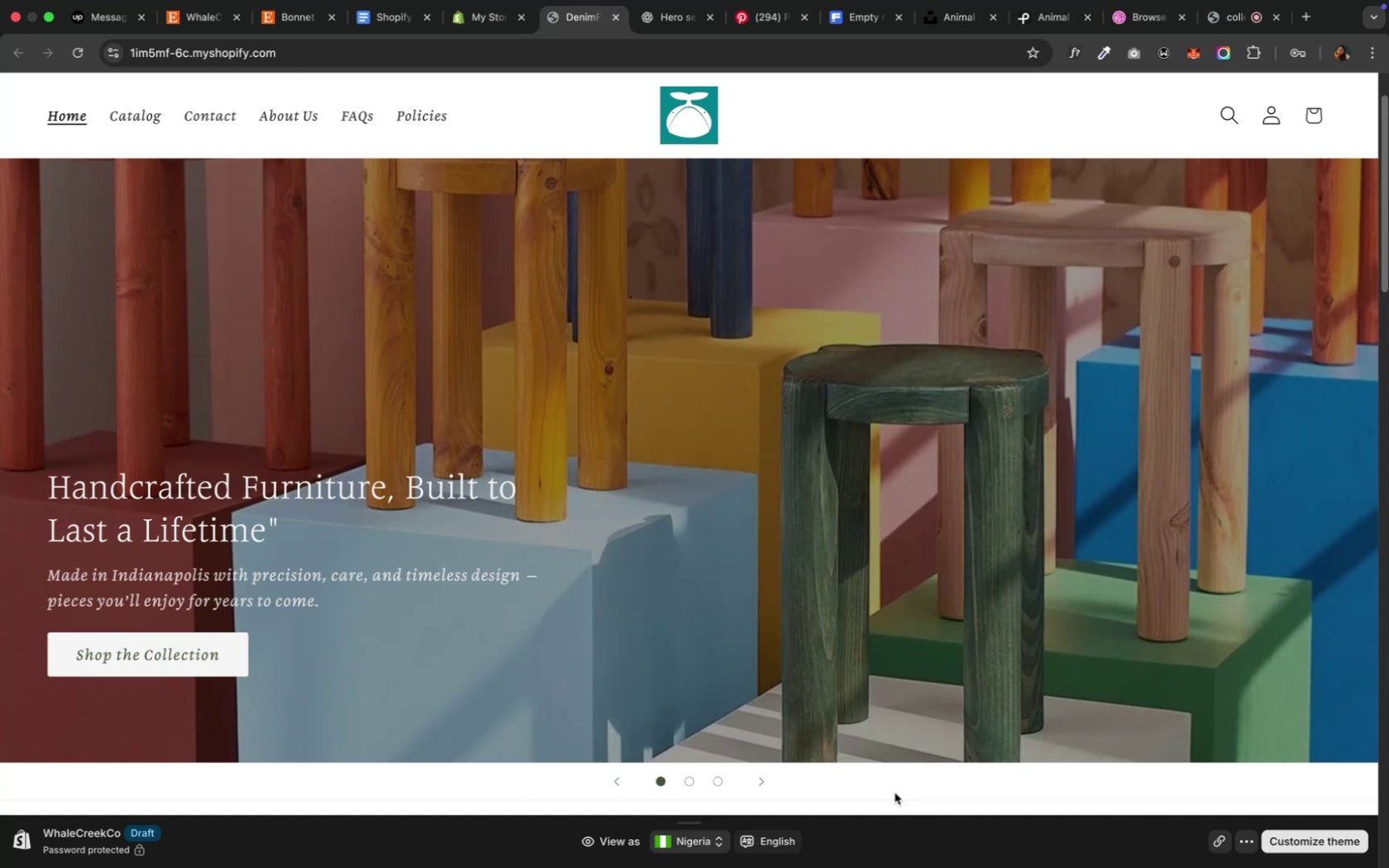 
left_click([477, 13])
 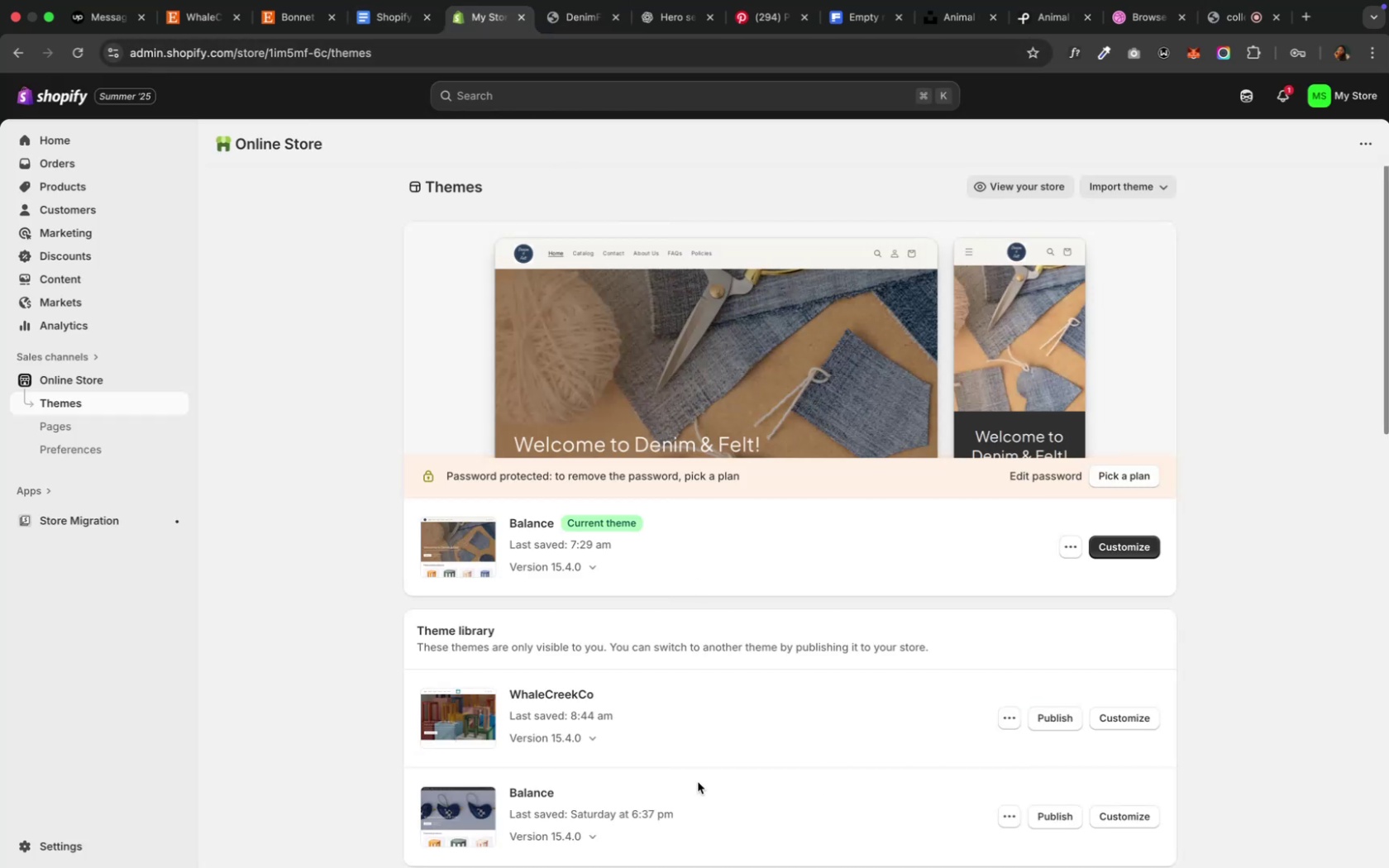 
left_click([746, 709])
 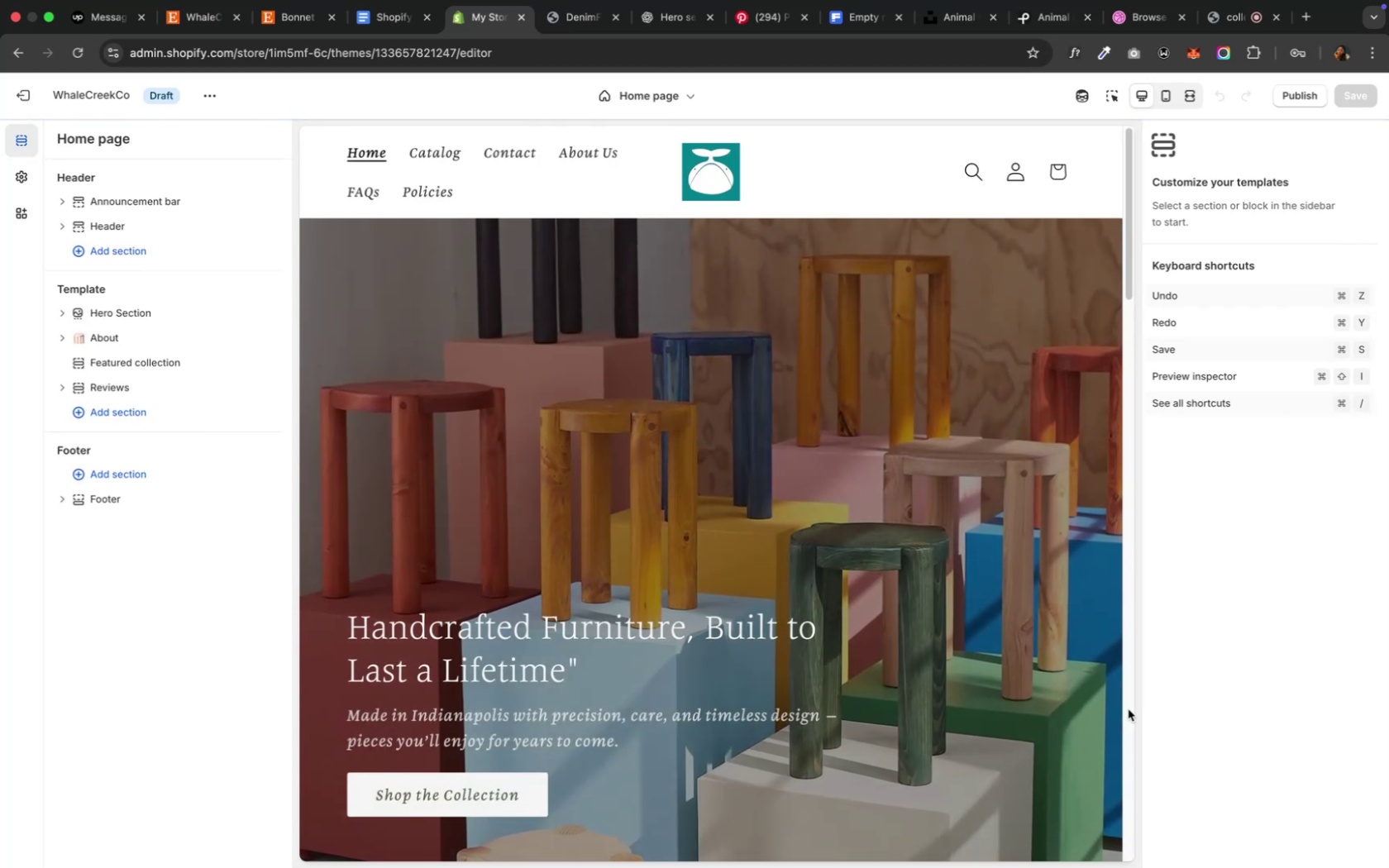 
wait(7.9)
 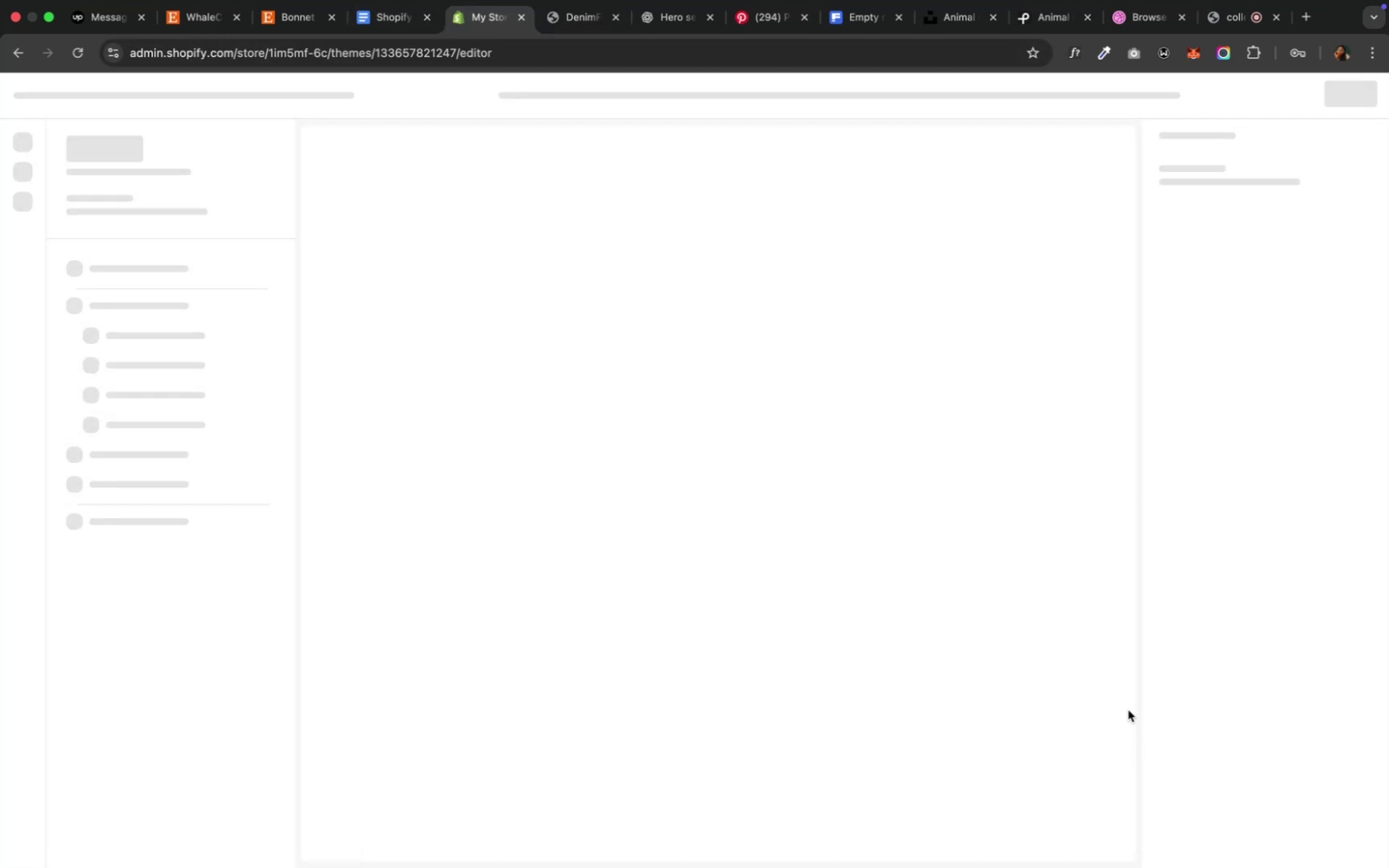 
left_click([774, 475])
 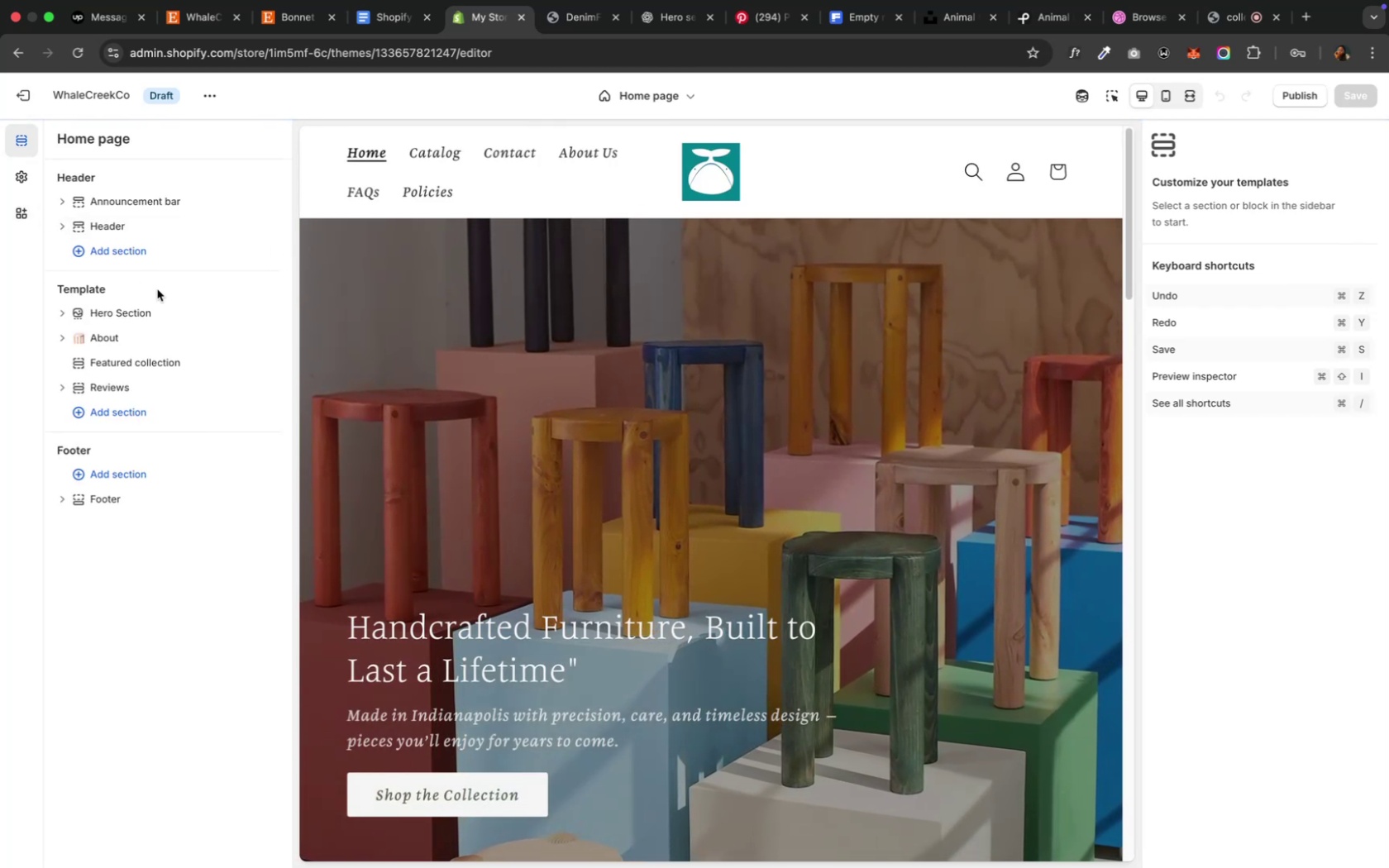 
left_click([158, 315])
 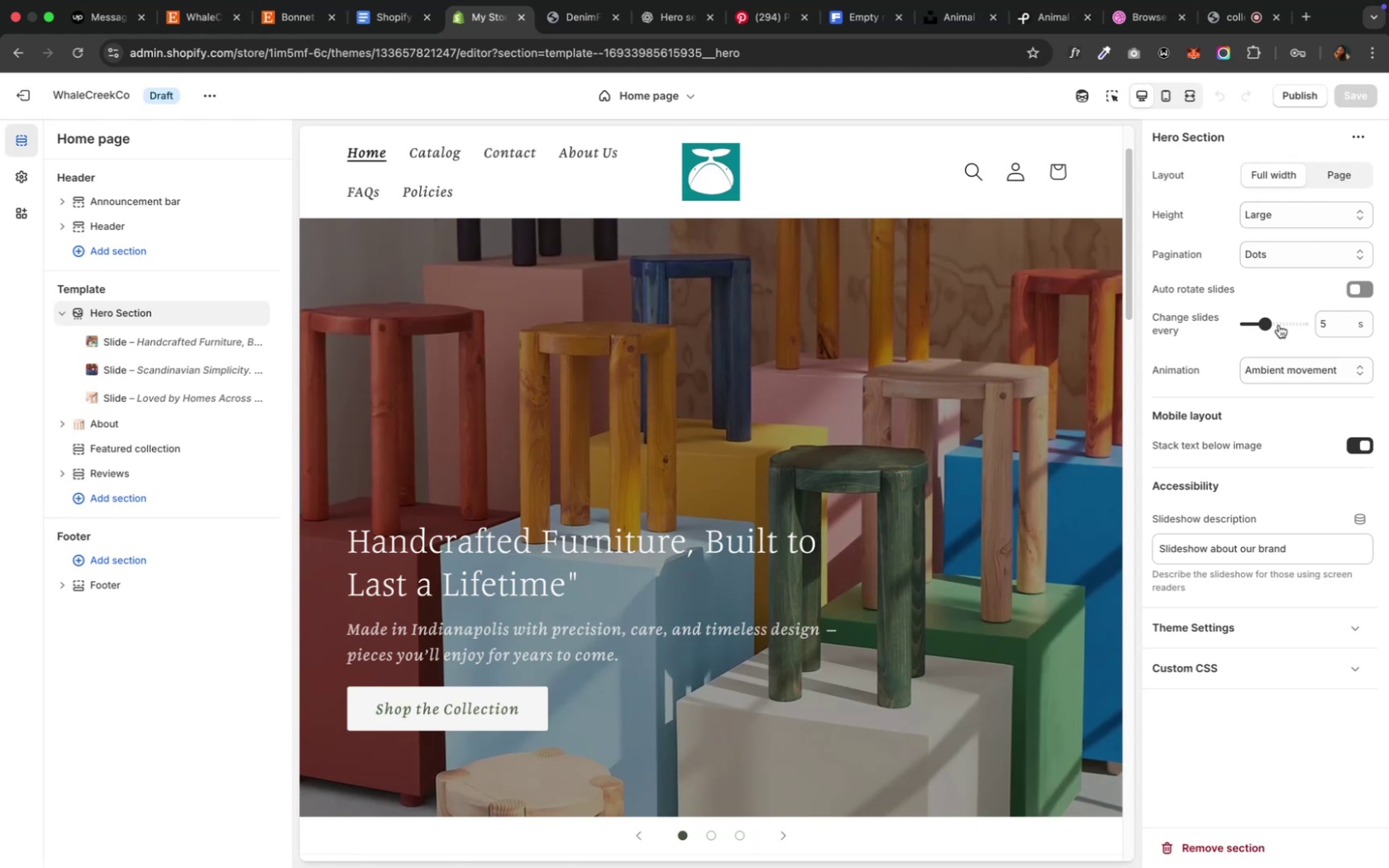 
wait(8.53)
 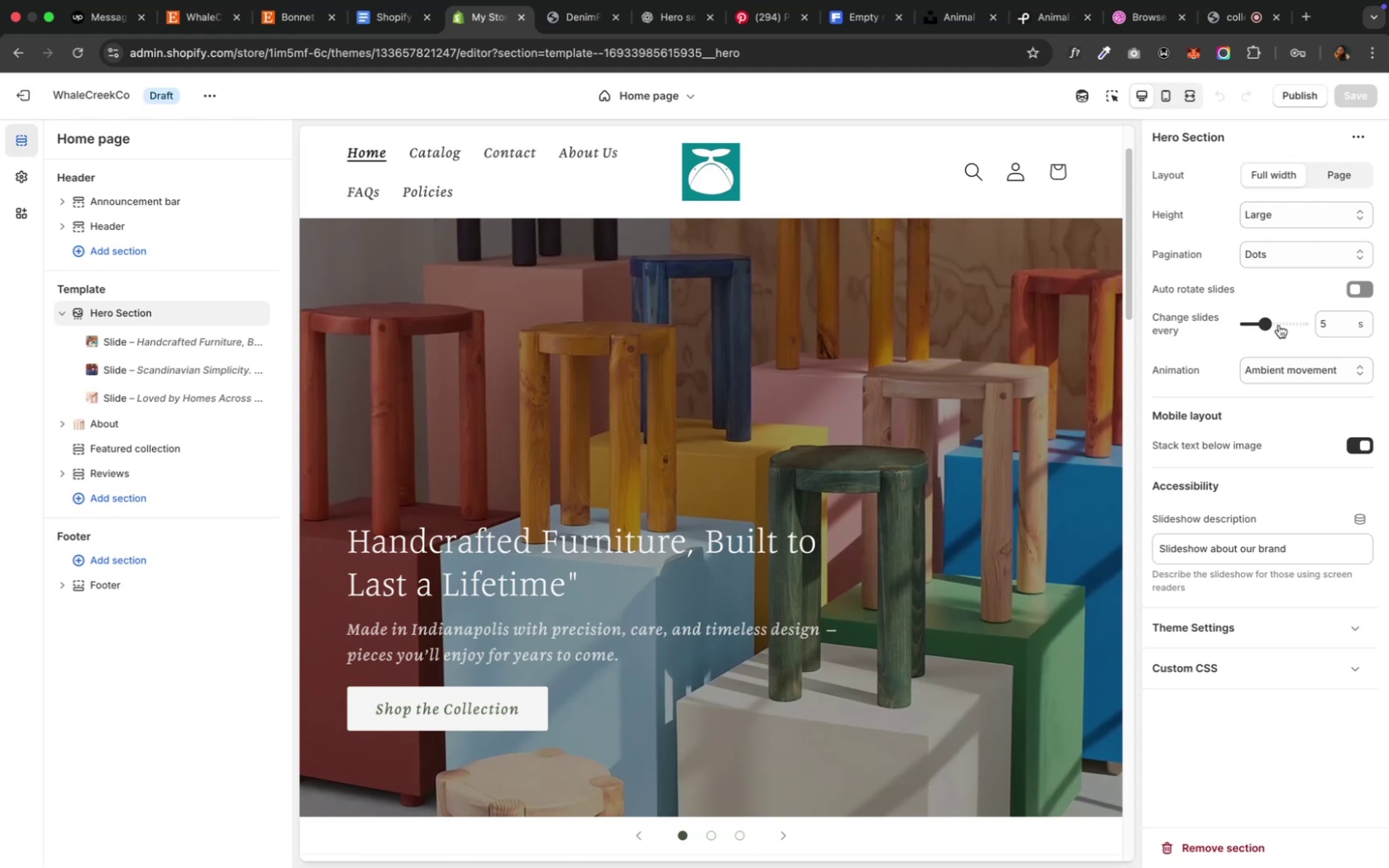 
left_click_drag(start_coordinate=[1260, 327], to_coordinate=[1252, 328])
 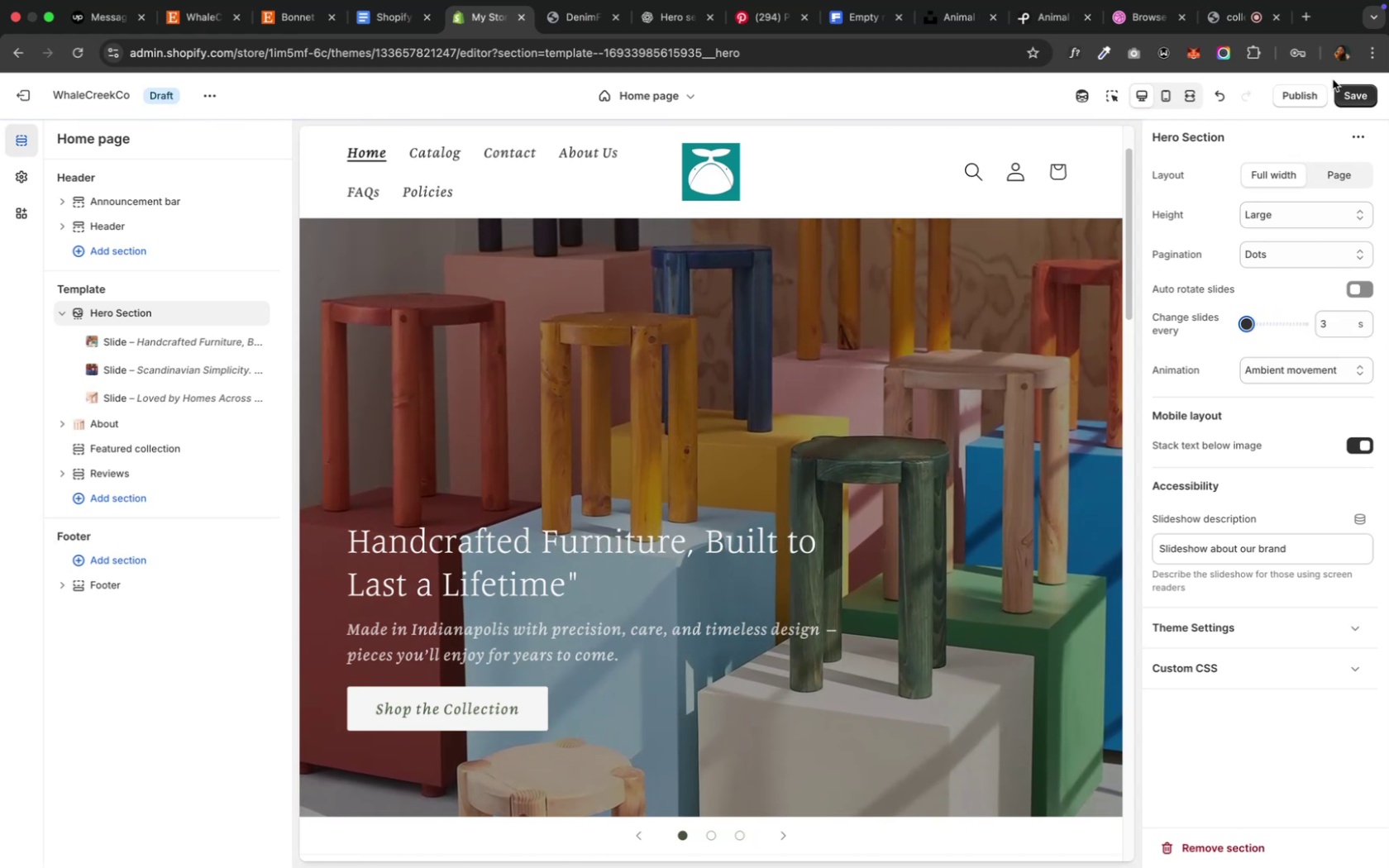 
left_click([1340, 95])
 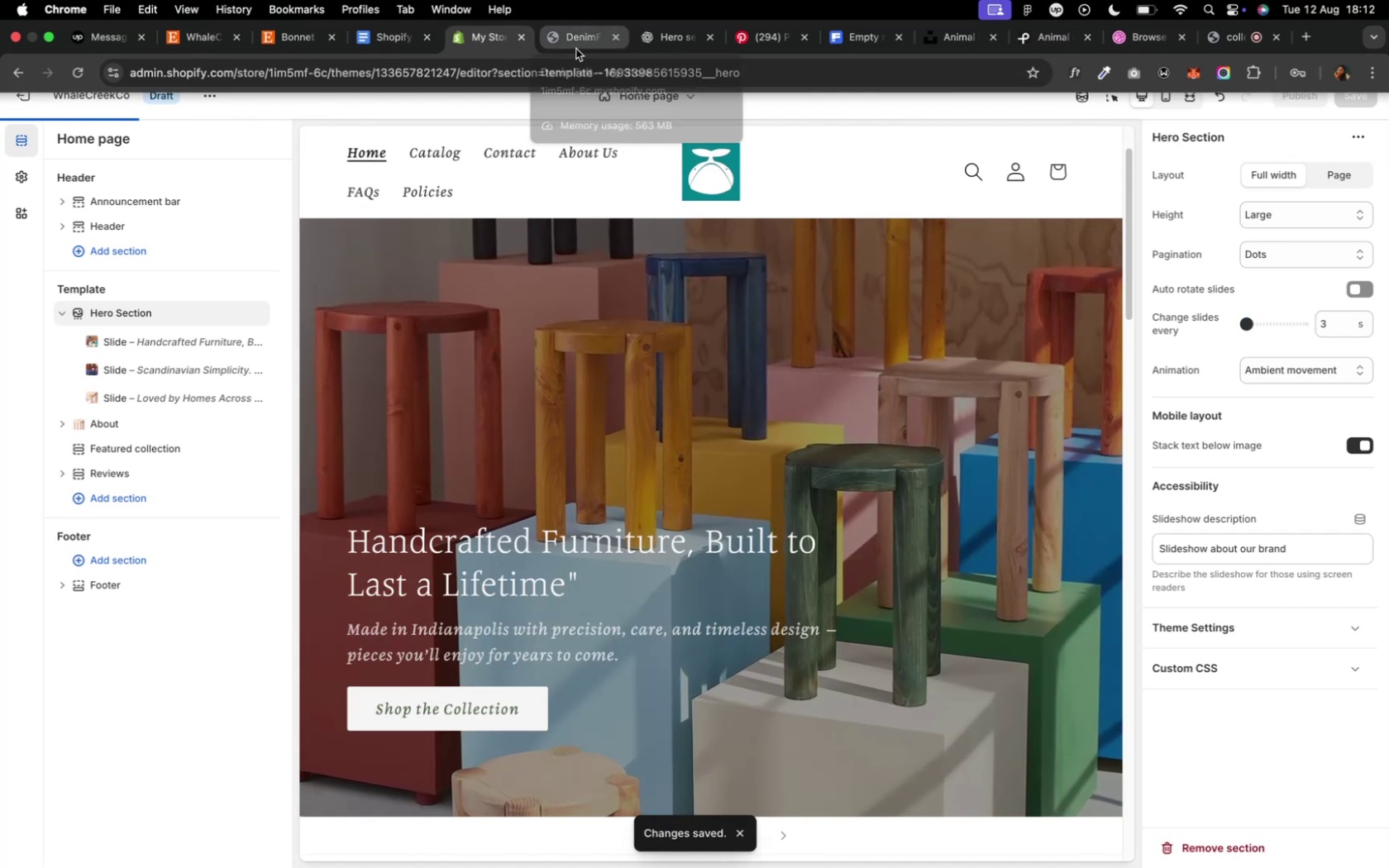 
left_click([575, 49])
 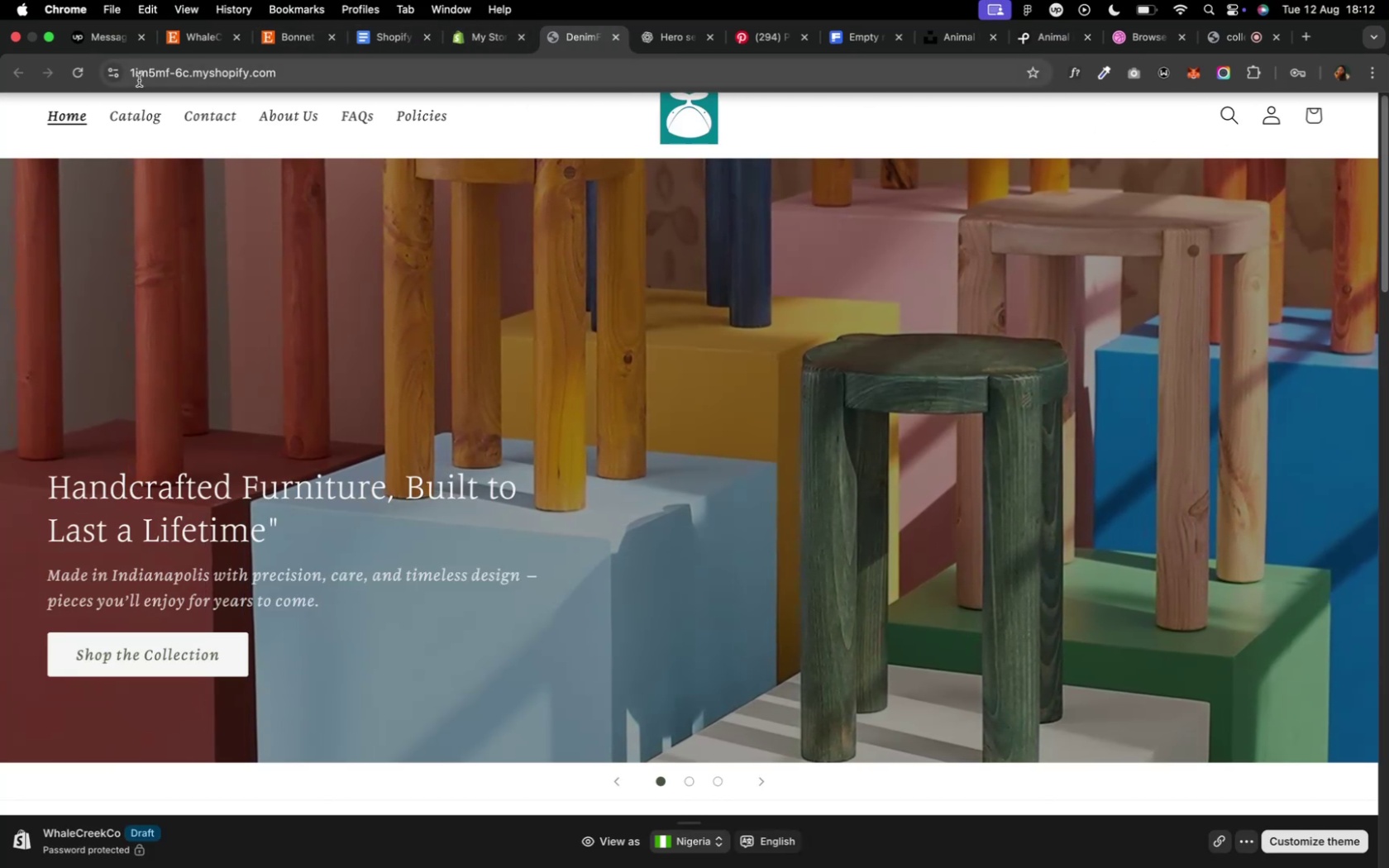 
wait(6.2)
 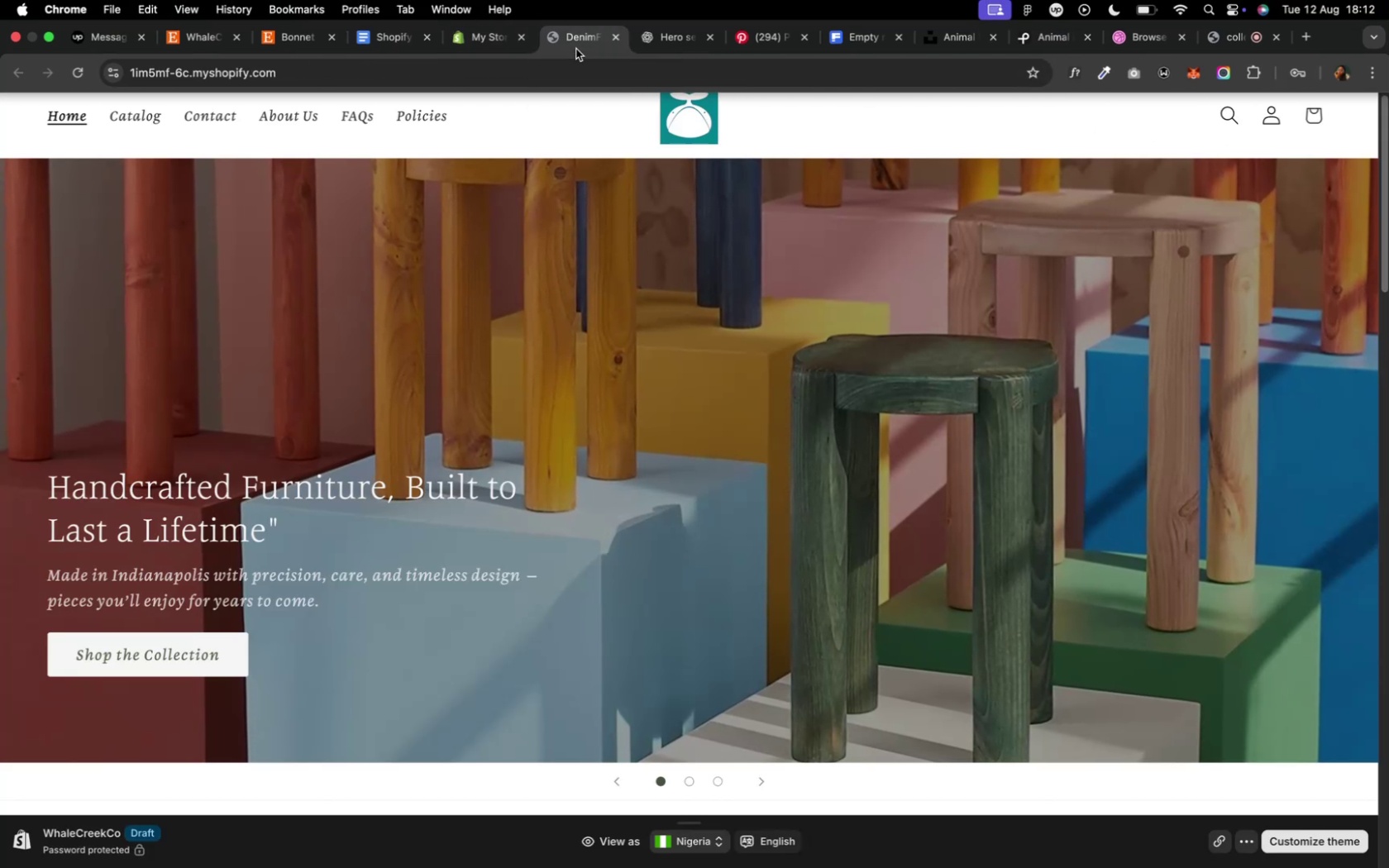 
left_click([84, 79])
 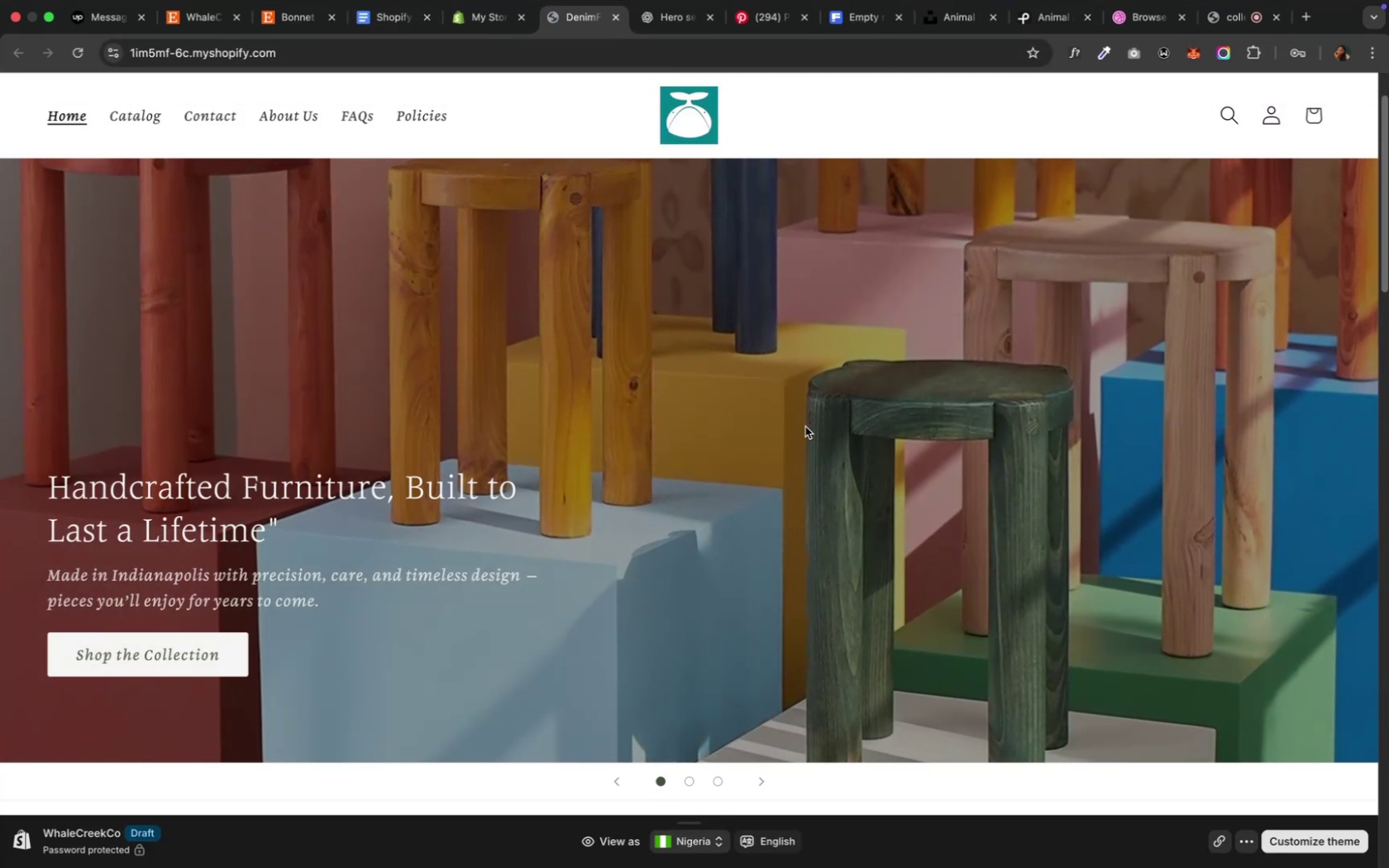 
wait(7.12)
 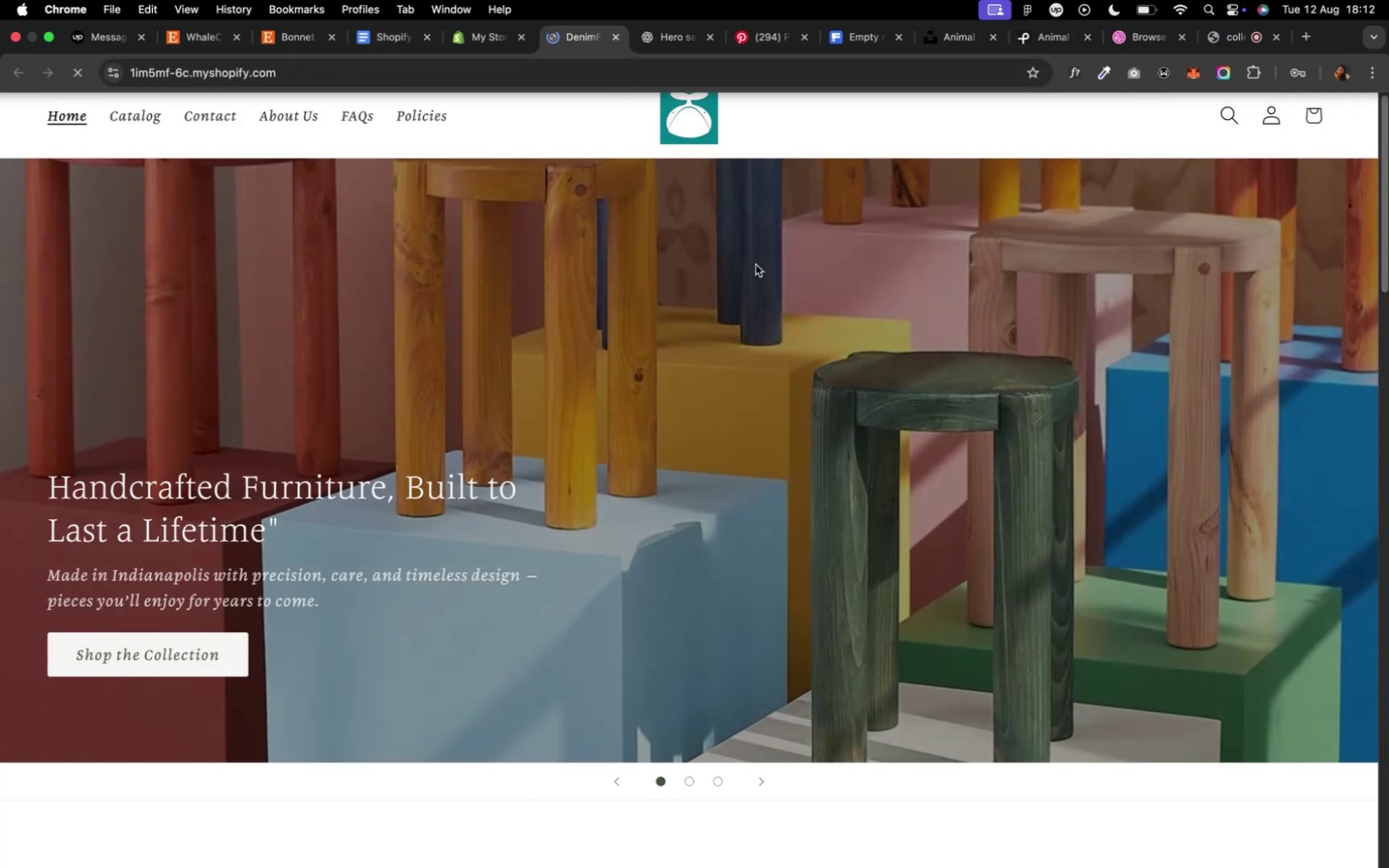 
mouse_move([475, 50])
 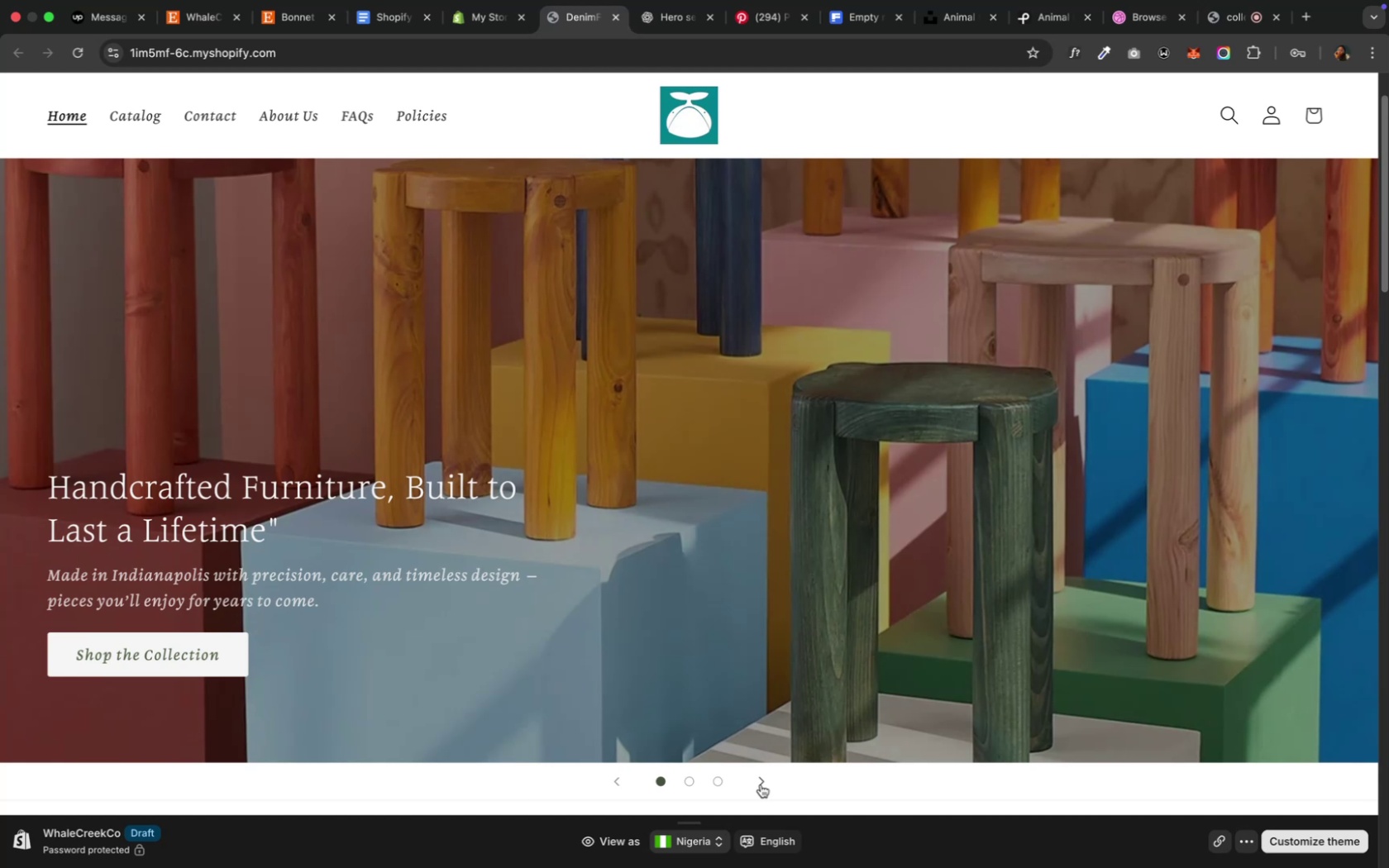 
left_click([760, 785])
 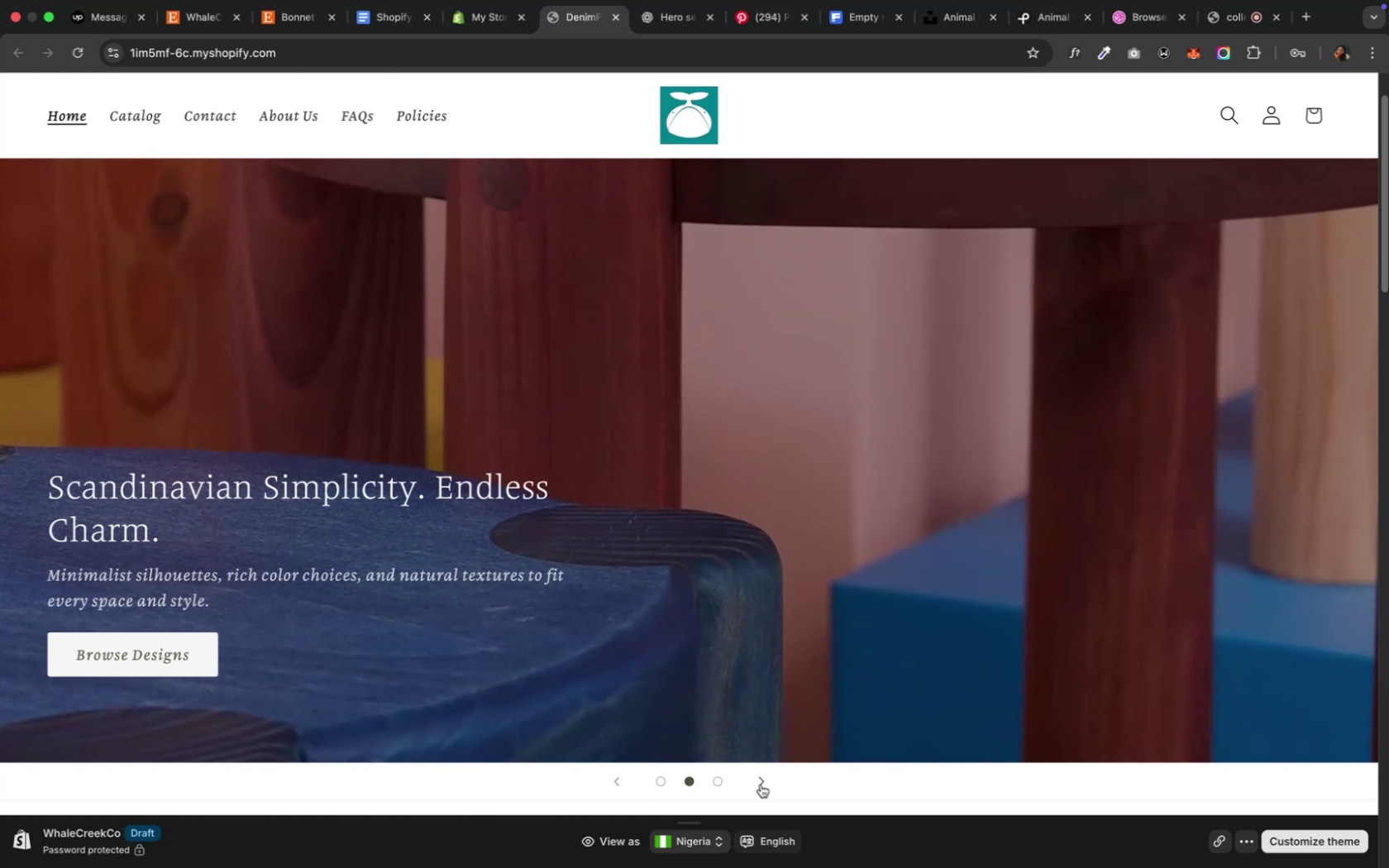 
left_click([760, 785])
 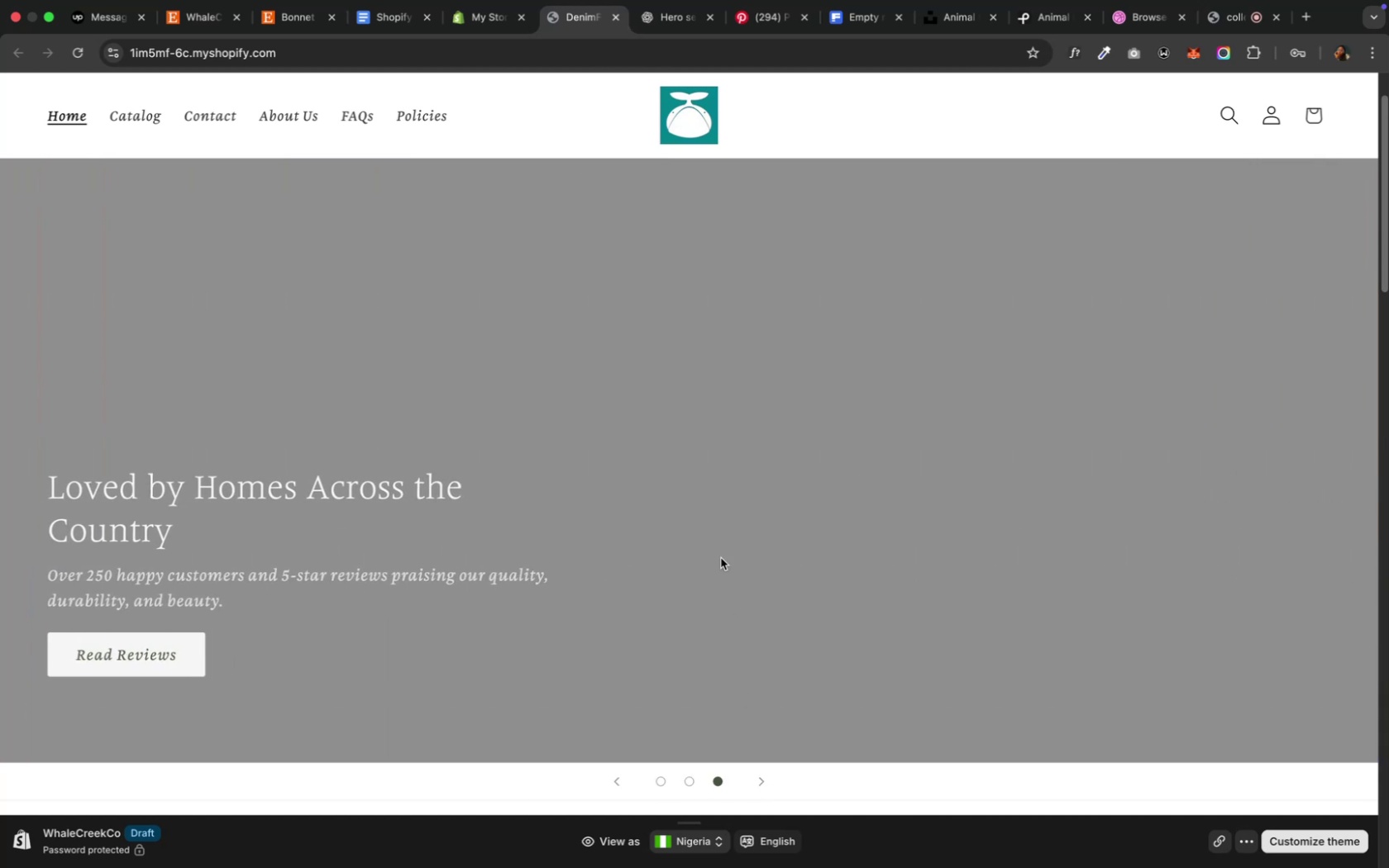 
wait(7.24)
 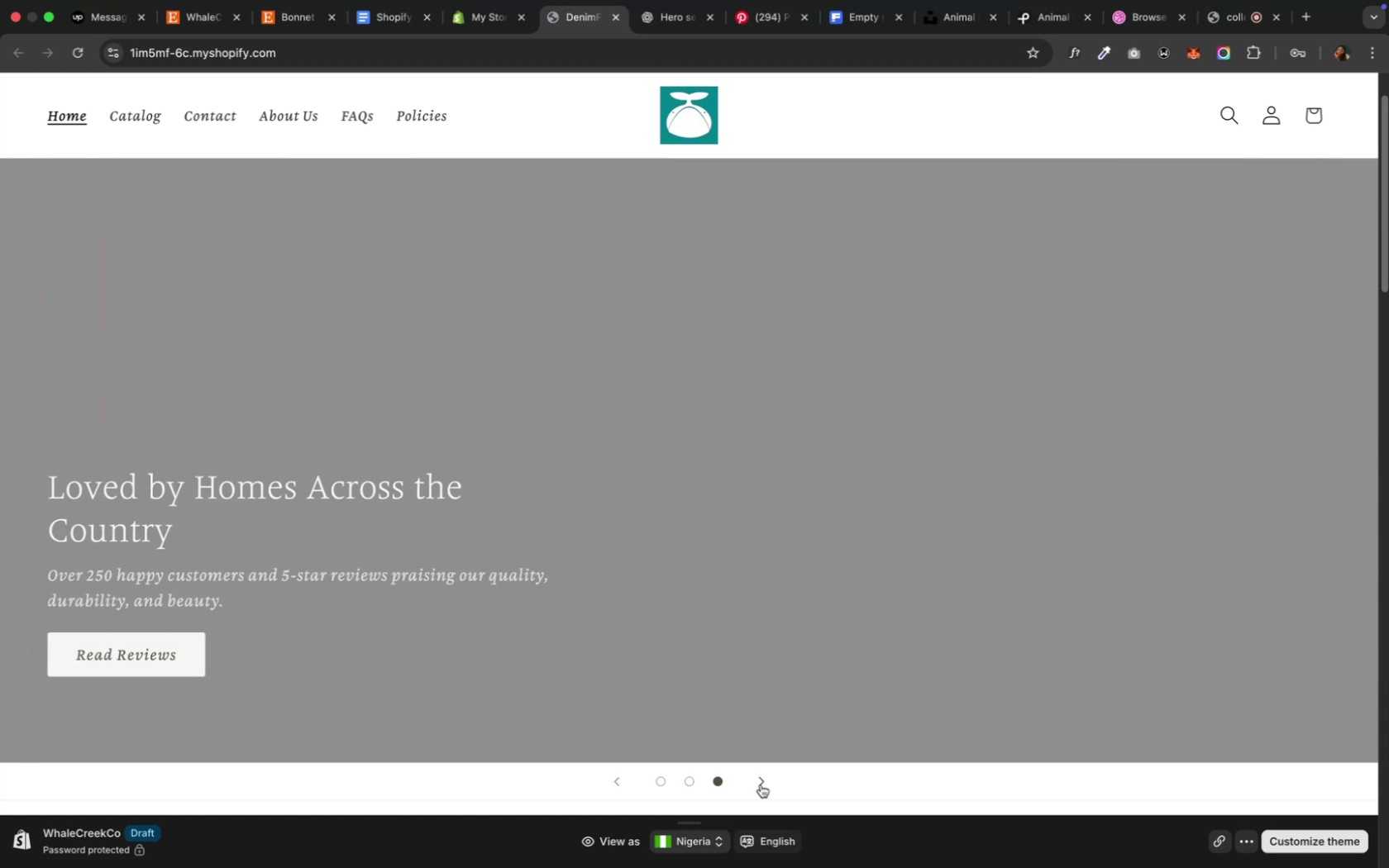 
left_click([465, 26])
 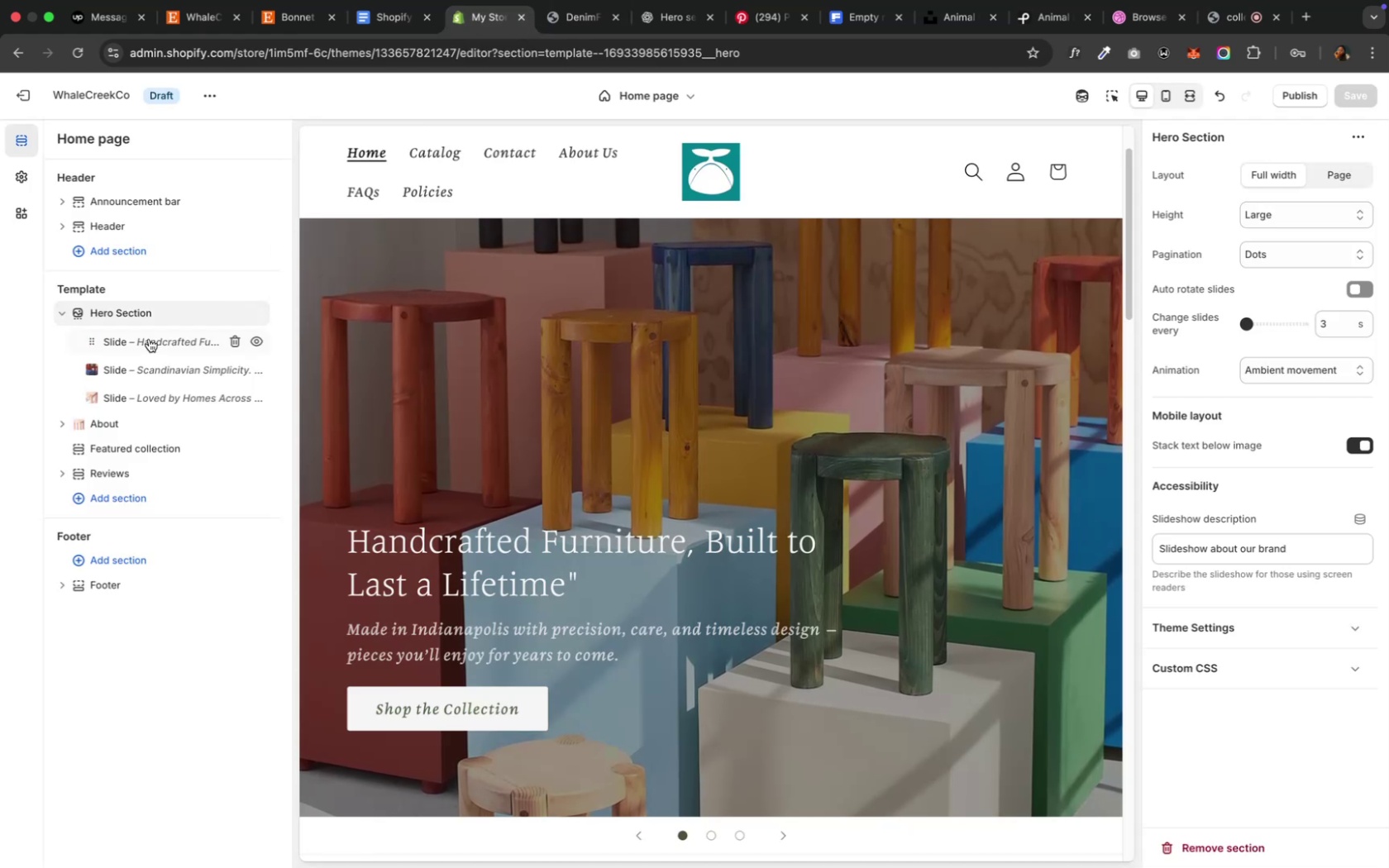 
mouse_move([26, 190])
 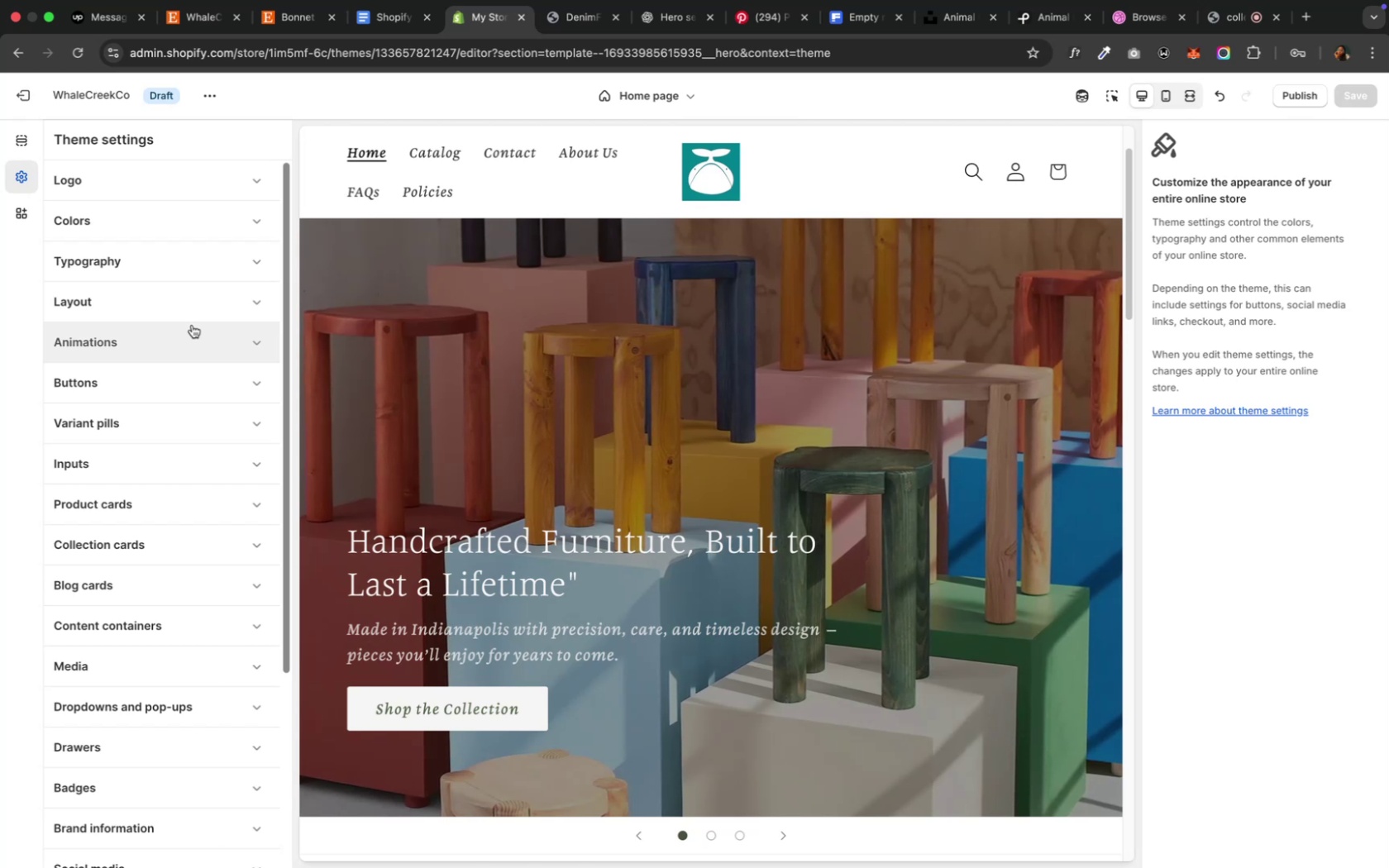 
left_click([255, 172])
 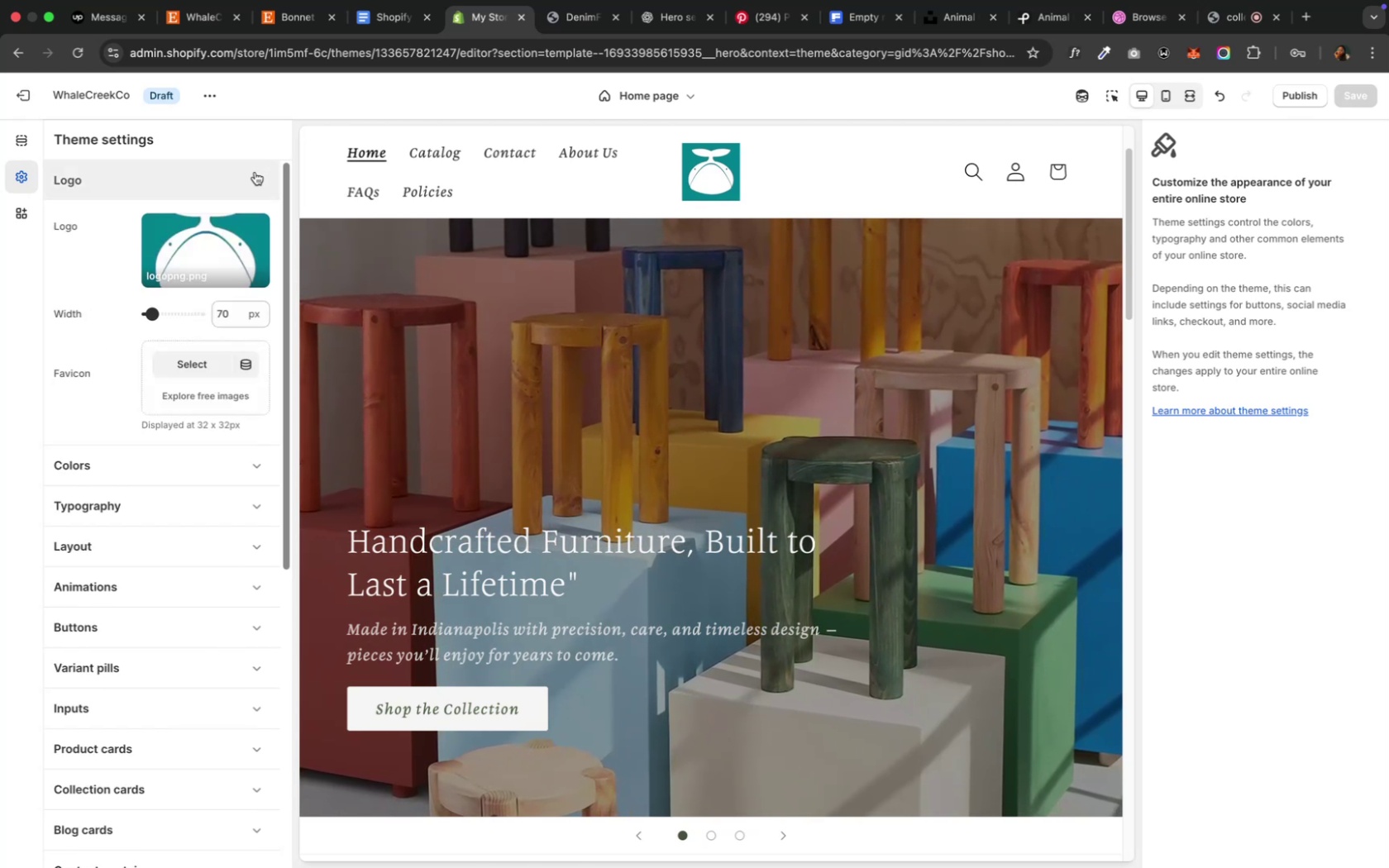 
wait(5.59)
 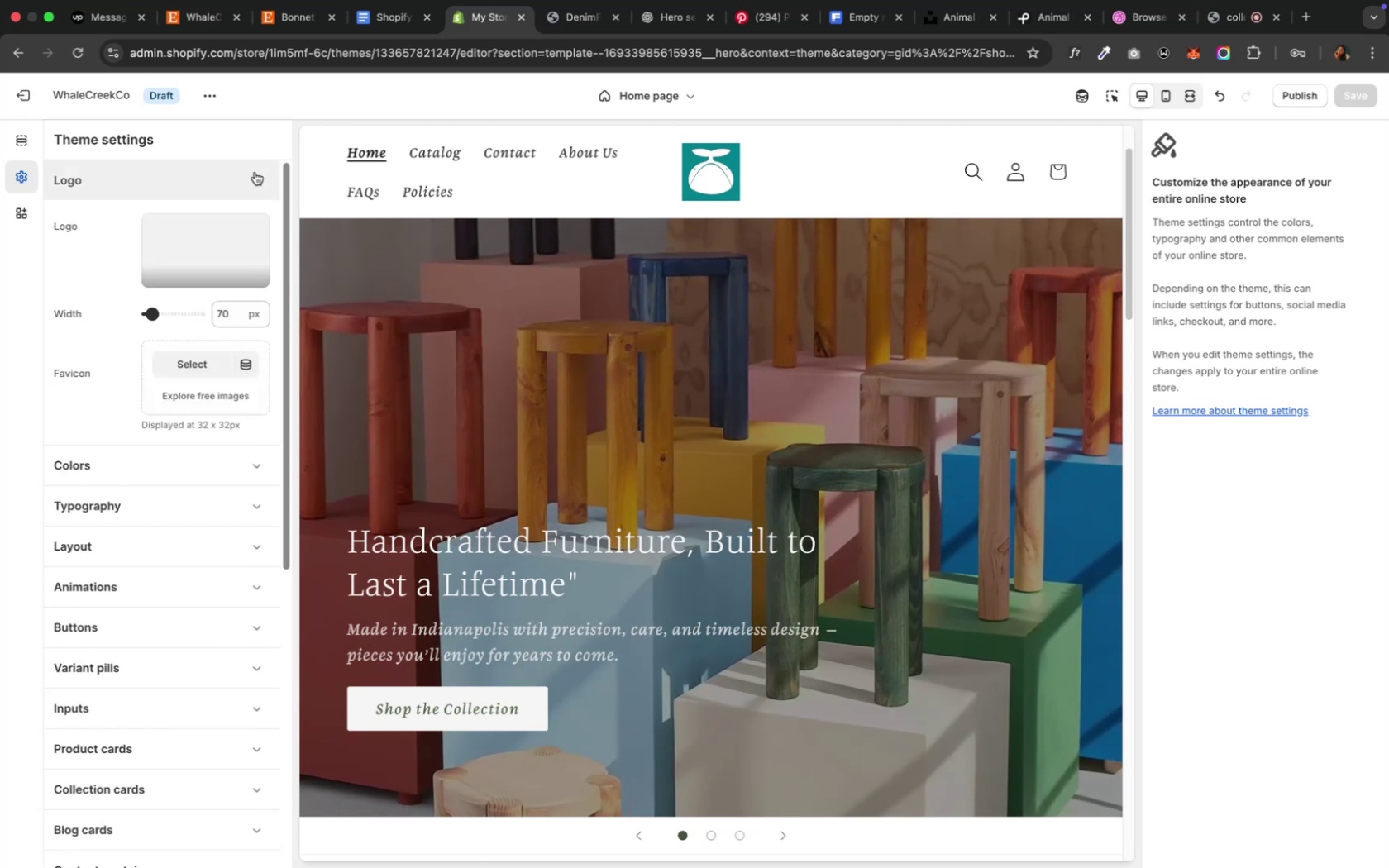 
left_click([255, 172])
 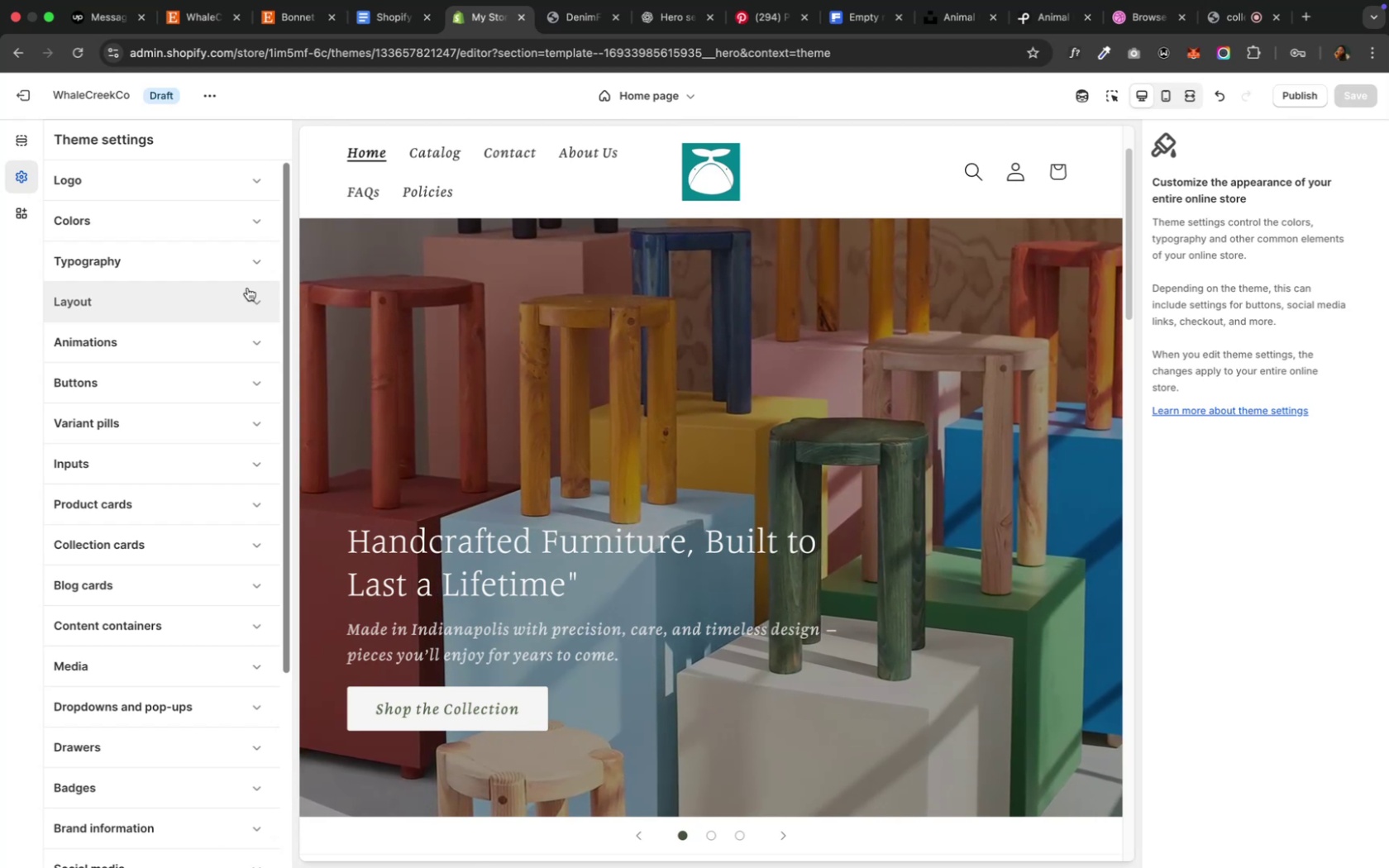 
wait(7.5)
 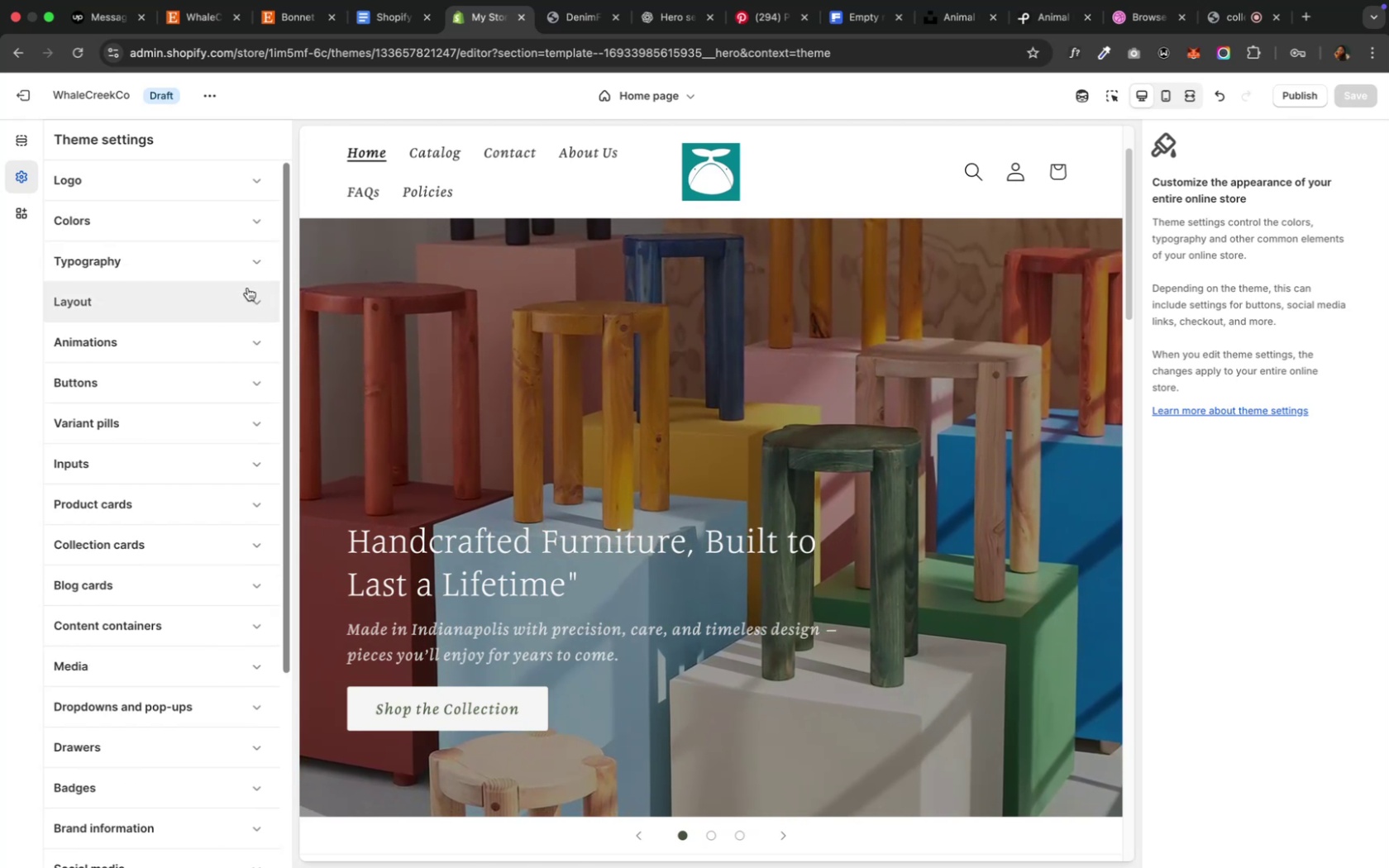 
scroll: coordinate [248, 288], scroll_direction: down, amount: 17.0
 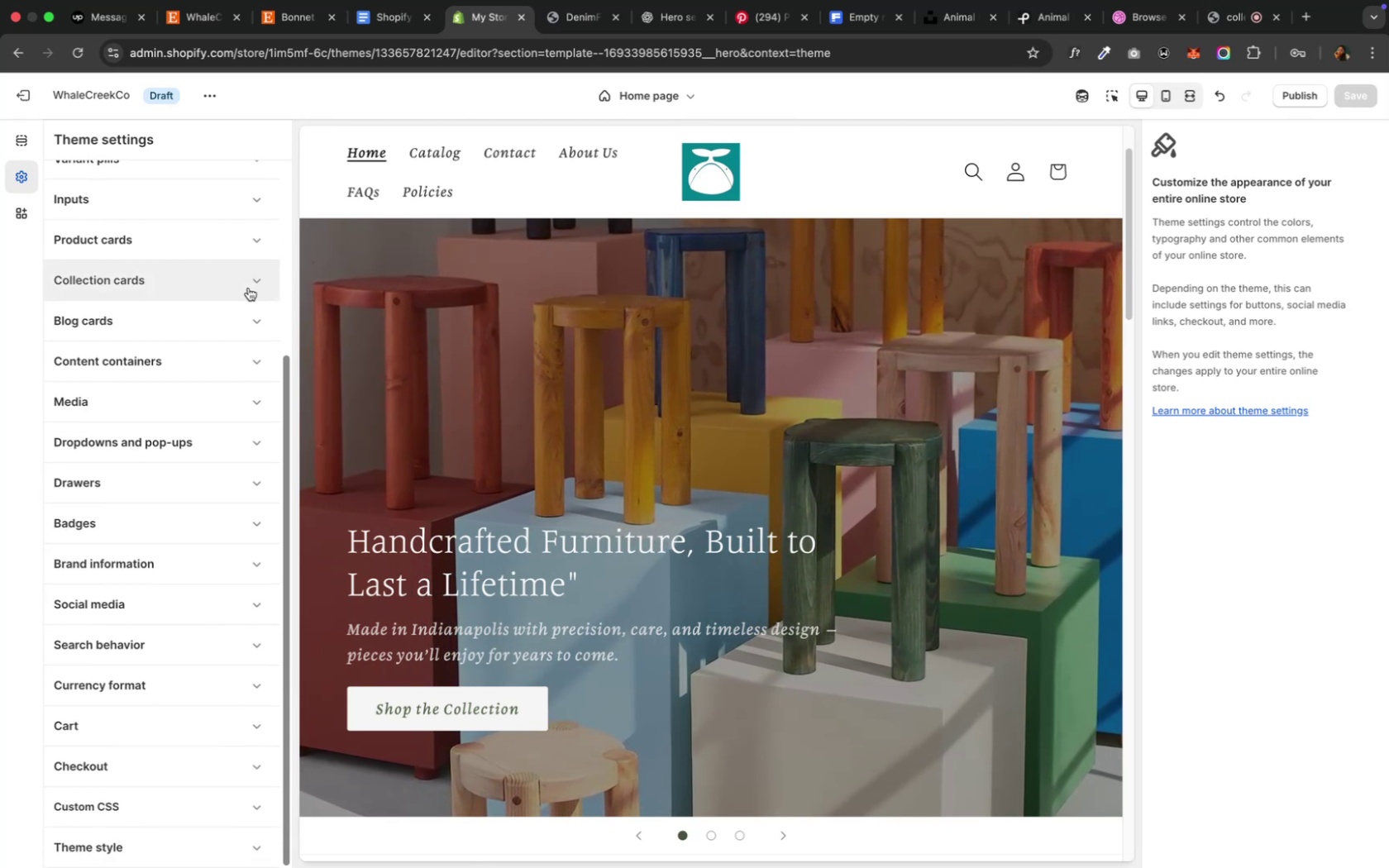 
scroll: coordinate [249, 296], scroll_direction: up, amount: 16.0
 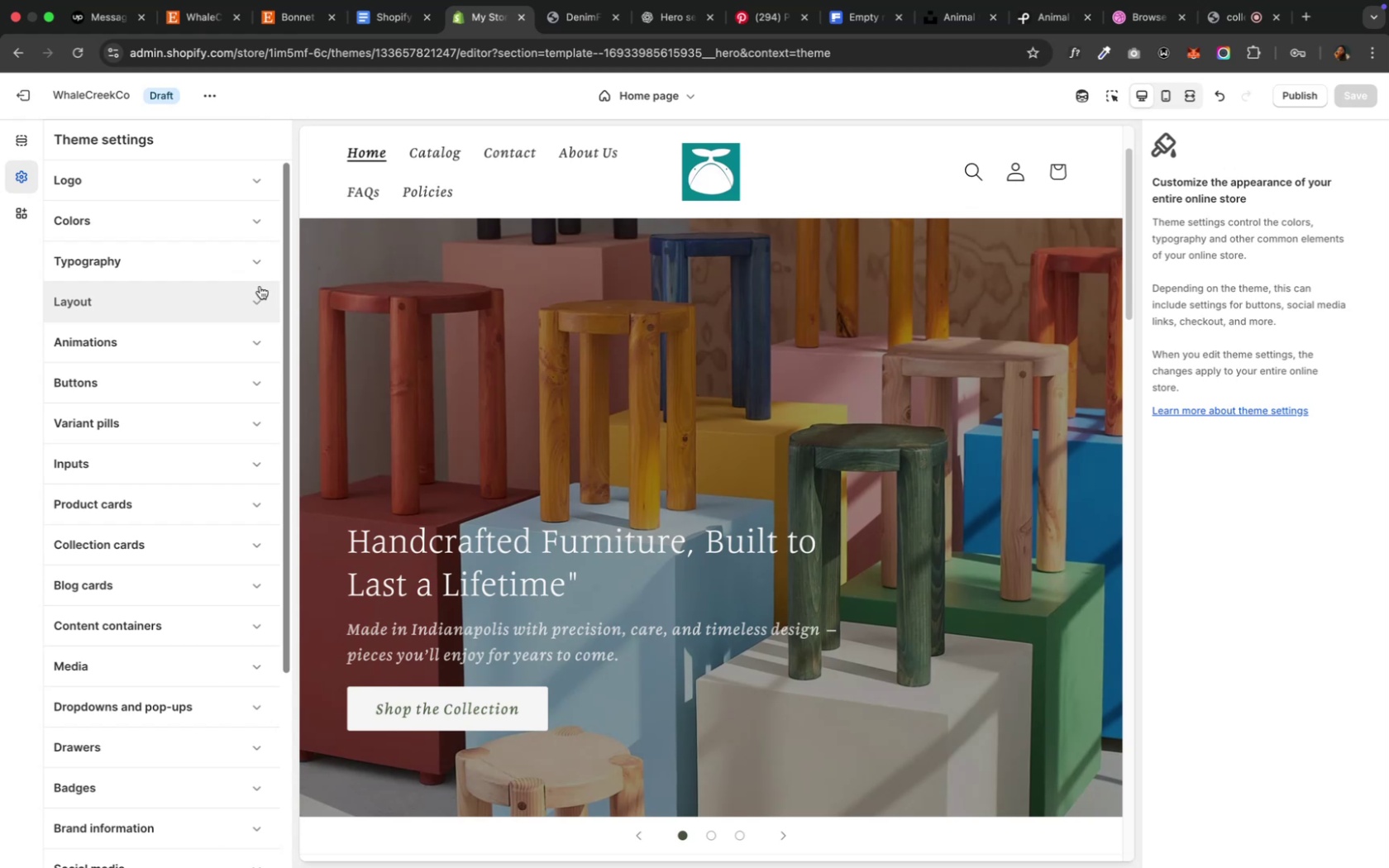 
left_click([256, 274])
 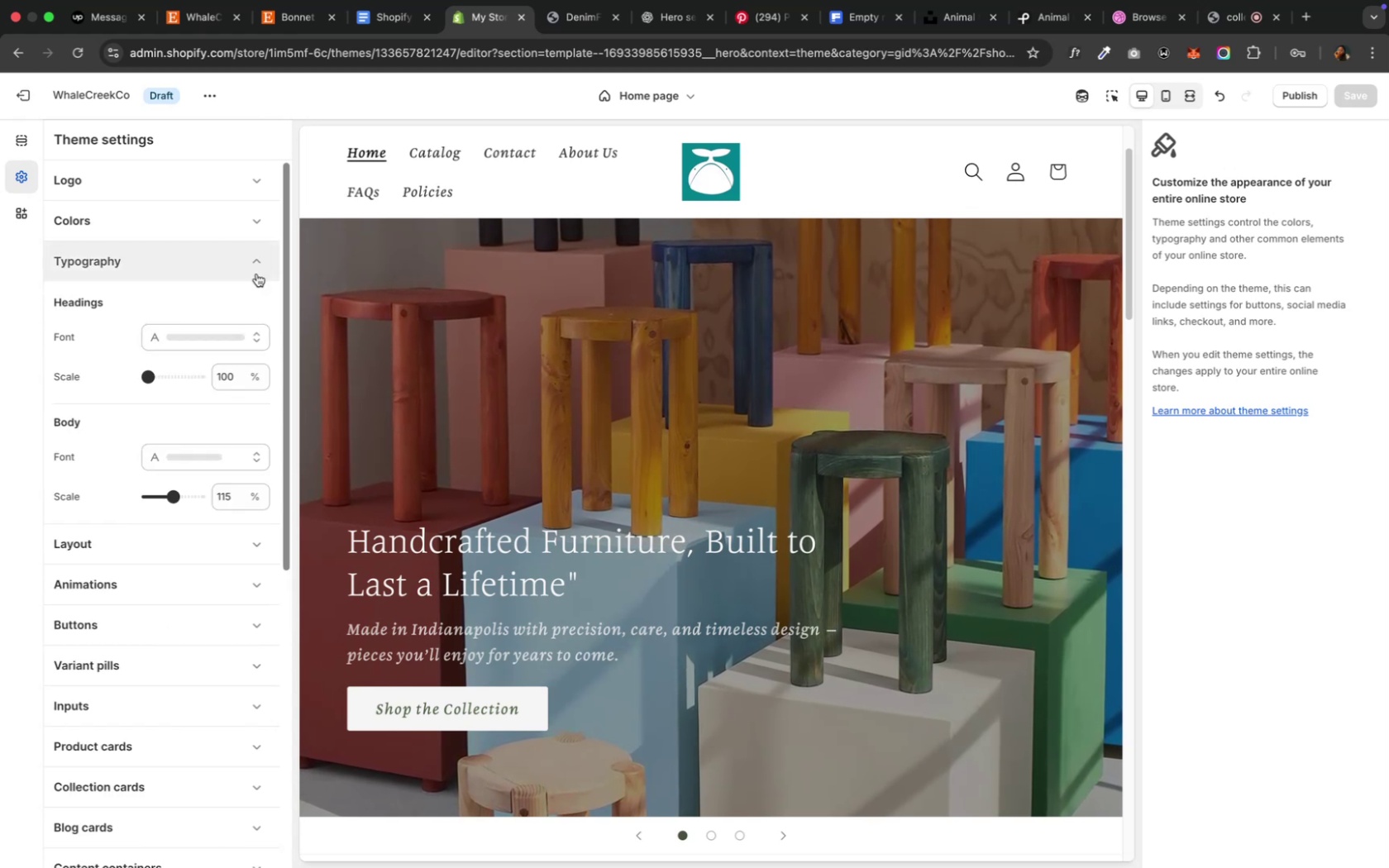 
left_click([256, 274])
 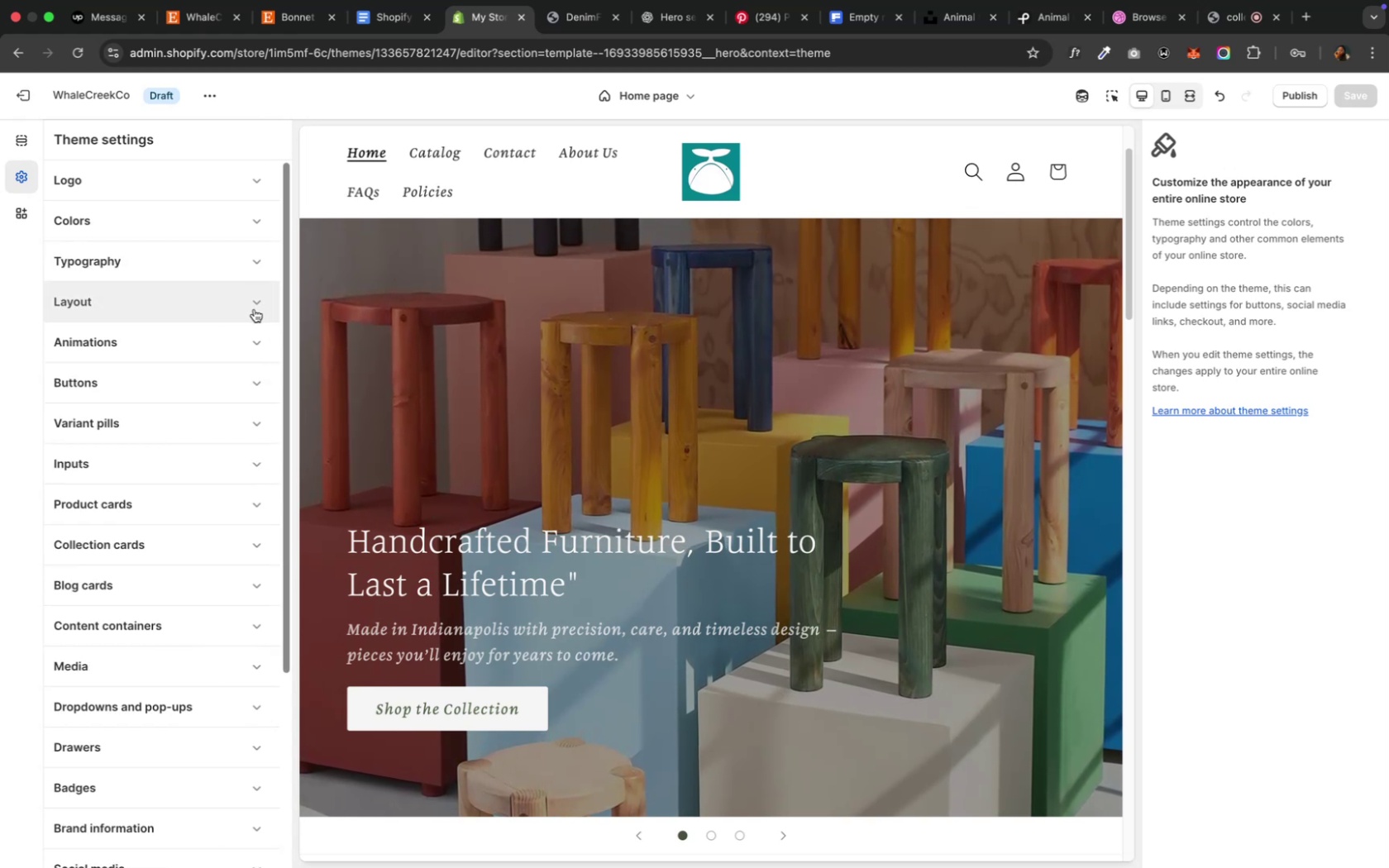 
left_click([254, 309])
 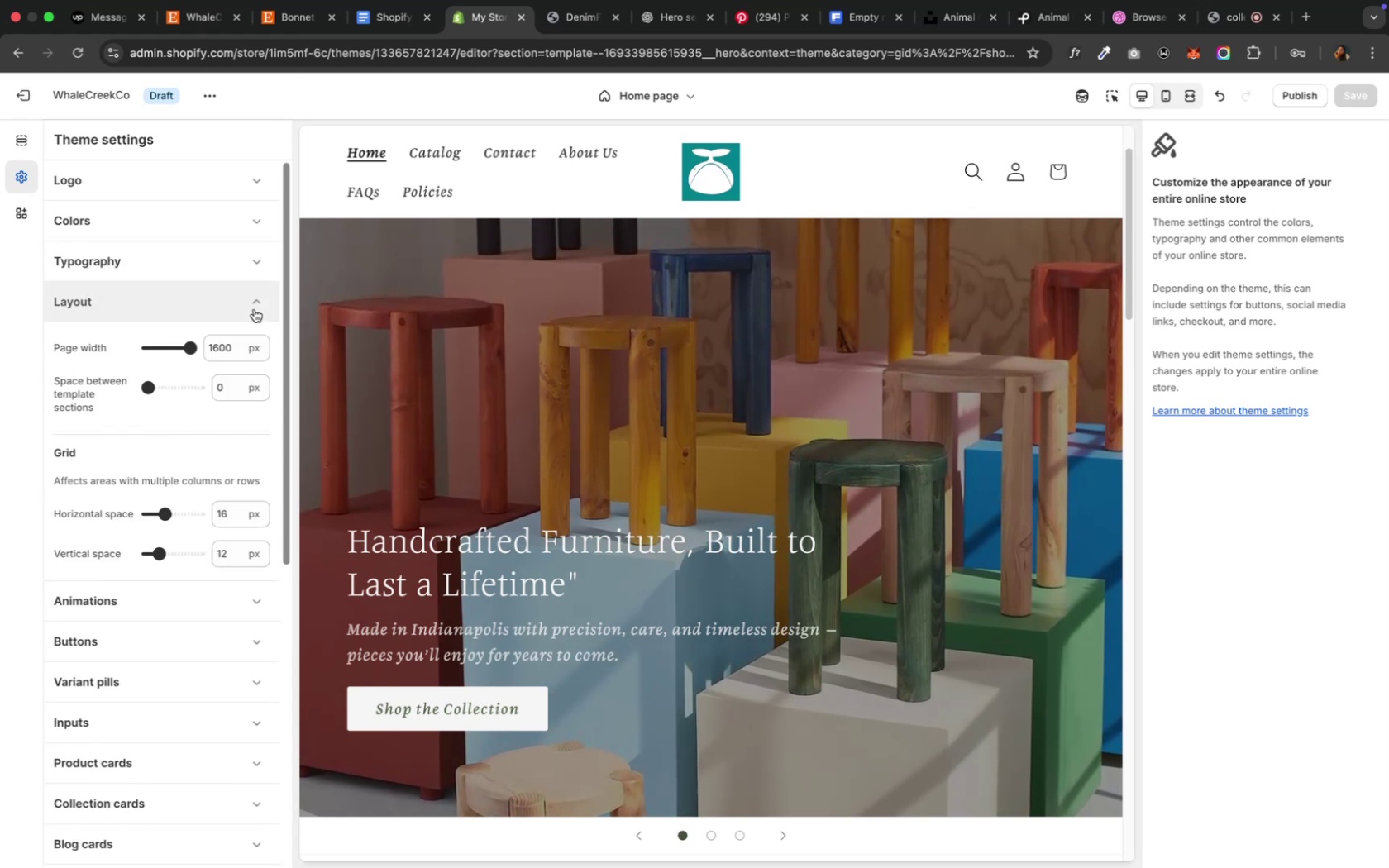 
left_click([254, 309])
 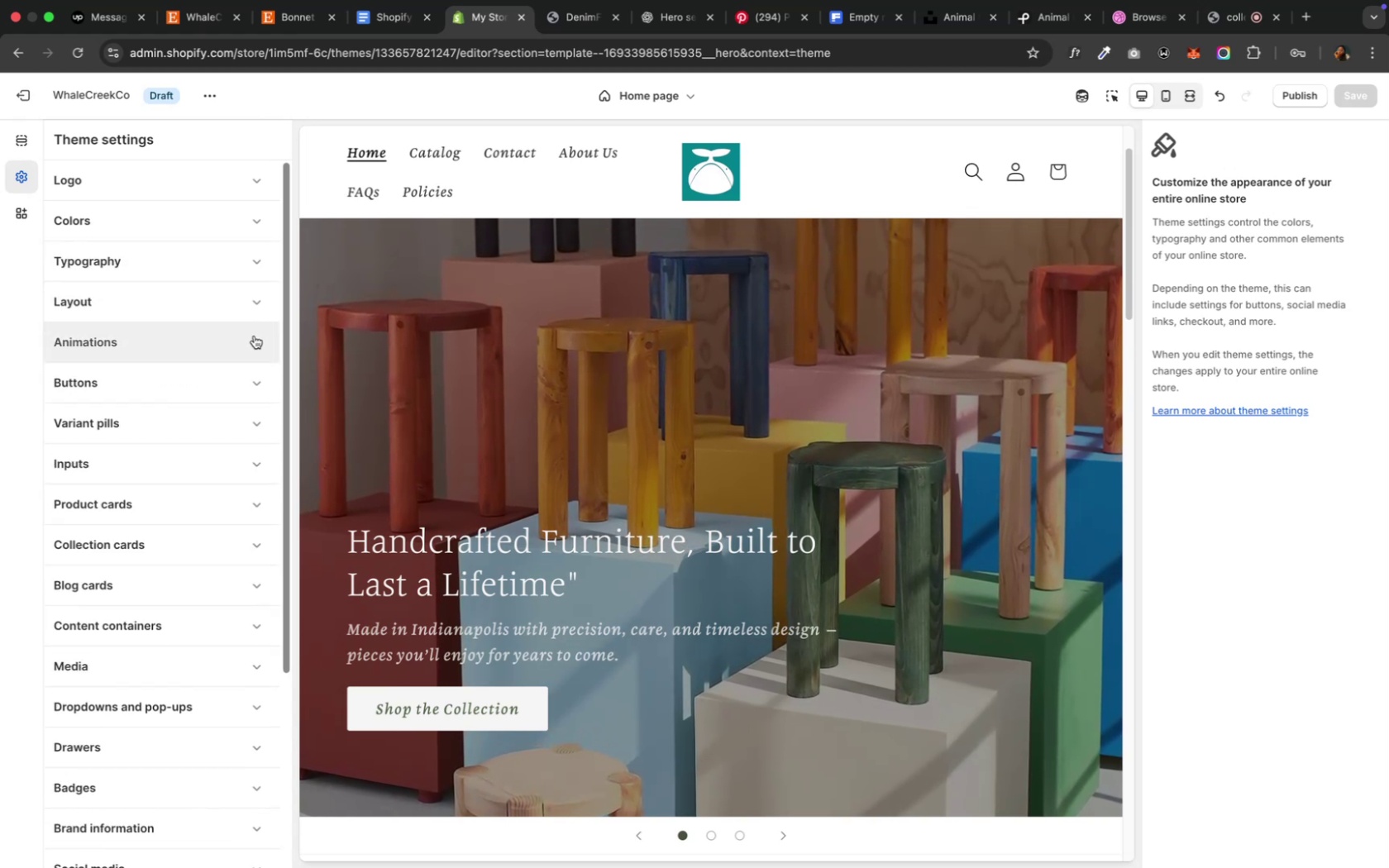 
left_click([253, 342])
 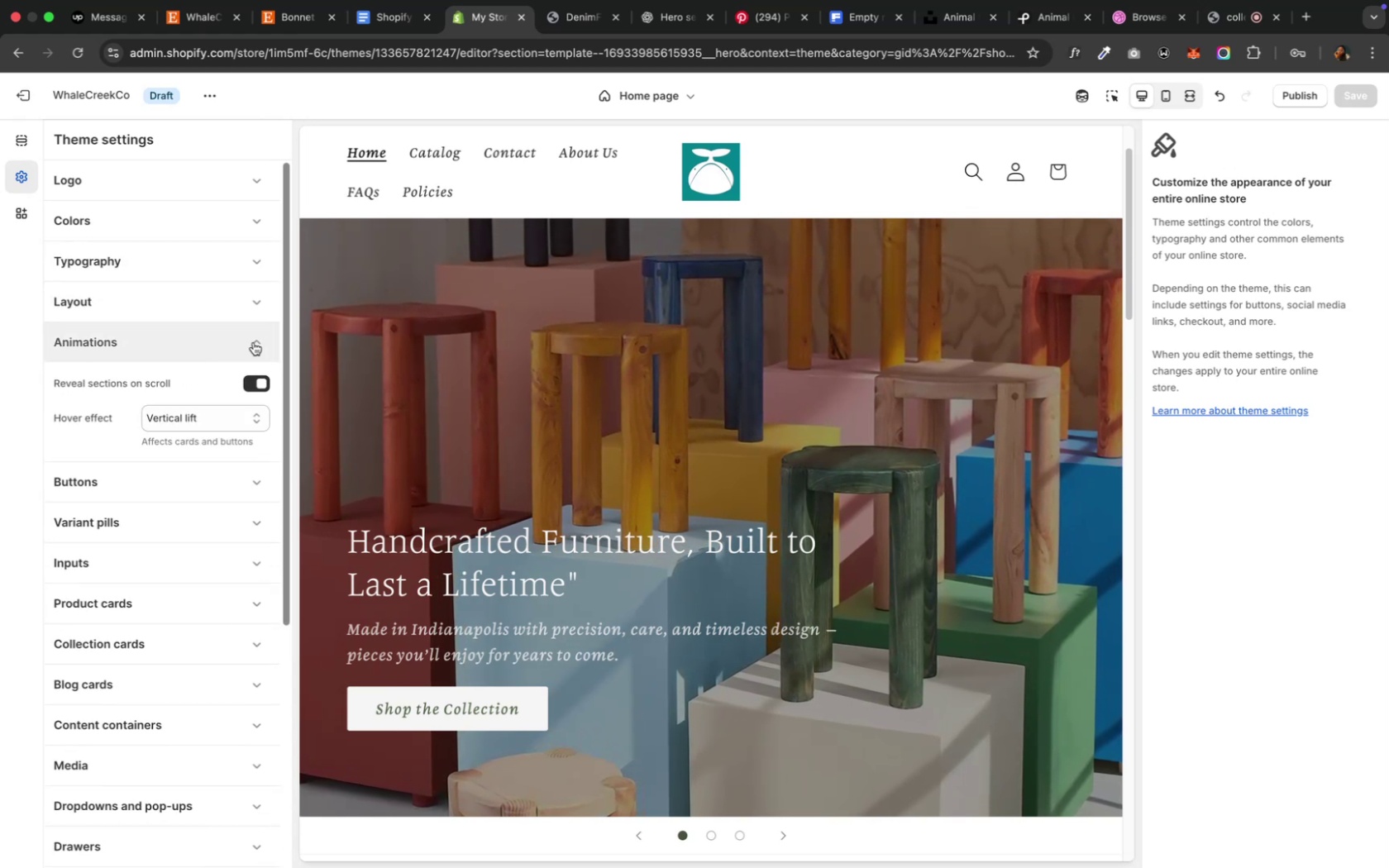 
left_click([253, 342])
 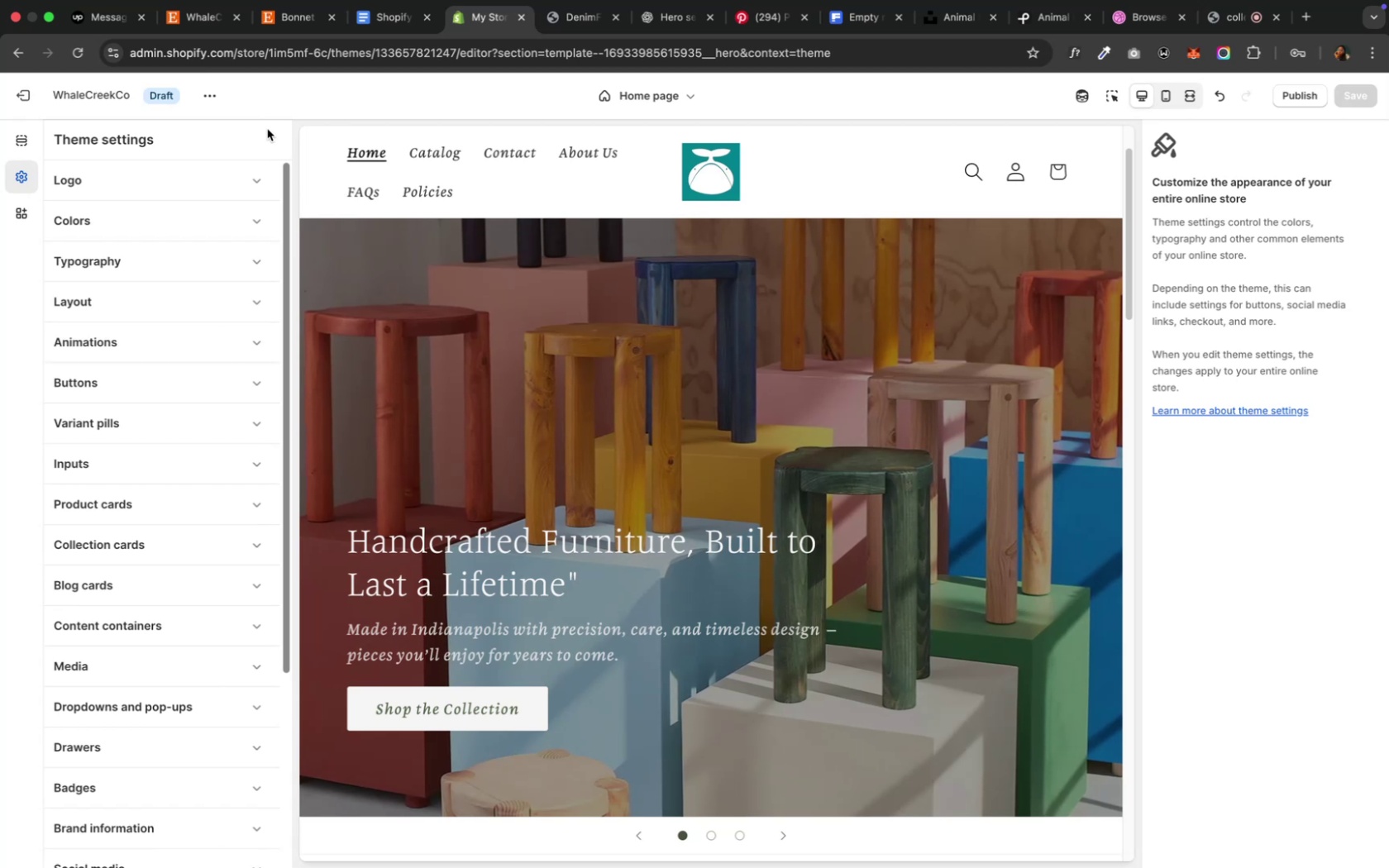 
left_click([219, 99])
 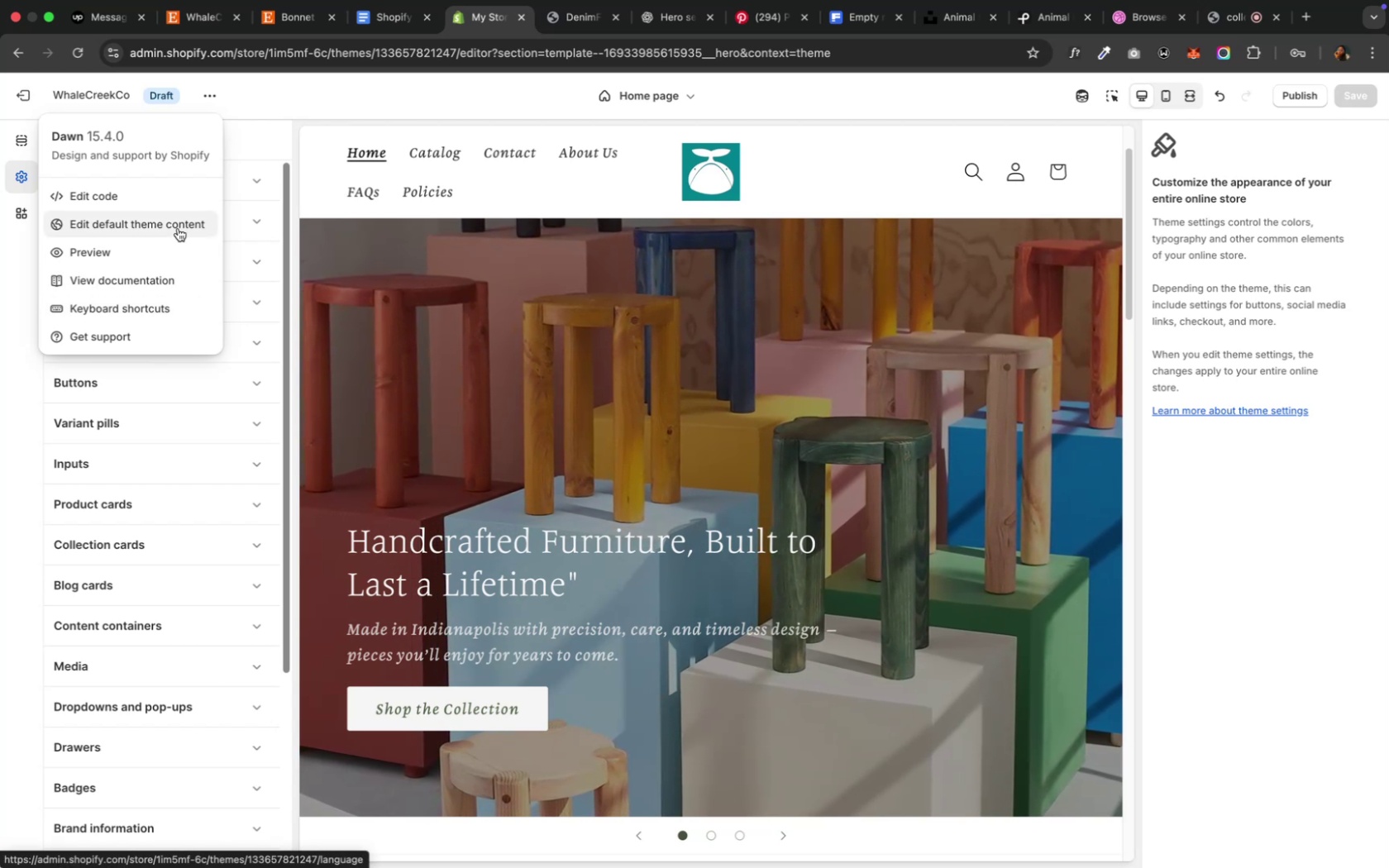 
wait(18.2)
 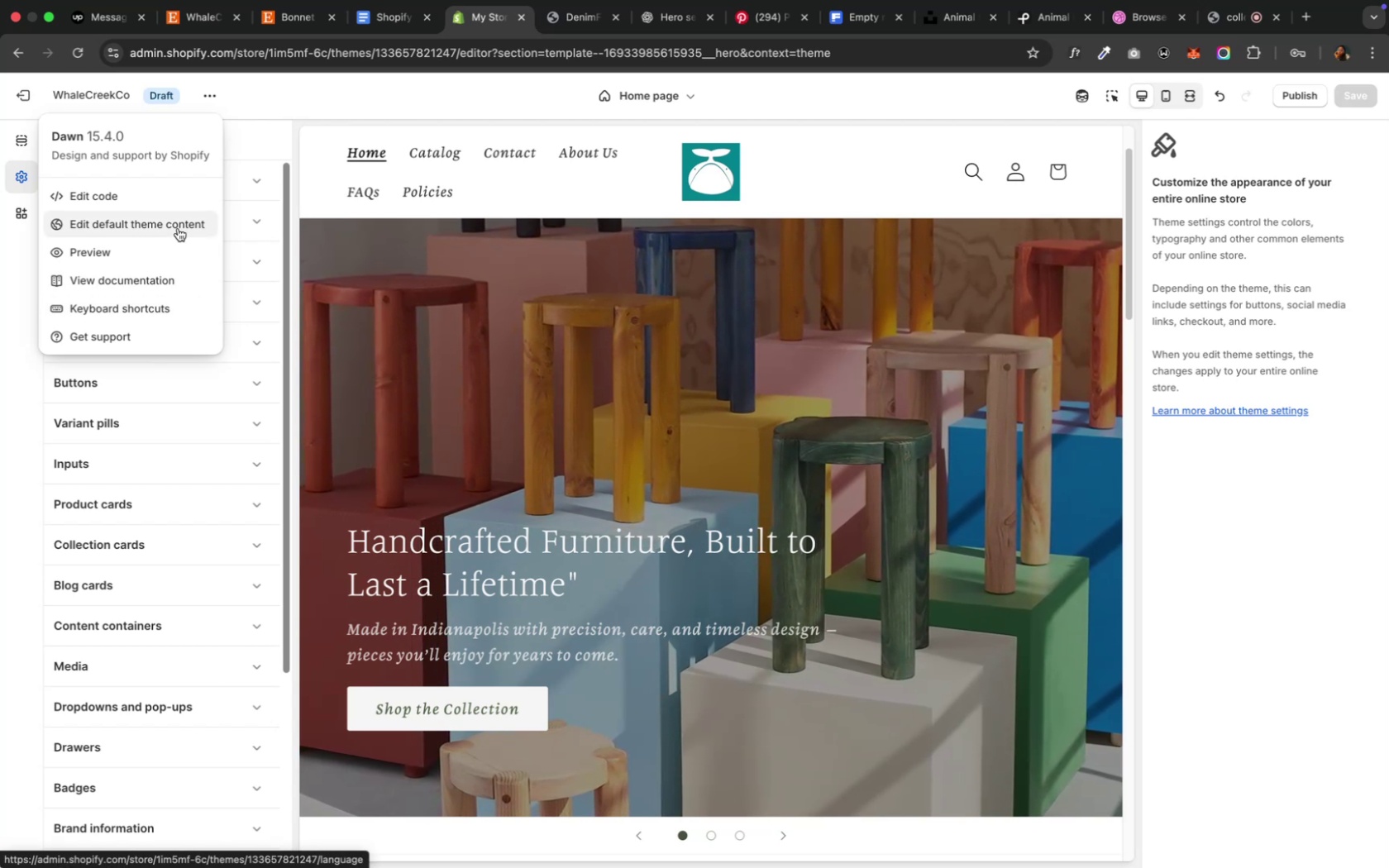 
left_click([24, 369])
 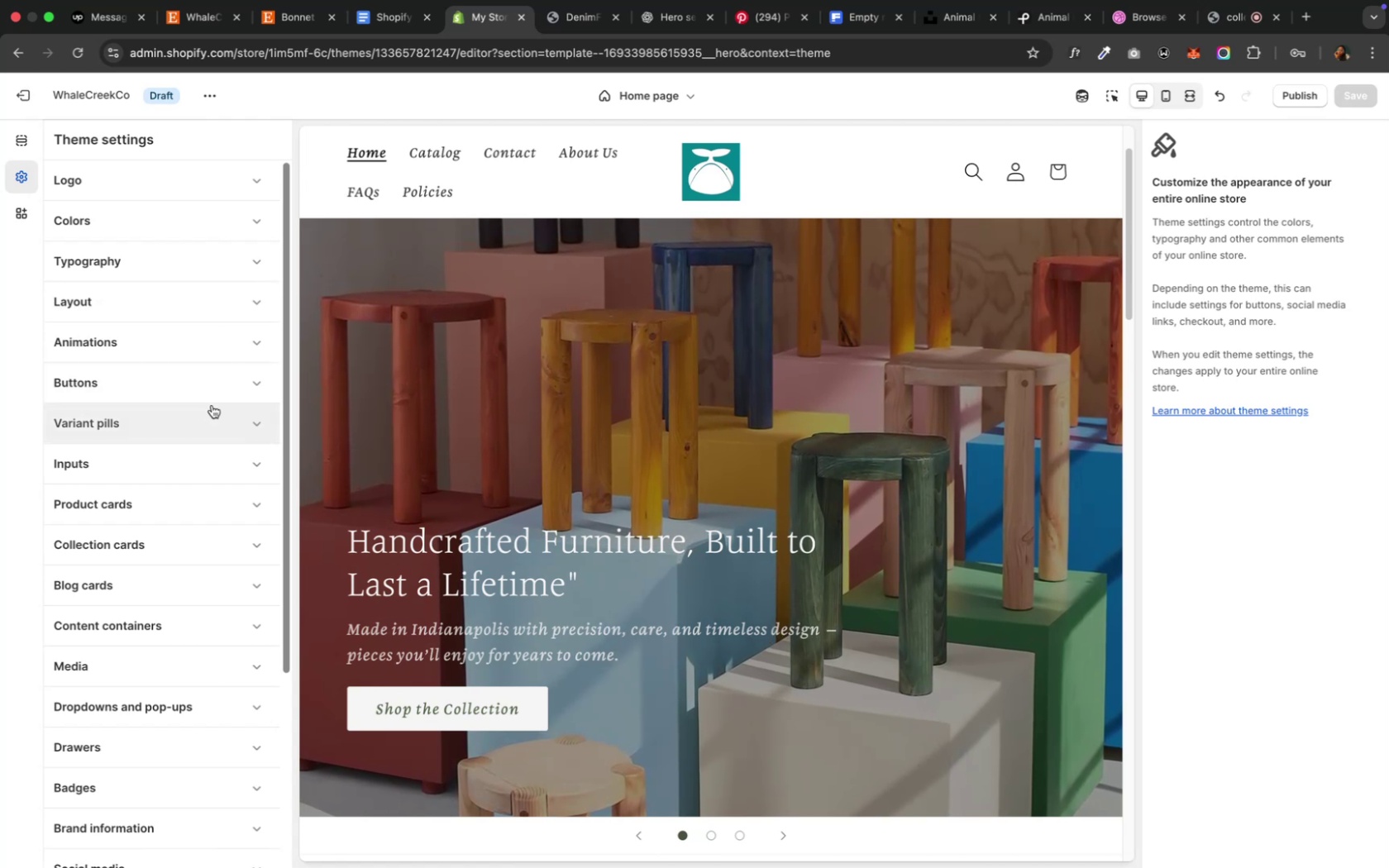 
scroll: coordinate [218, 452], scroll_direction: down, amount: 4.0
 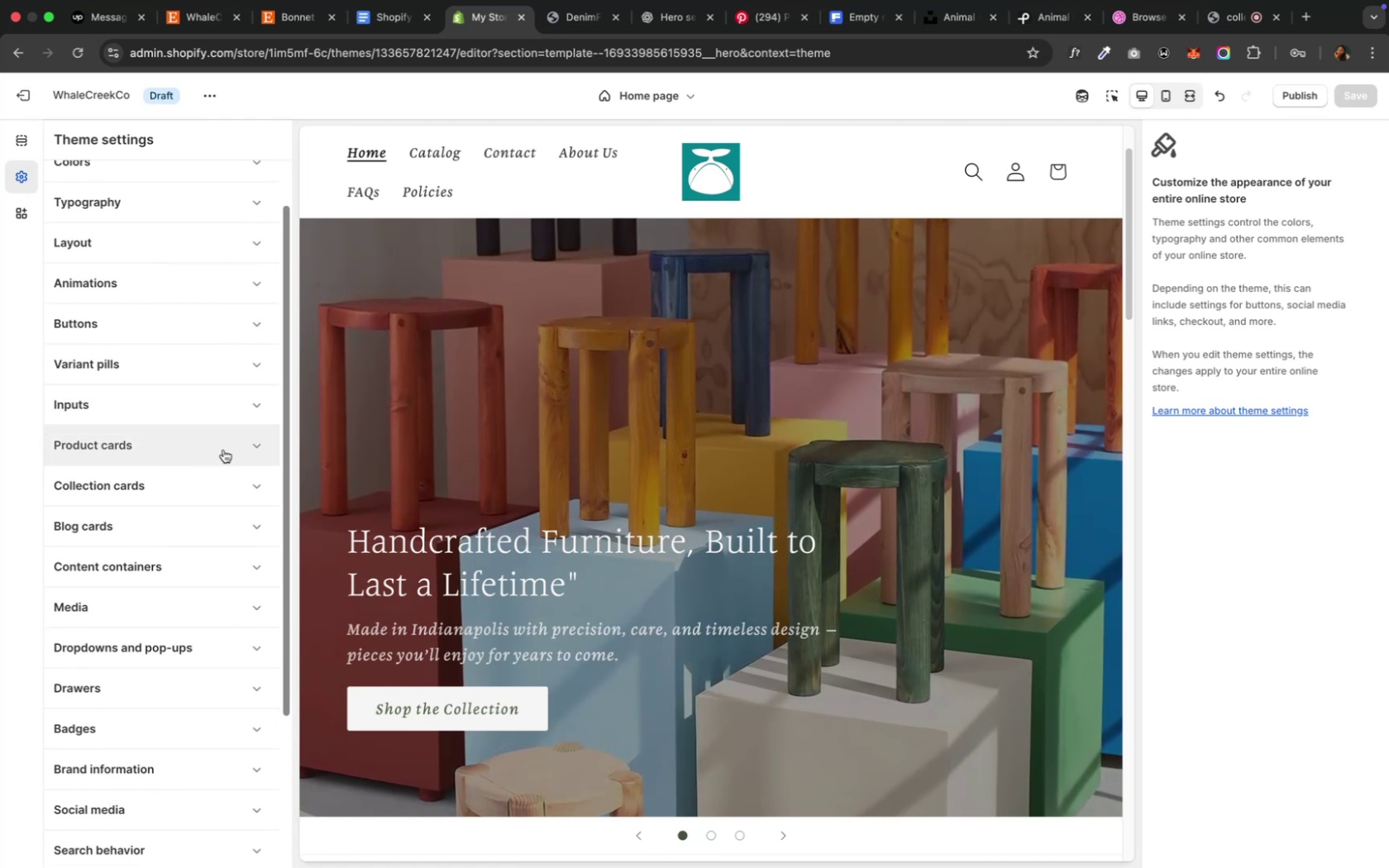 
left_click([223, 450])
 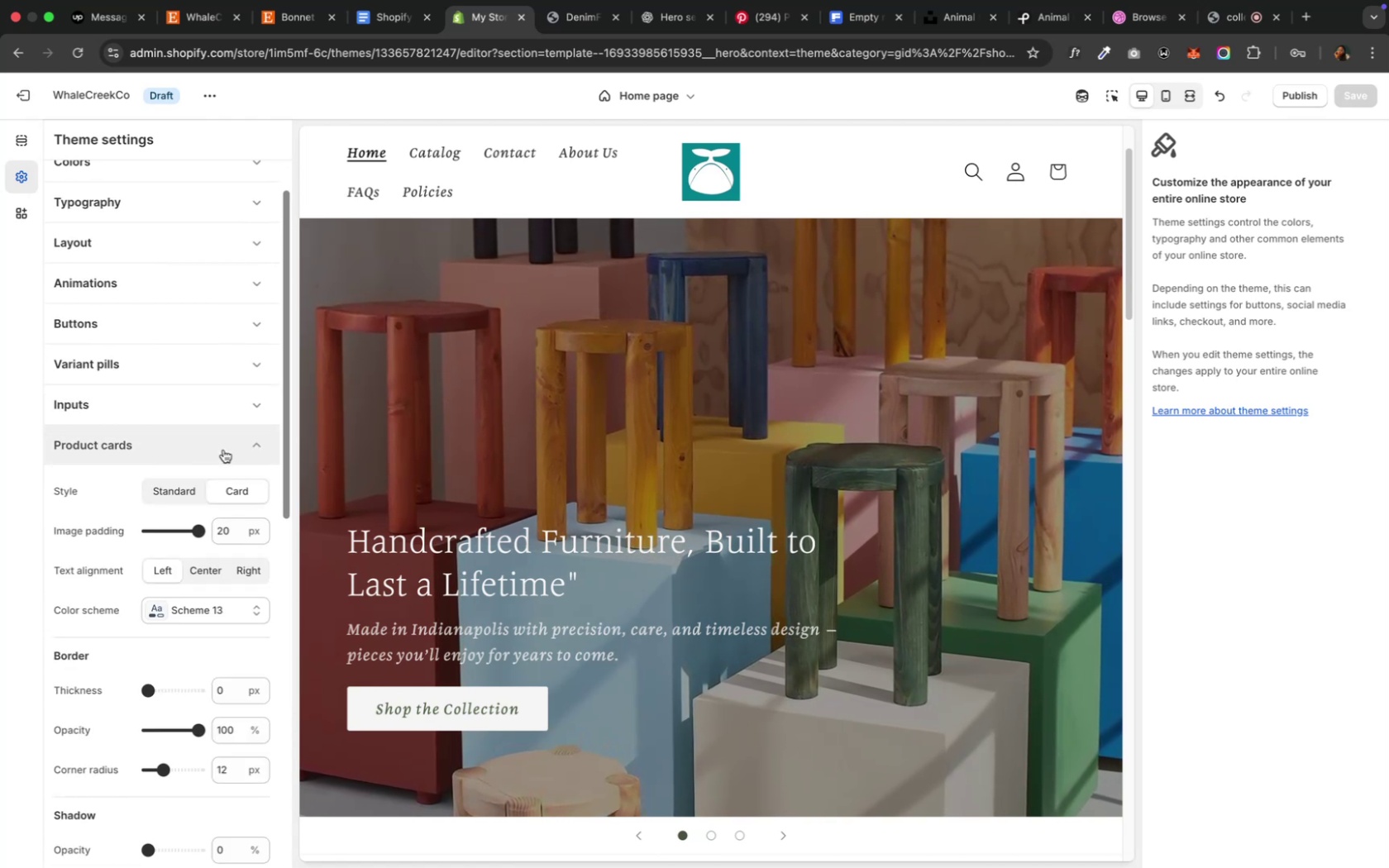 
left_click([223, 450])
 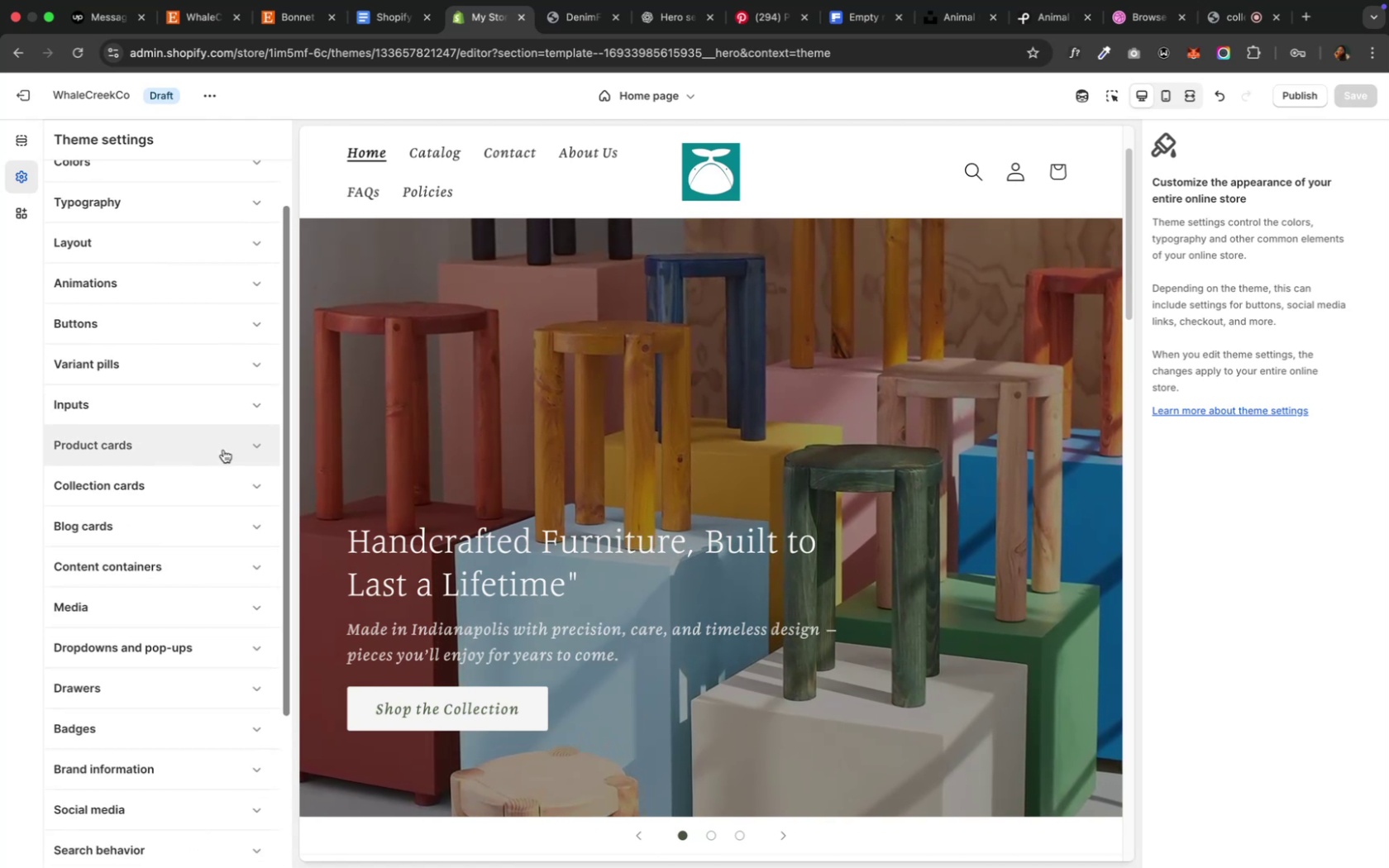 
scroll: coordinate [223, 450], scroll_direction: down, amount: 4.0
 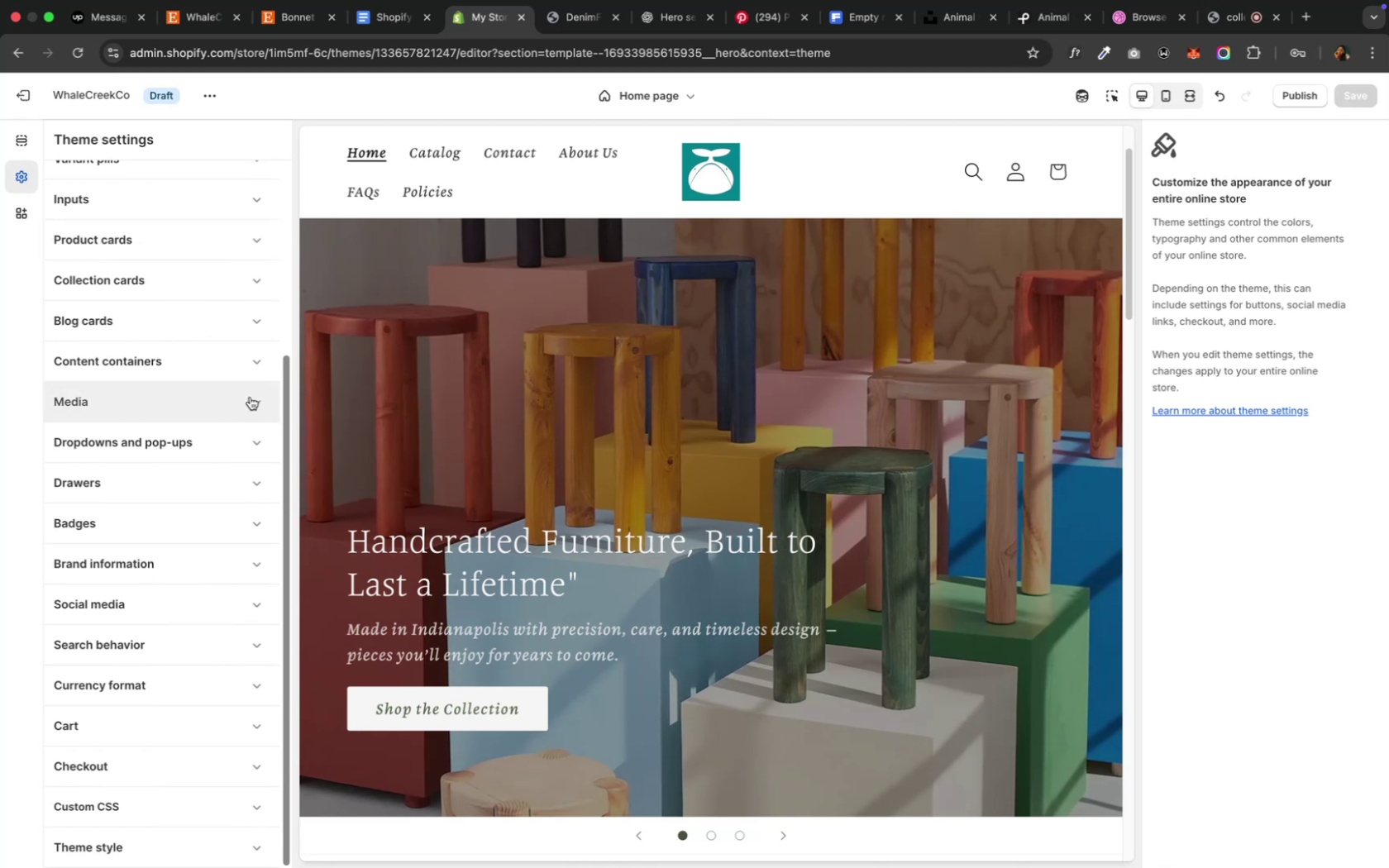 
left_click([250, 397])
 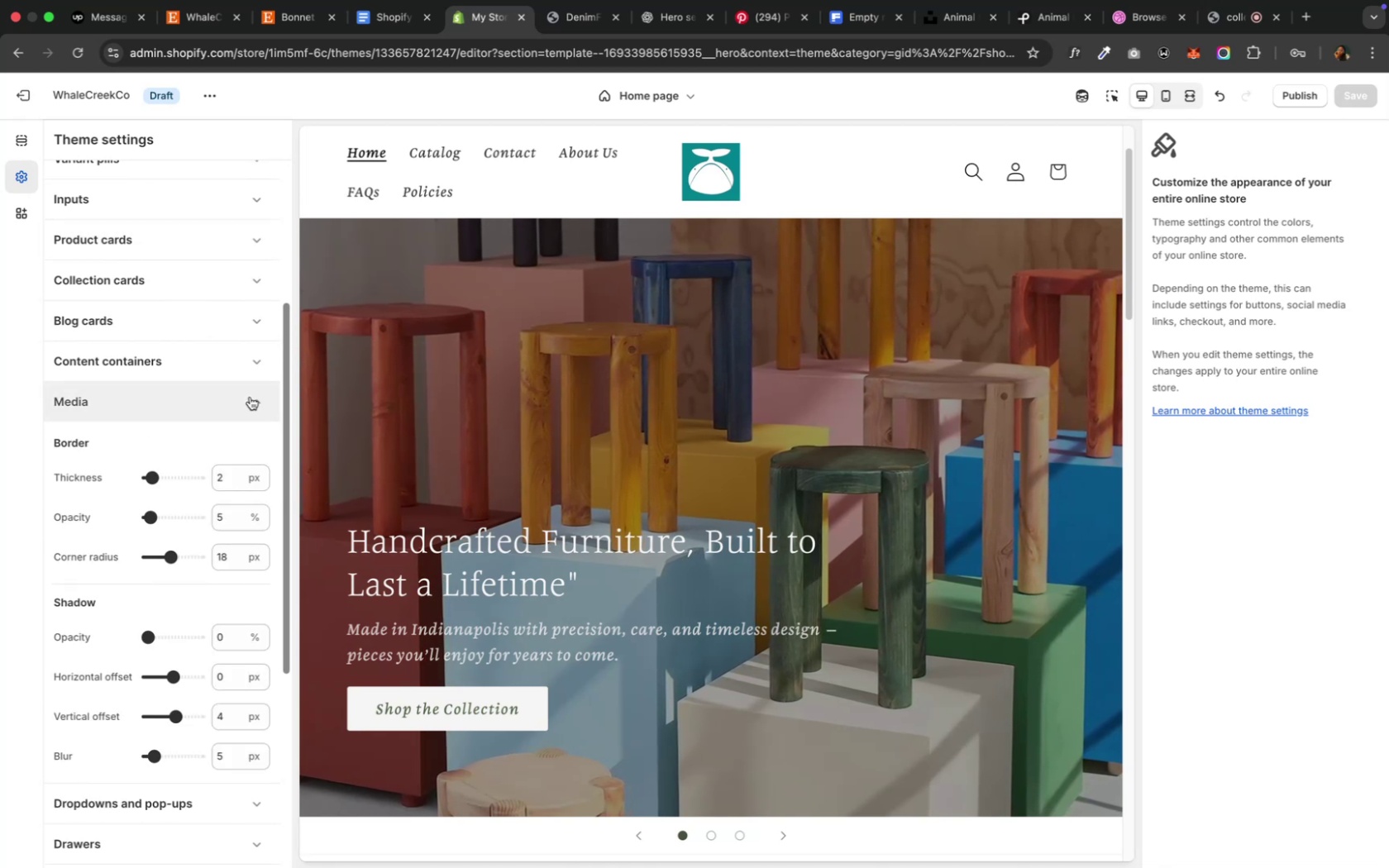 
left_click([250, 397])
 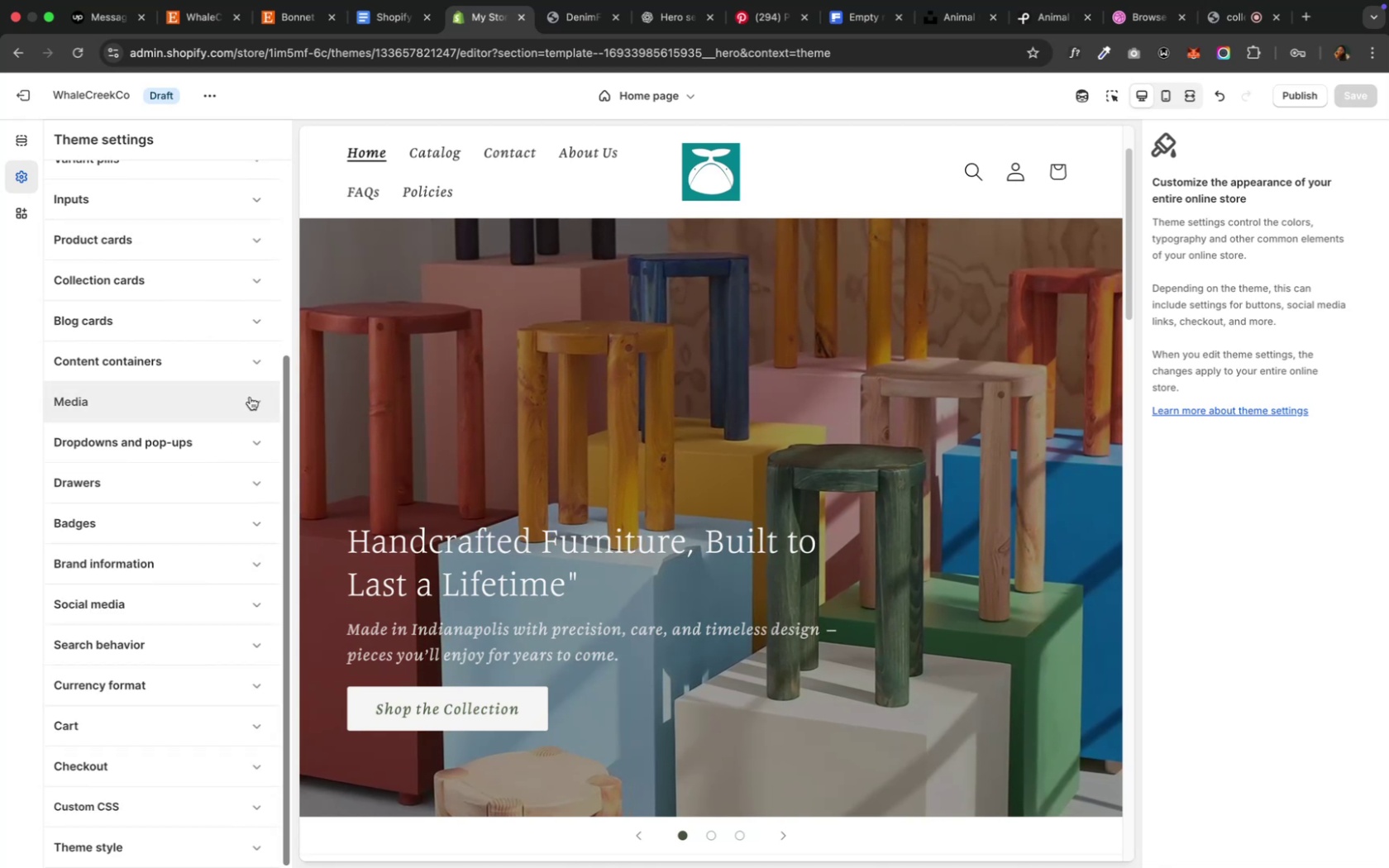 
scroll: coordinate [212, 472], scroll_direction: down, amount: 7.0
 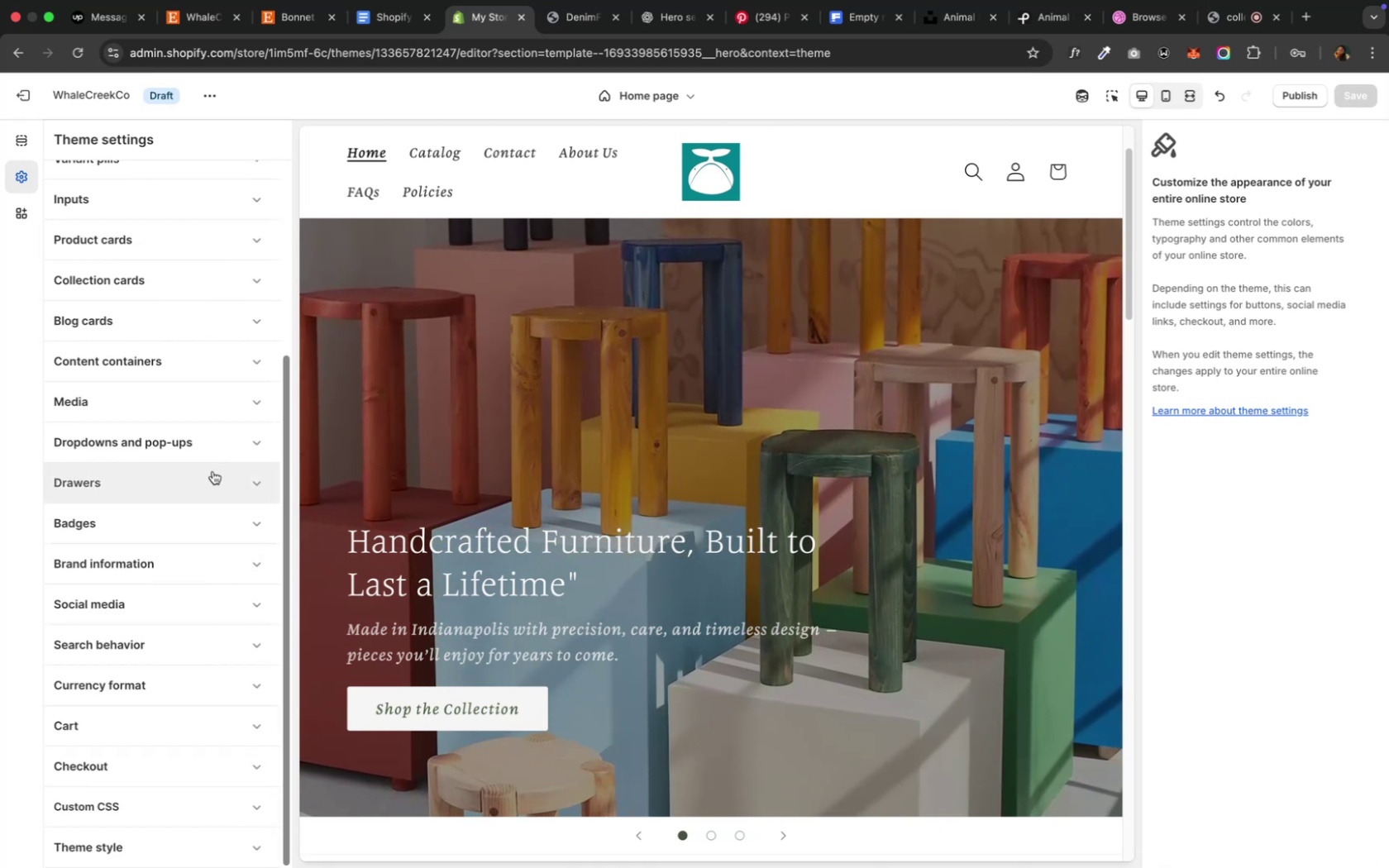 
wait(8.41)
 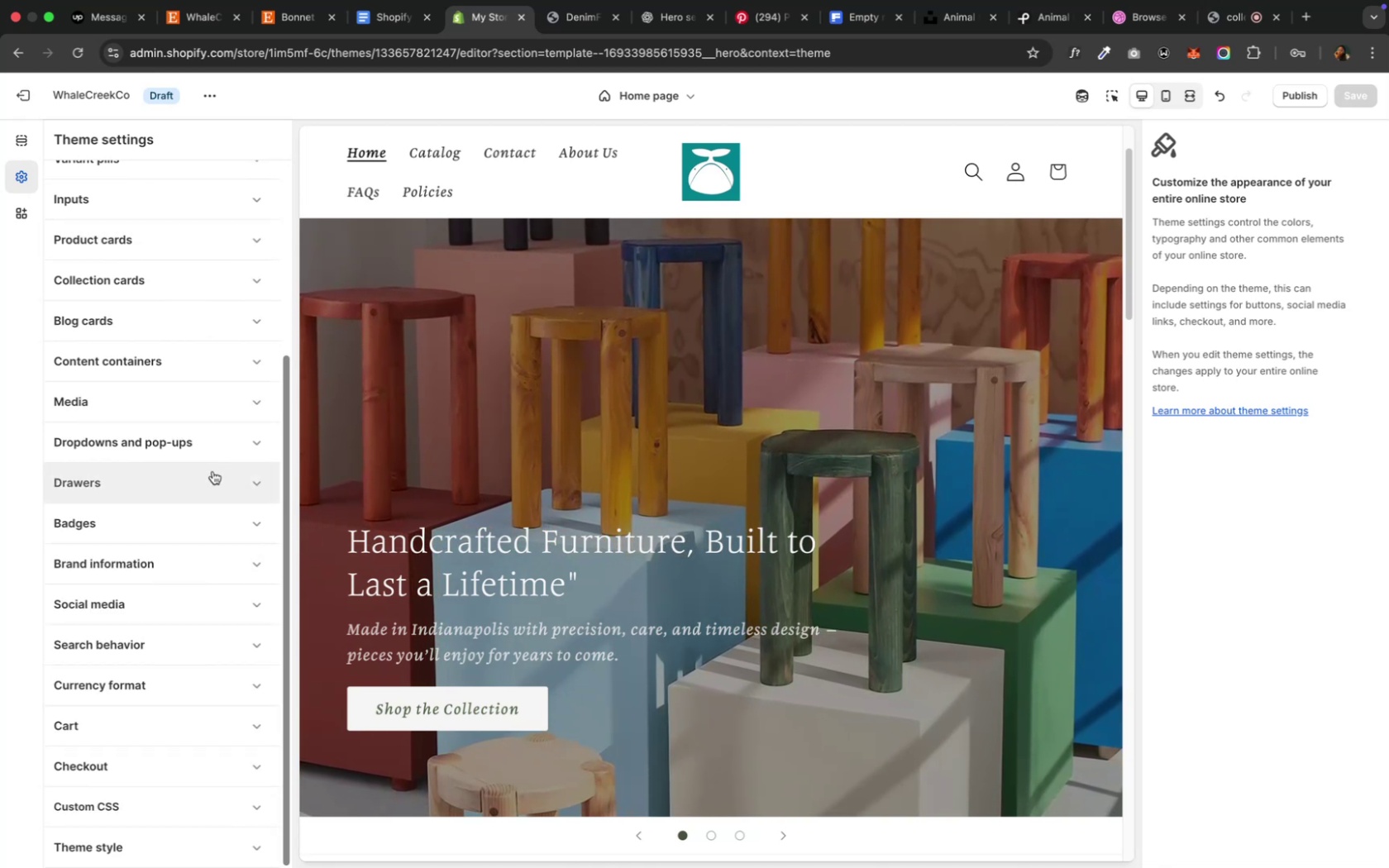 
left_click([250, 579])
 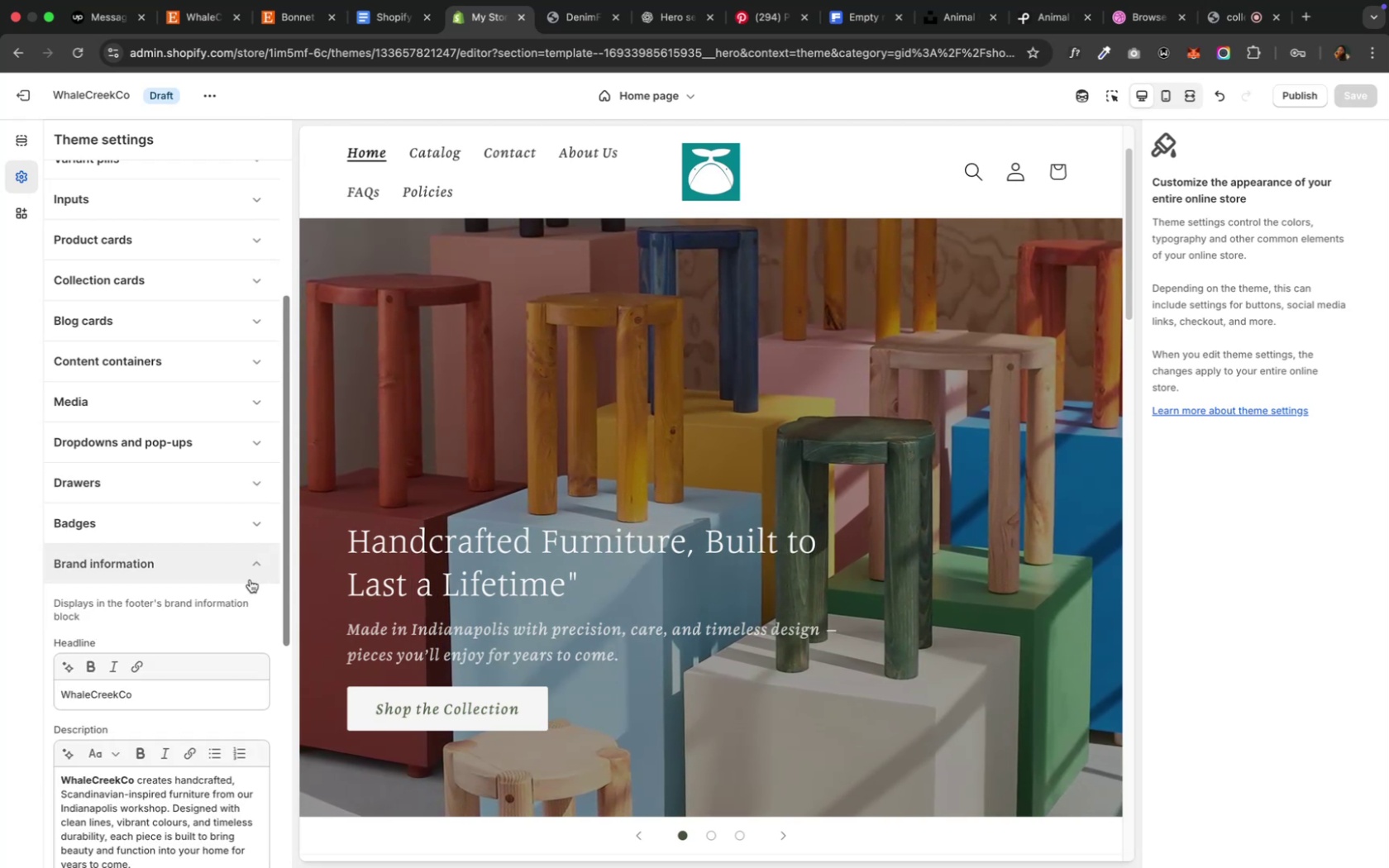 
left_click([250, 579])
 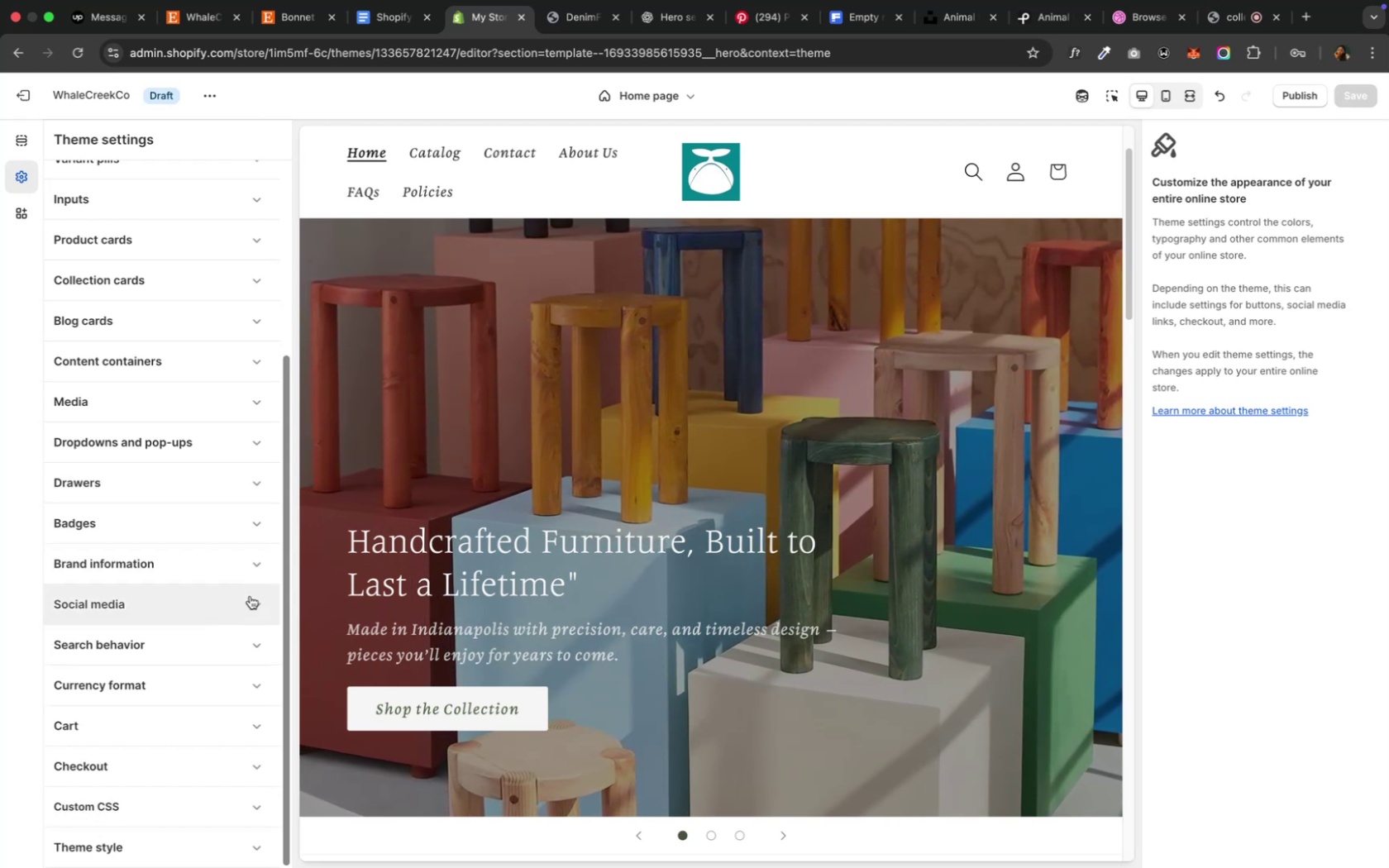 
left_click([250, 597])
 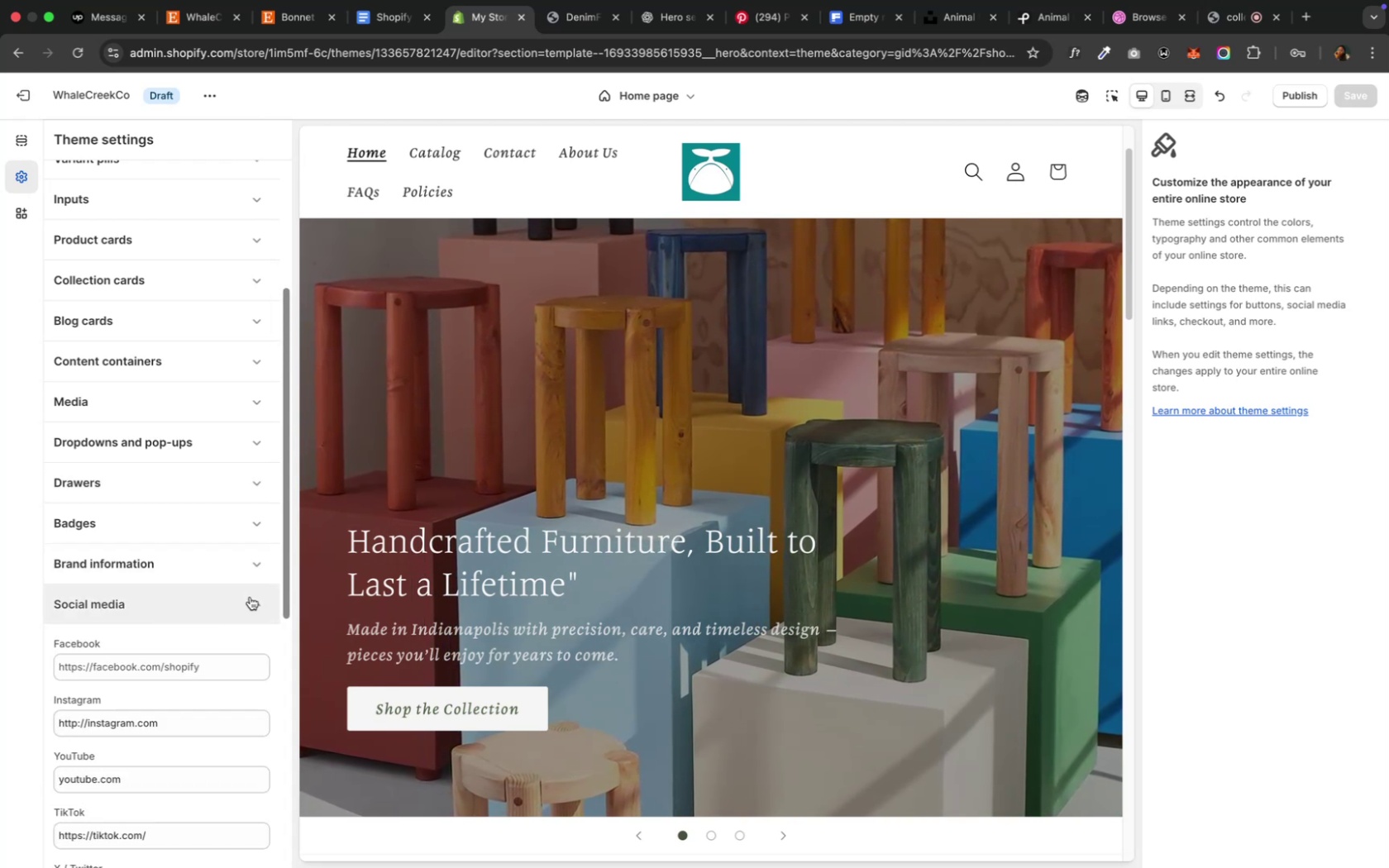 
scroll: coordinate [250, 594], scroll_direction: down, amount: 11.0
 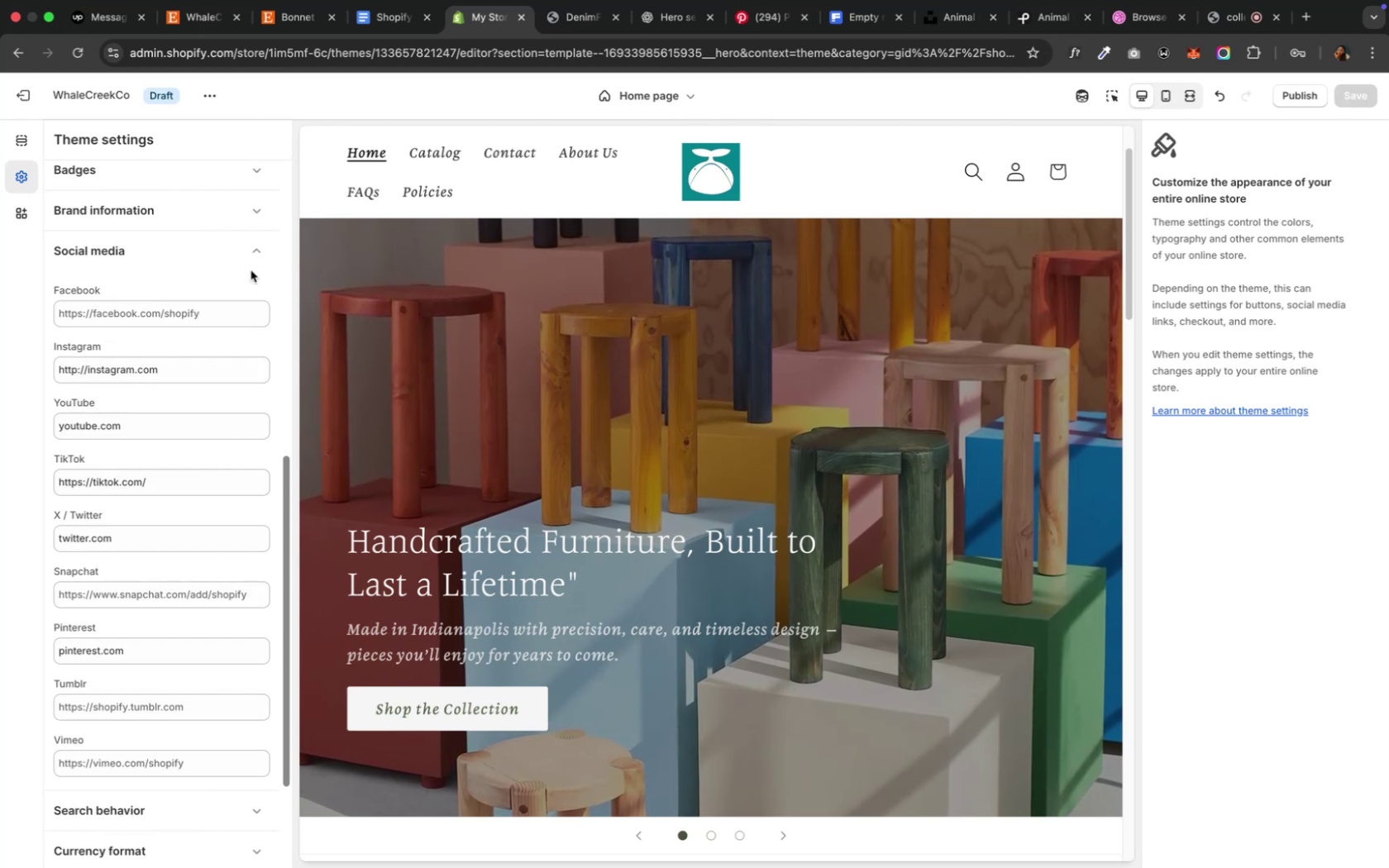 
left_click([251, 262])
 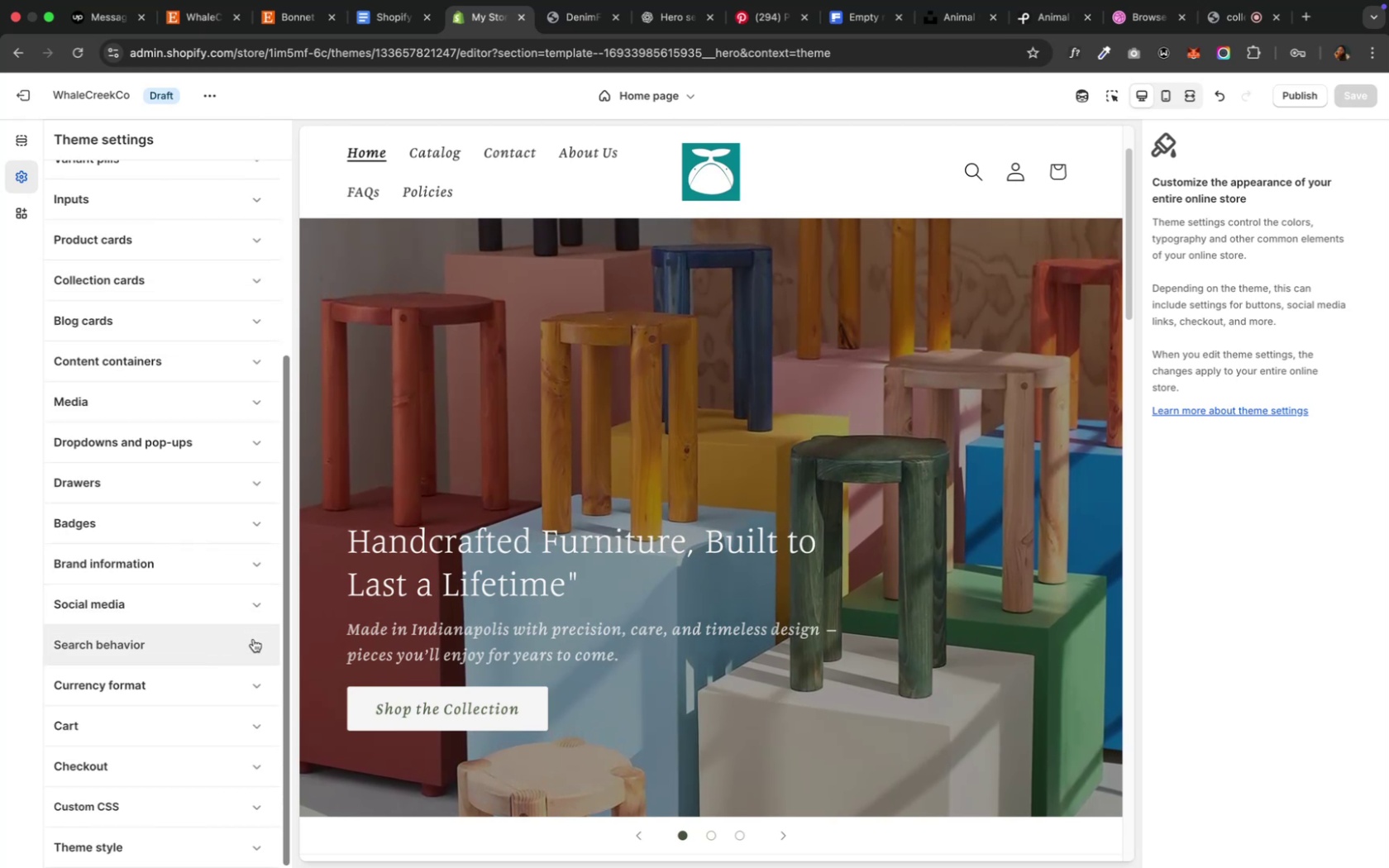 
left_click([253, 642])
 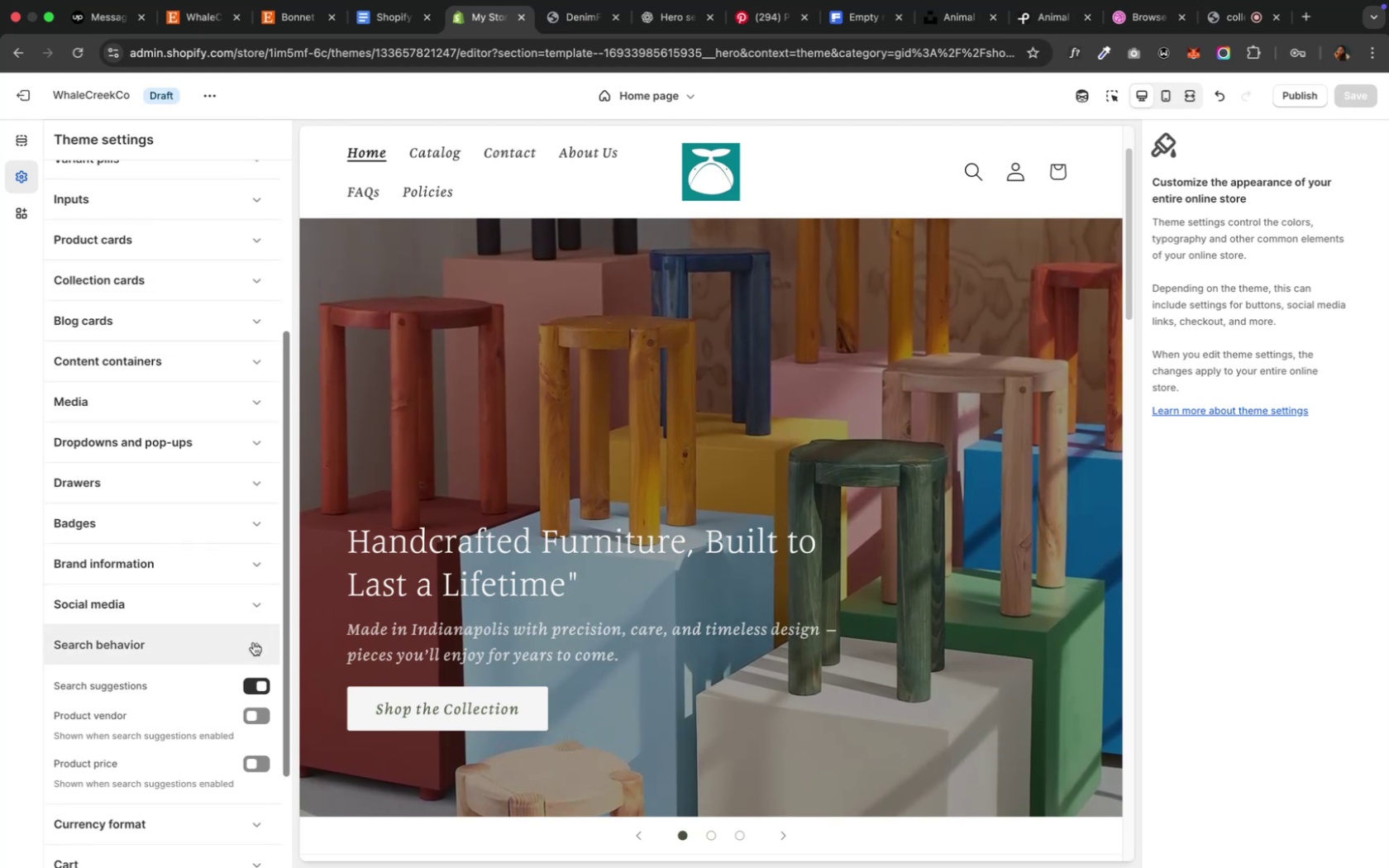 
scroll: coordinate [253, 642], scroll_direction: down, amount: 10.0
 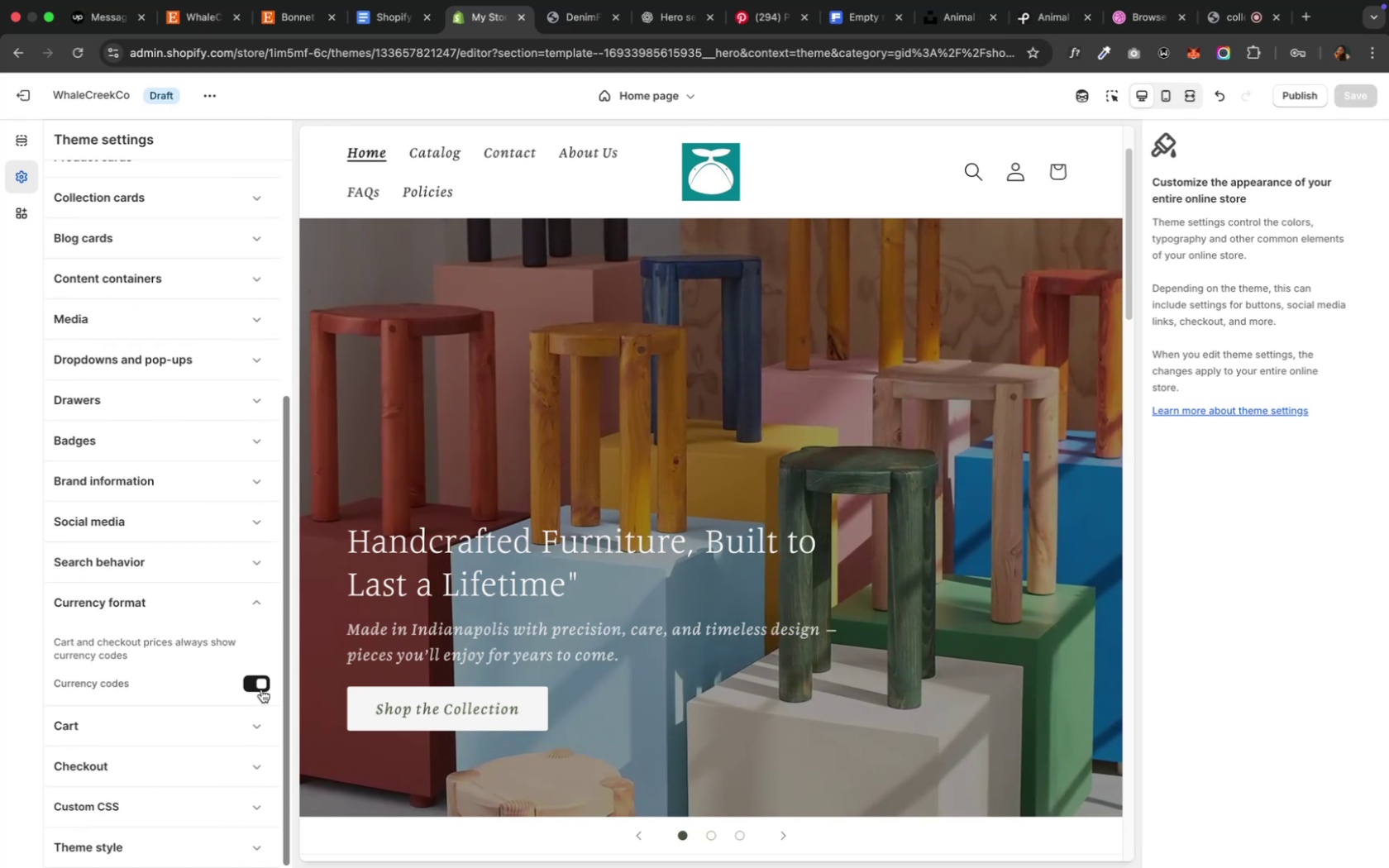 
left_click([252, 732])
 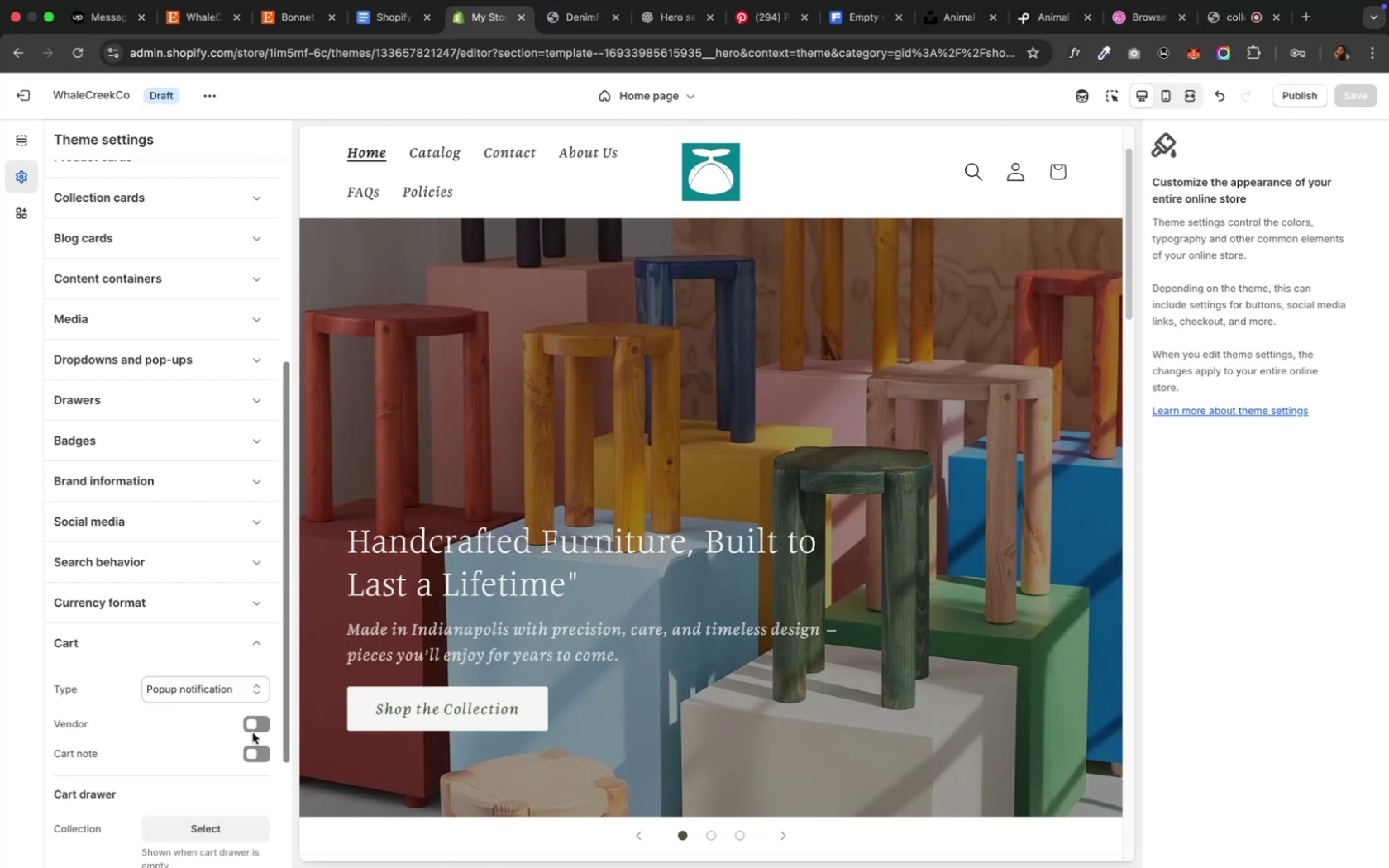 
scroll: coordinate [252, 732], scroll_direction: down, amount: 16.0
 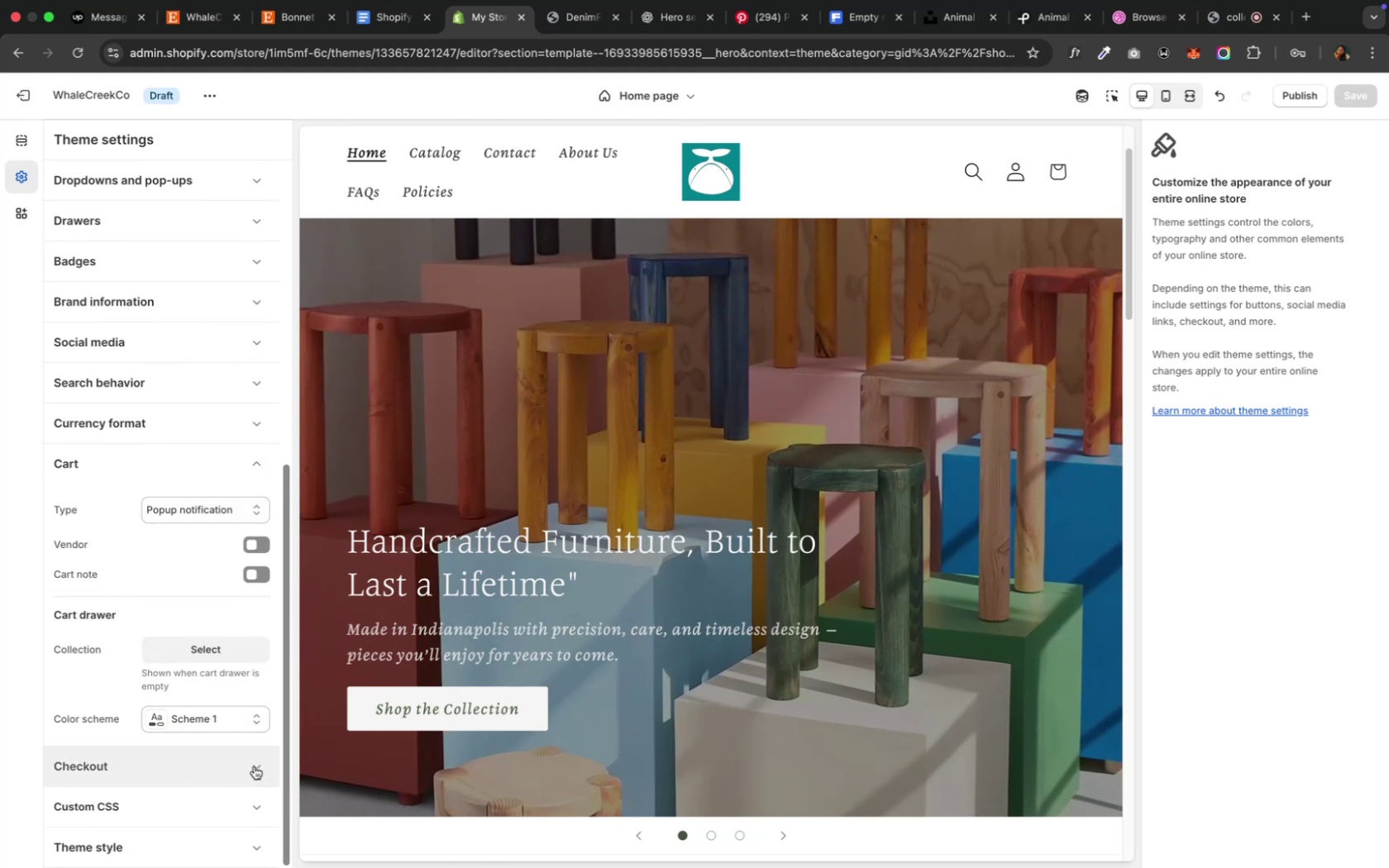 
left_click([254, 766])
 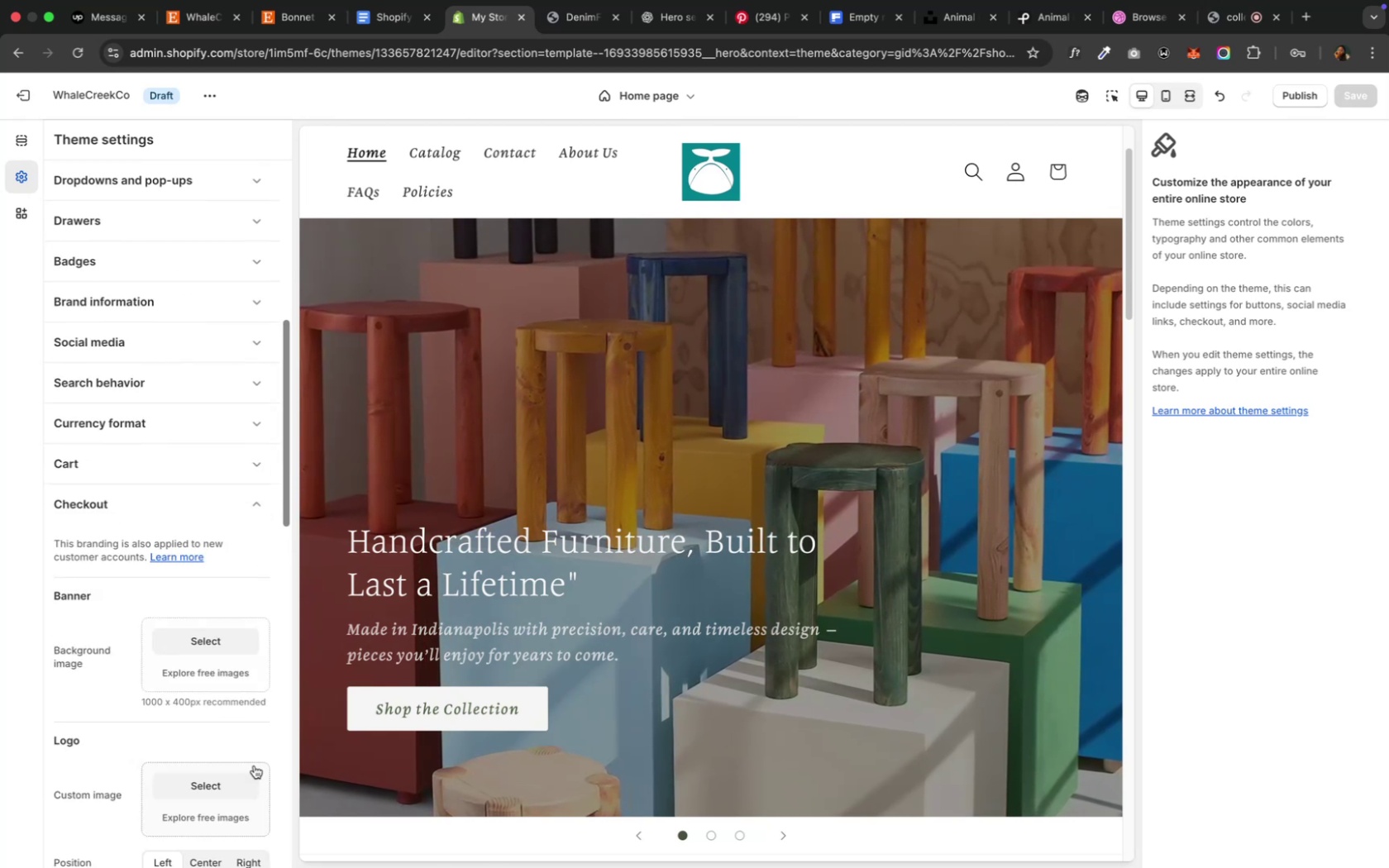 
scroll: coordinate [254, 762], scroll_direction: down, amount: 9.0
 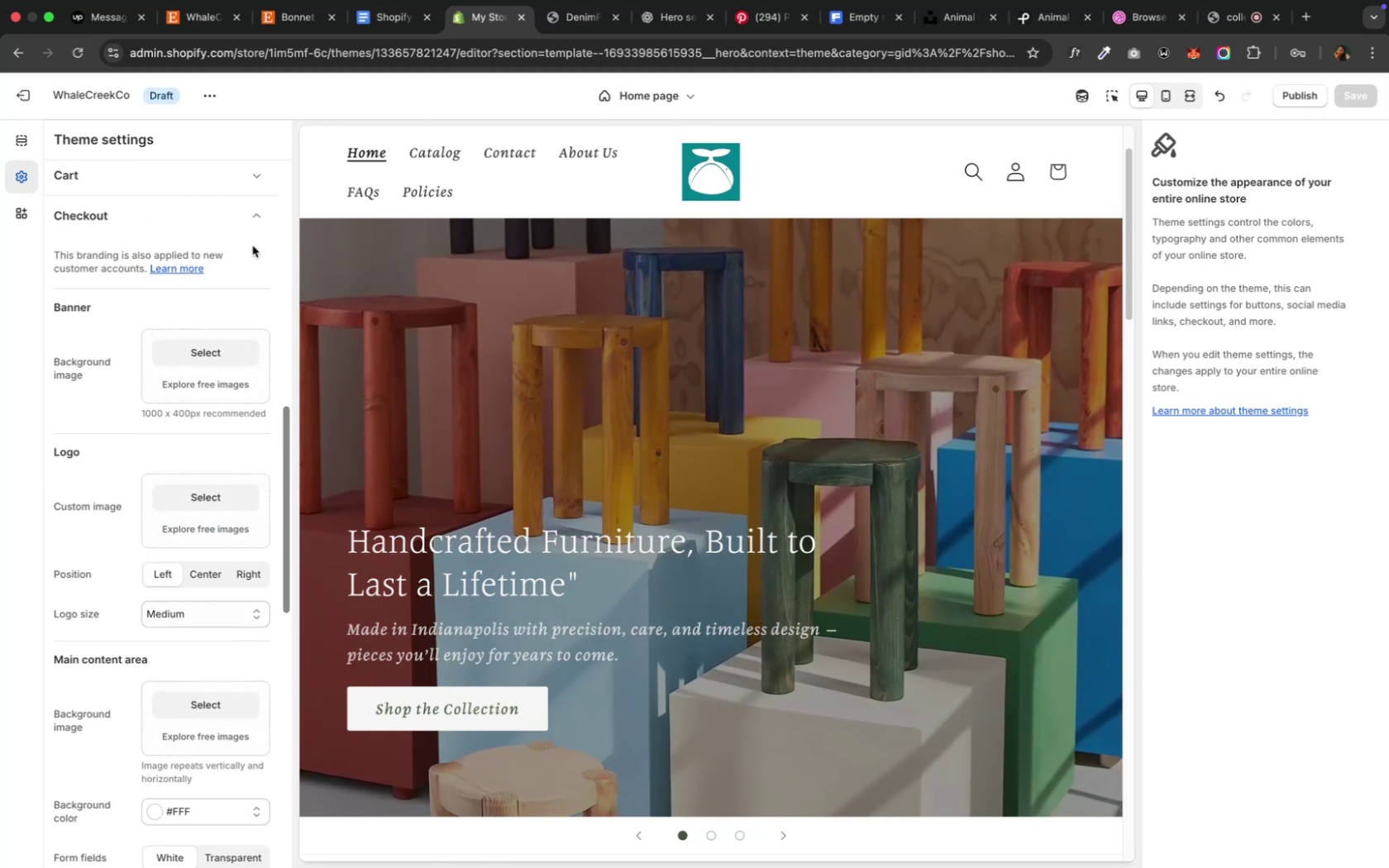 
left_click([250, 224])
 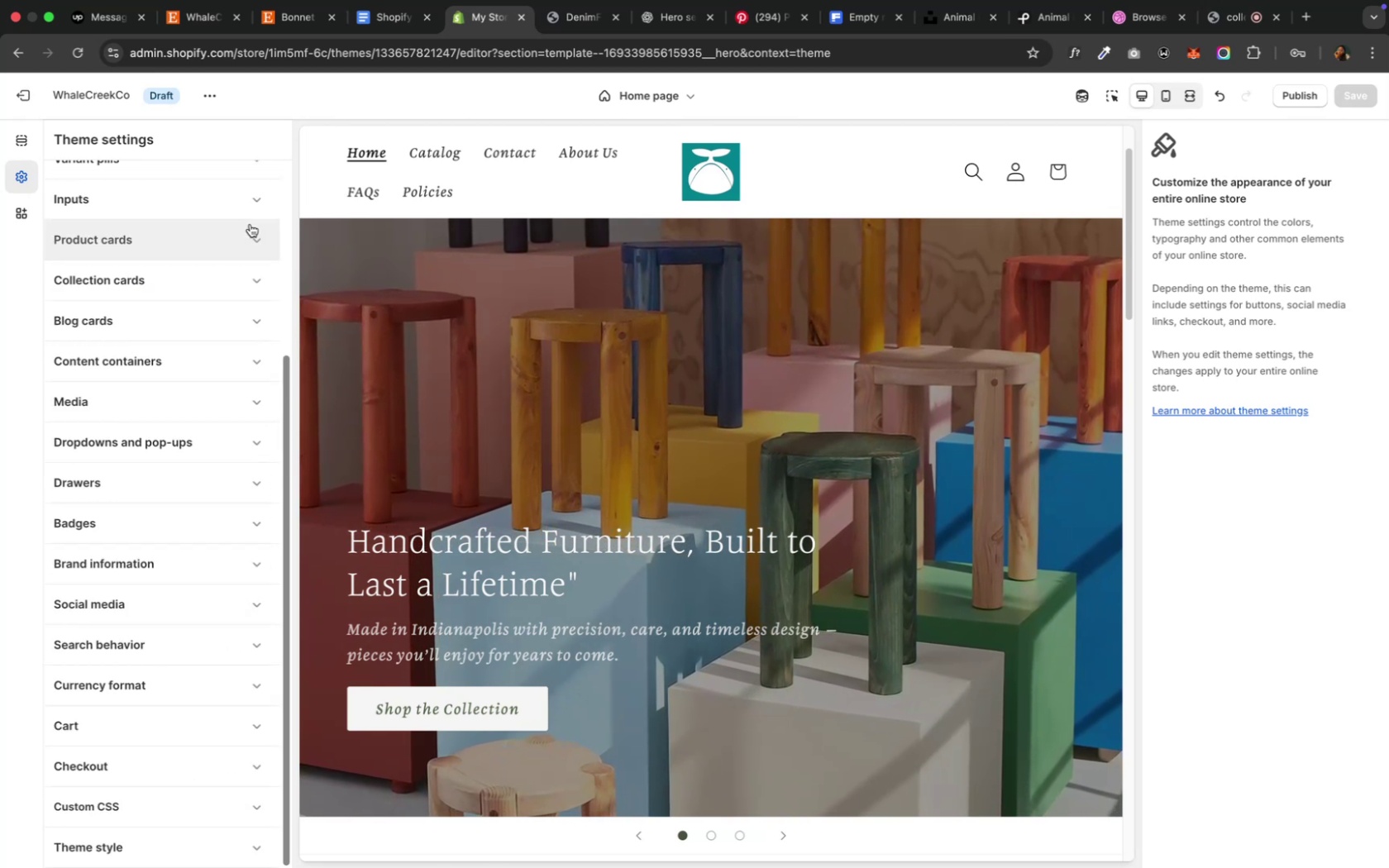 
scroll: coordinate [251, 225], scroll_direction: up, amount: 17.0
 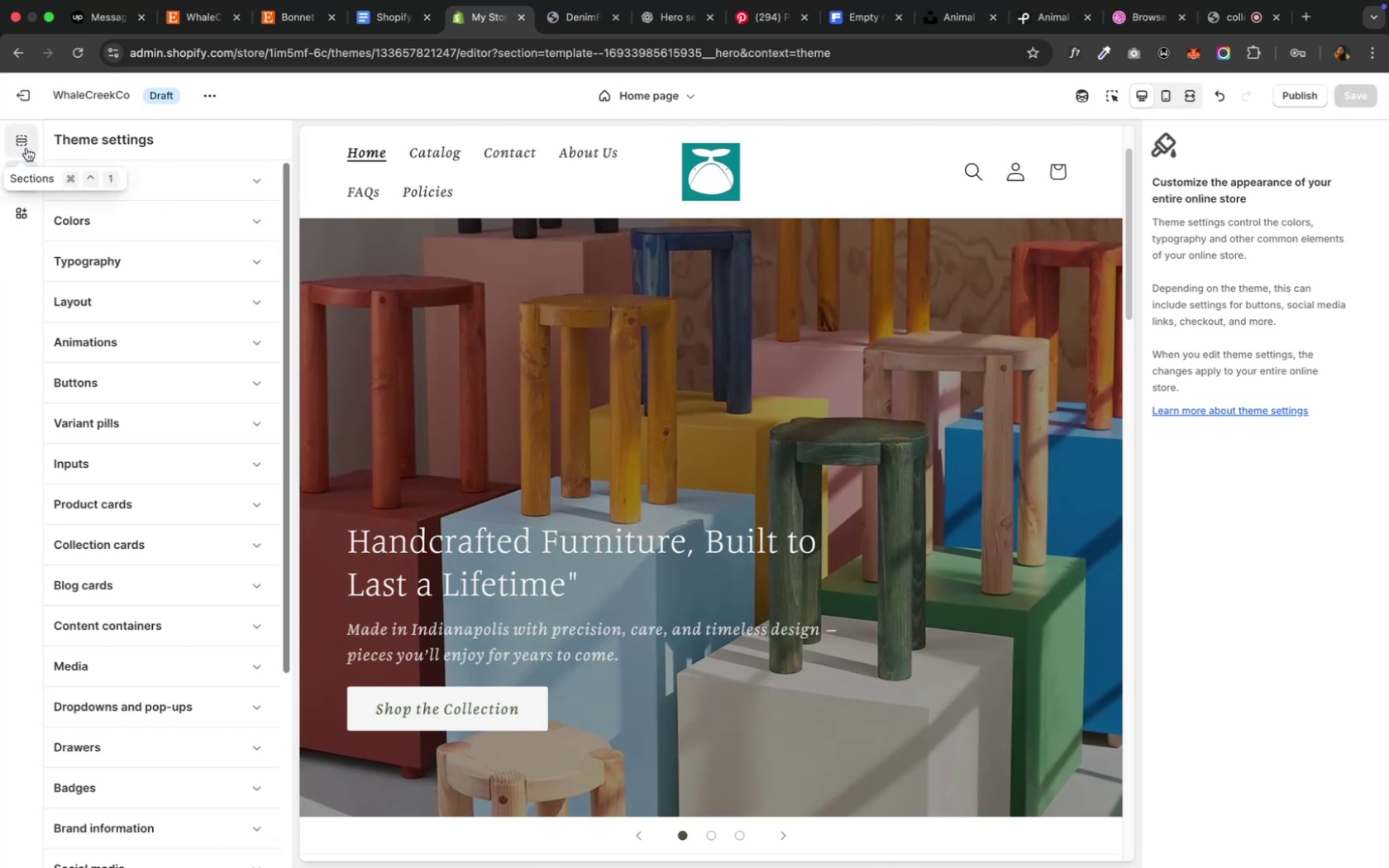 
wait(5.34)
 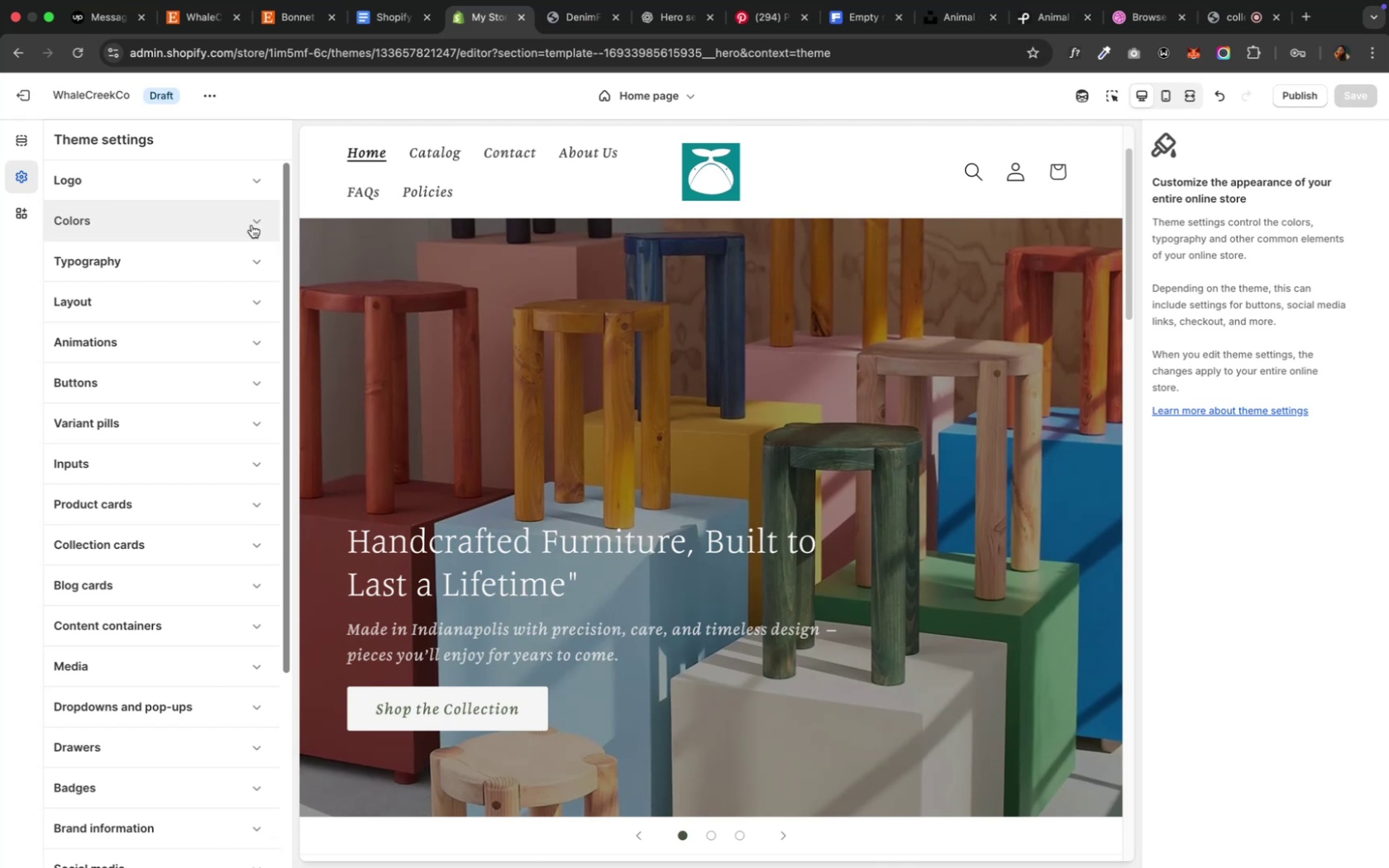 
left_click([26, 148])
 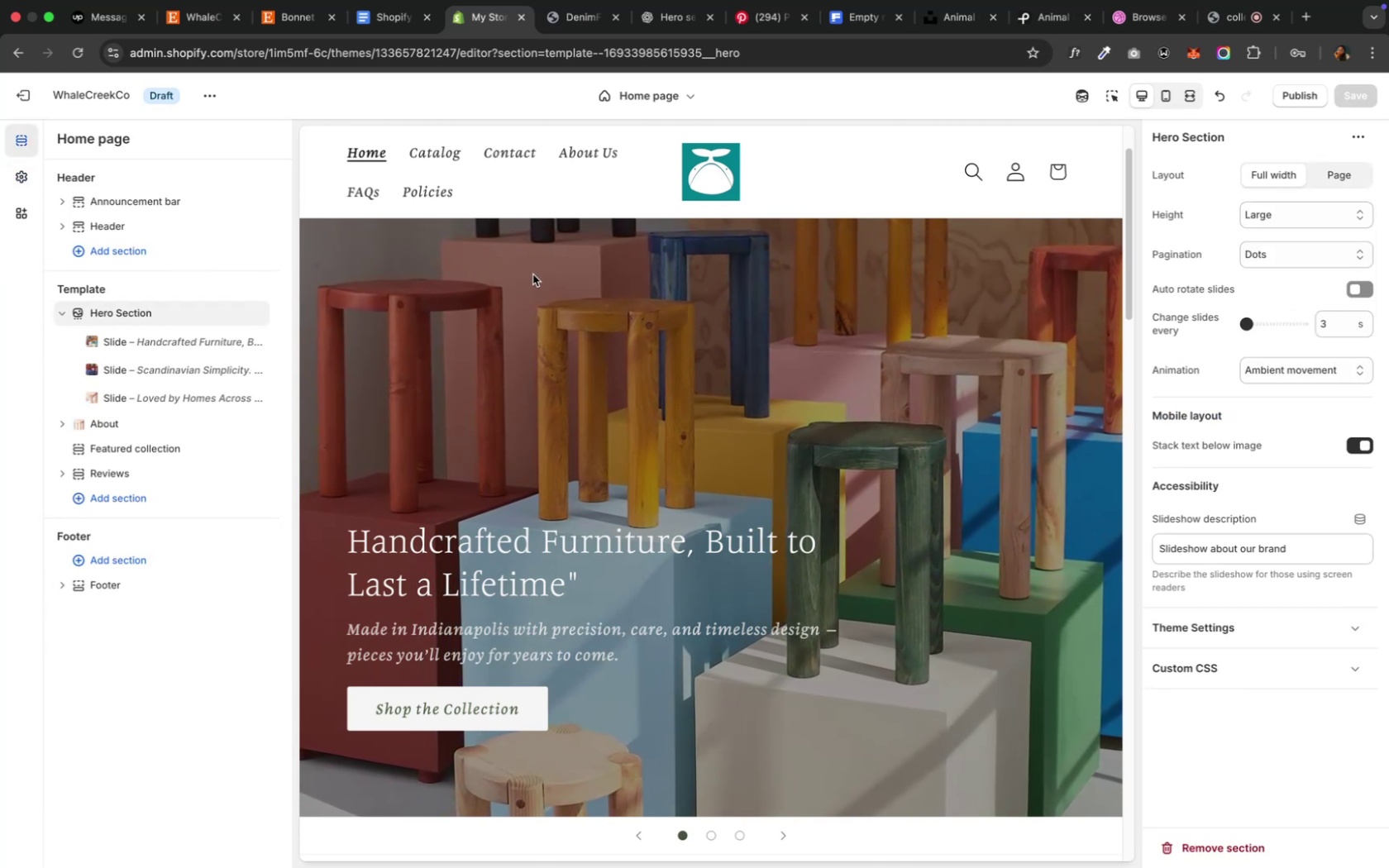 
wait(9.78)
 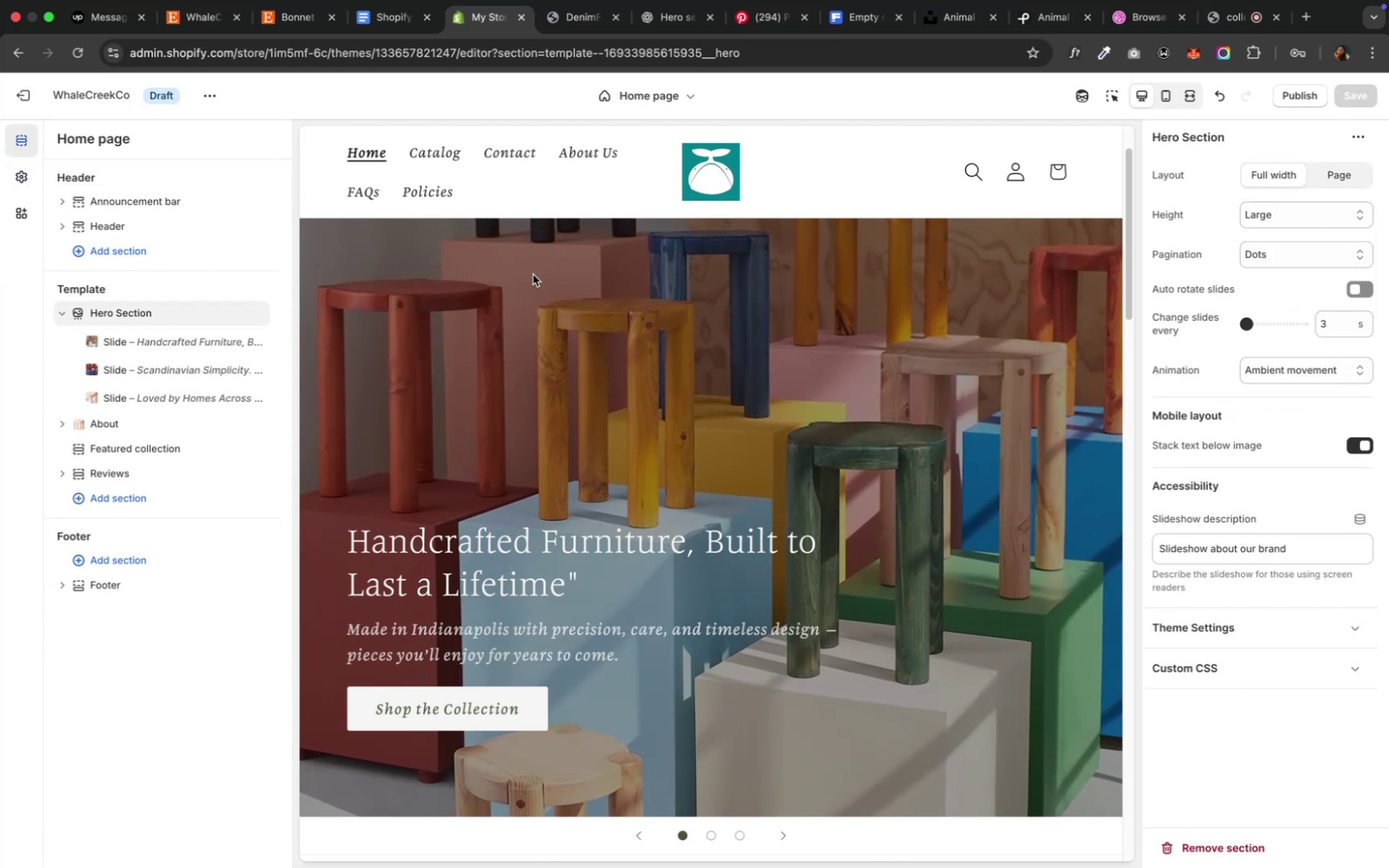 
left_click([563, 14])
 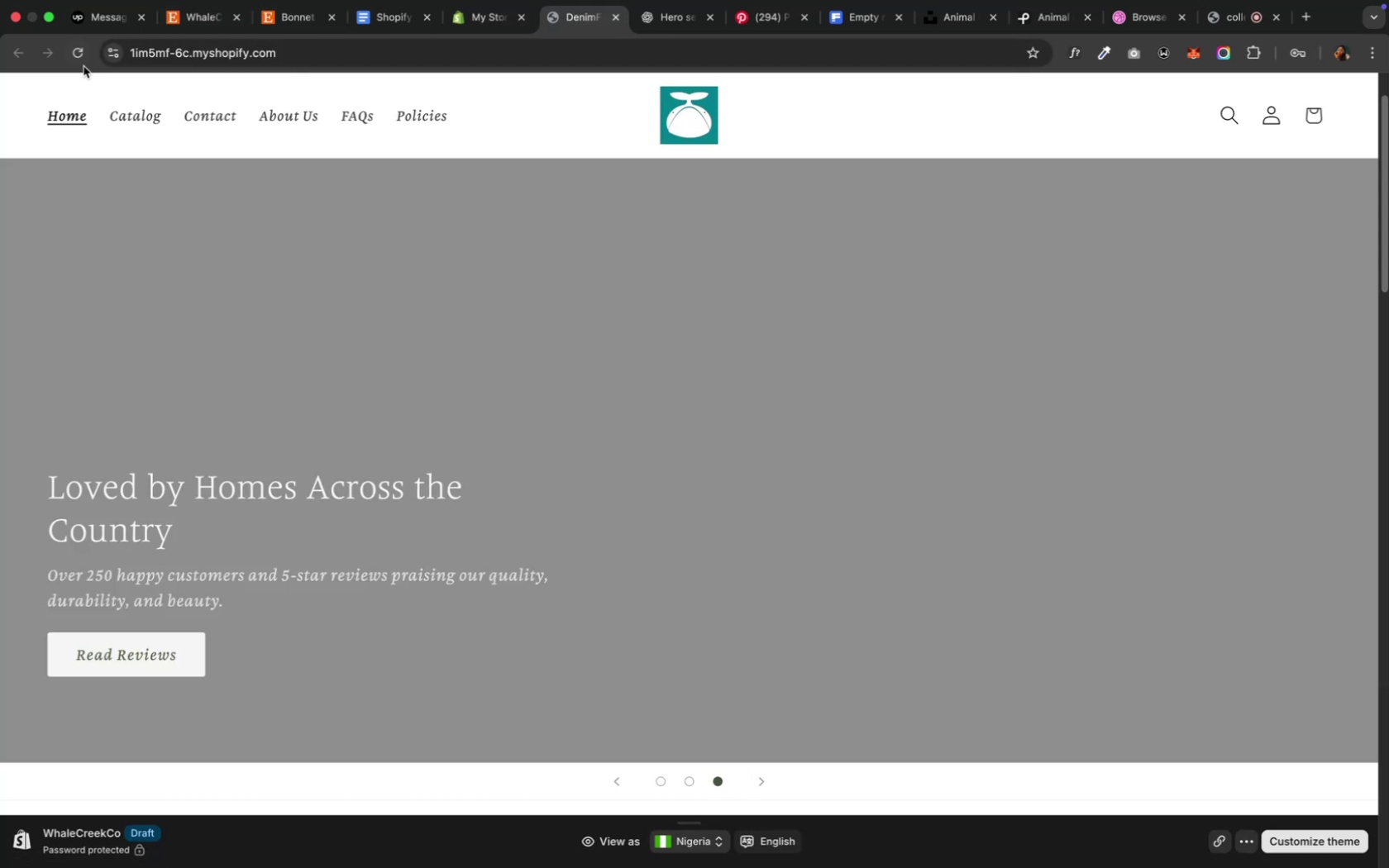 
left_click([83, 62])
 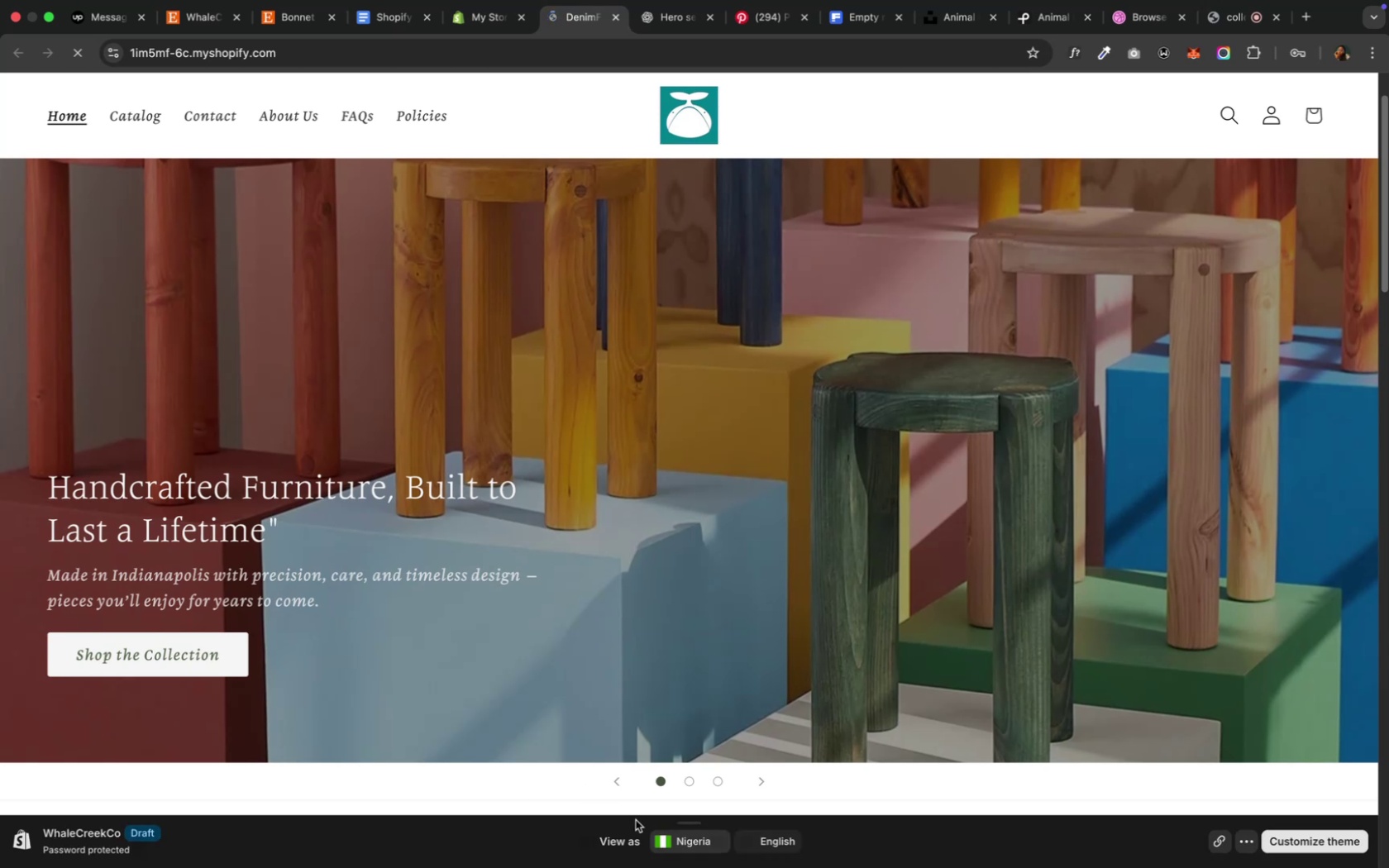 
left_click([617, 782])
 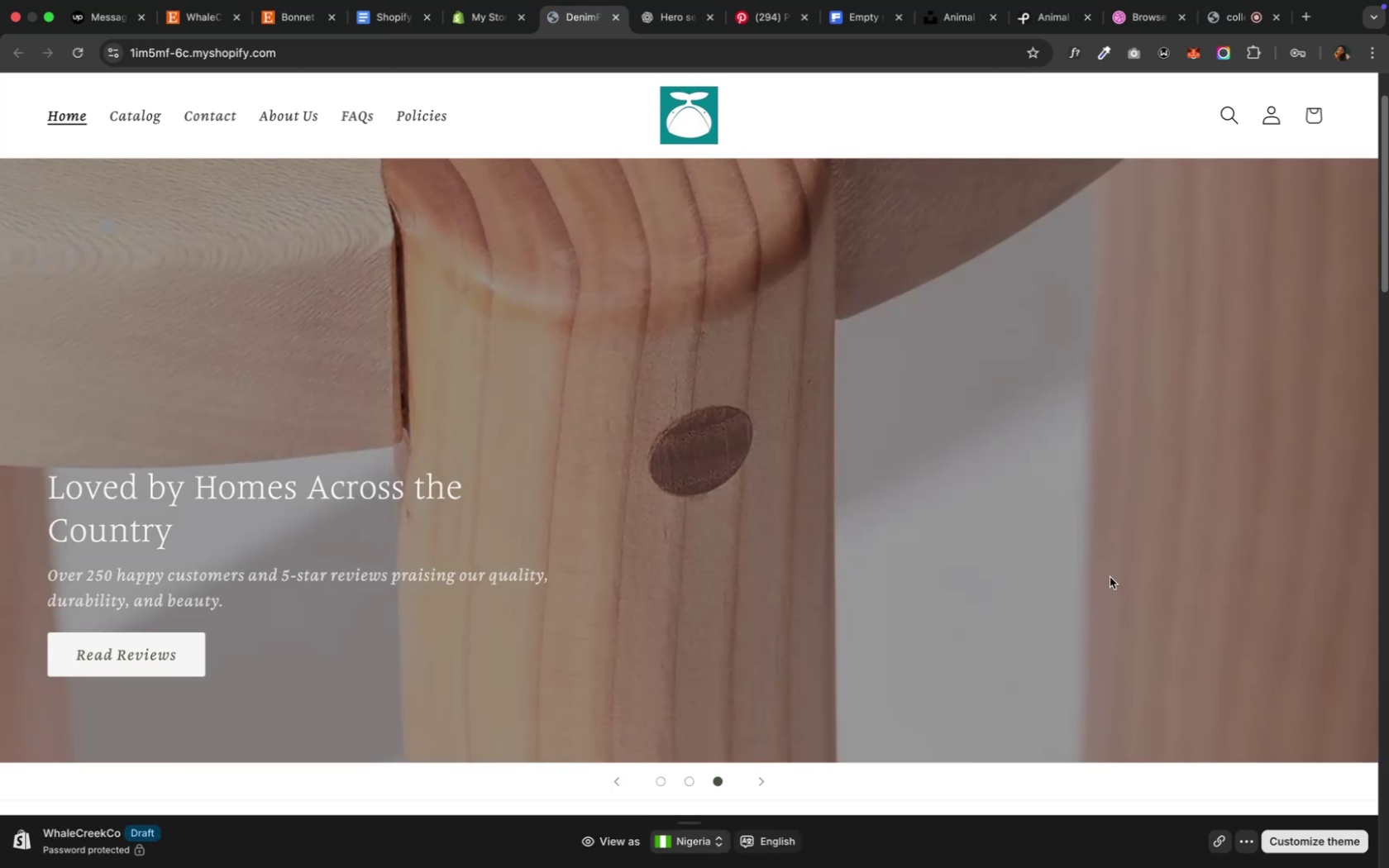 
wait(9.0)
 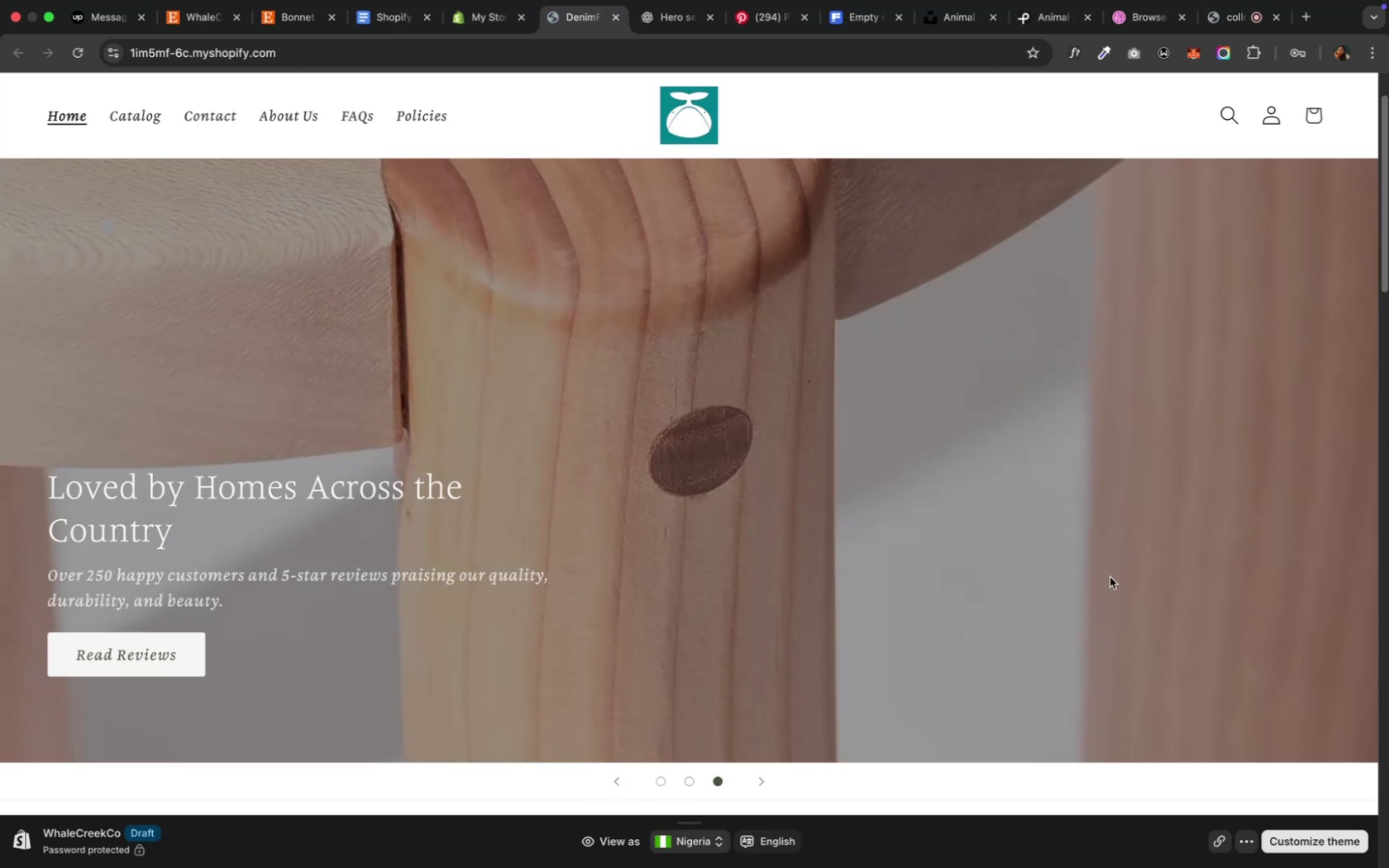 
scroll: coordinate [1129, 557], scroll_direction: down, amount: 13.0
 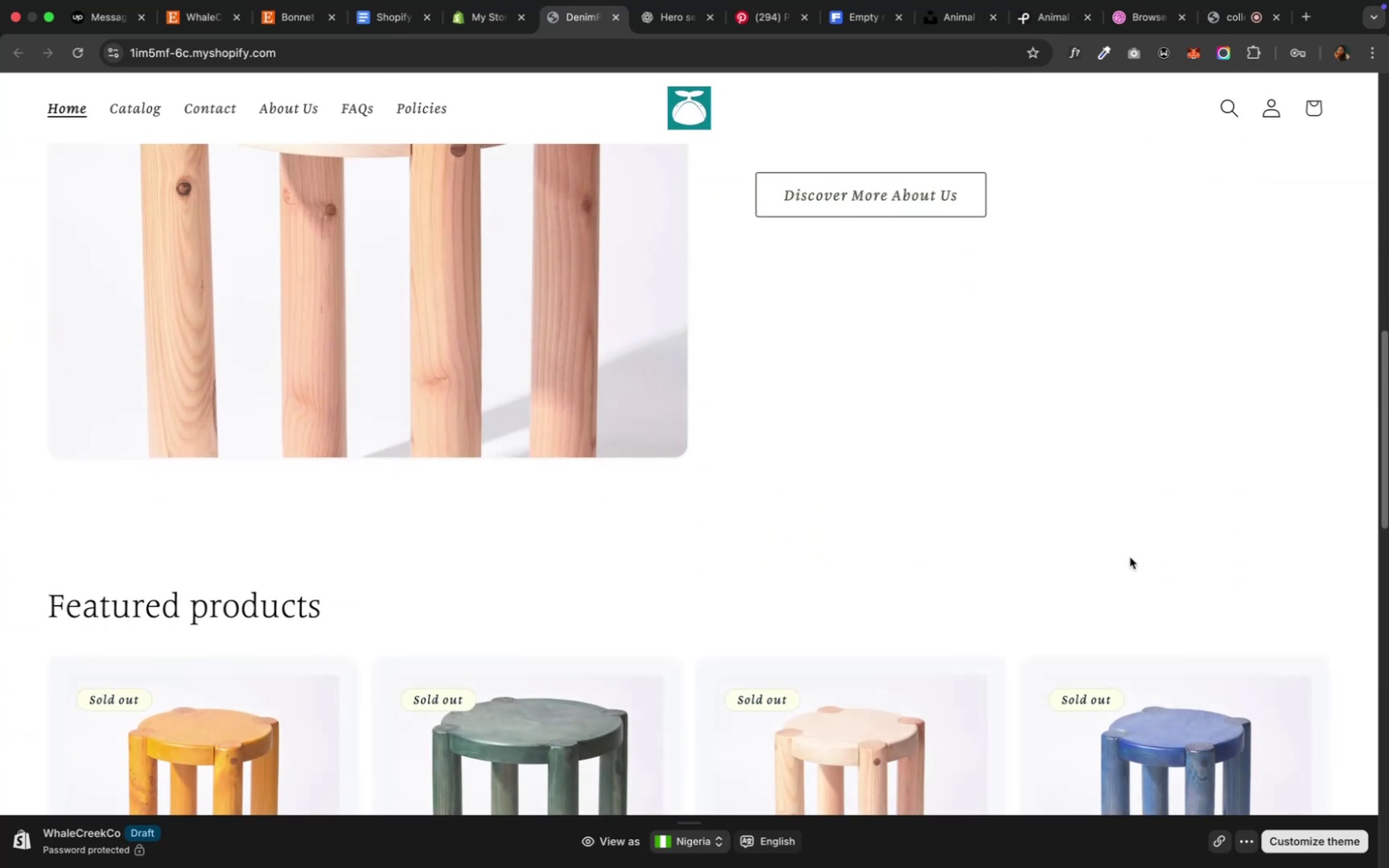 
scroll: coordinate [1129, 557], scroll_direction: up, amount: 12.0
 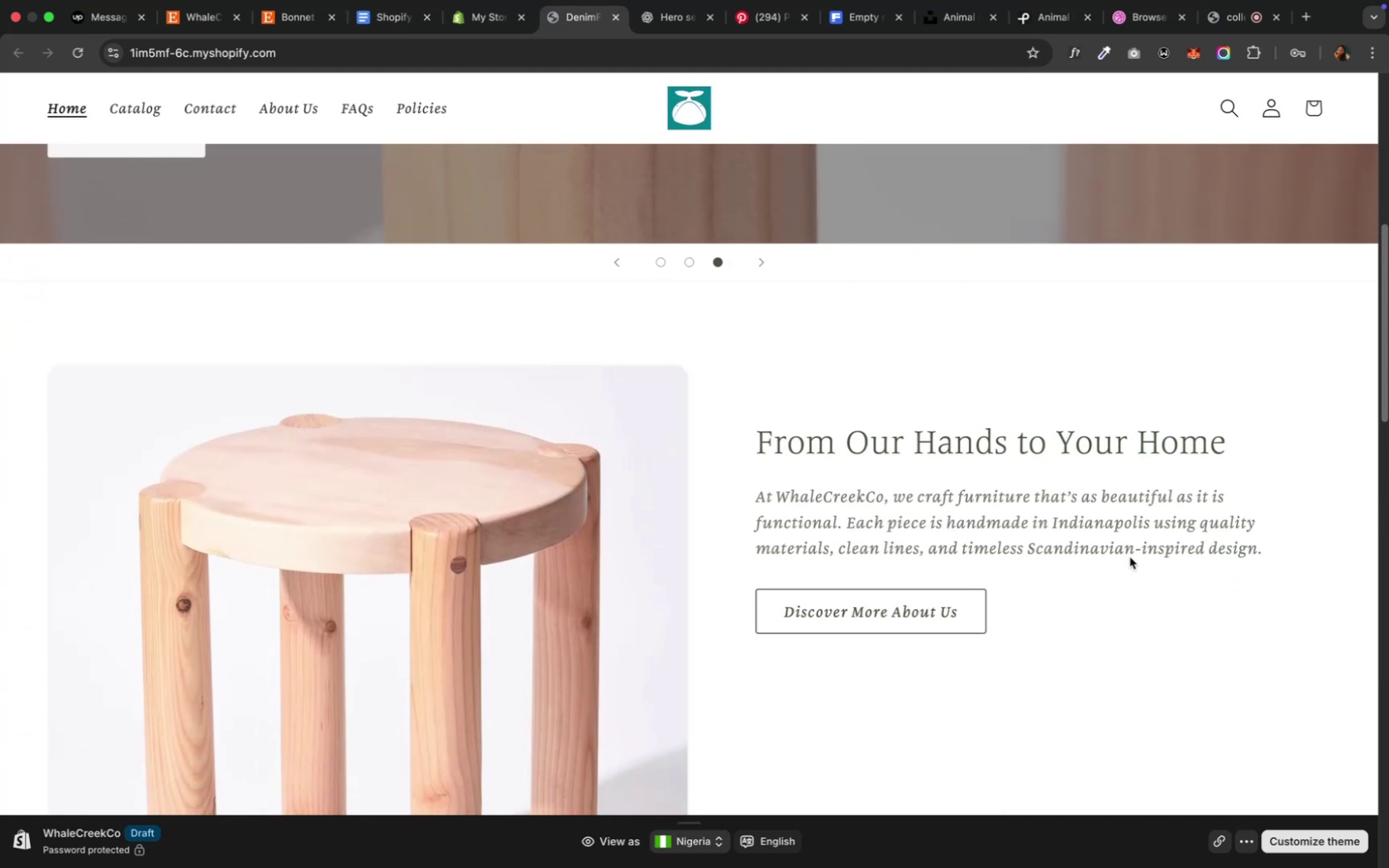 
scroll: coordinate [974, 527], scroll_direction: down, amount: 9.0
 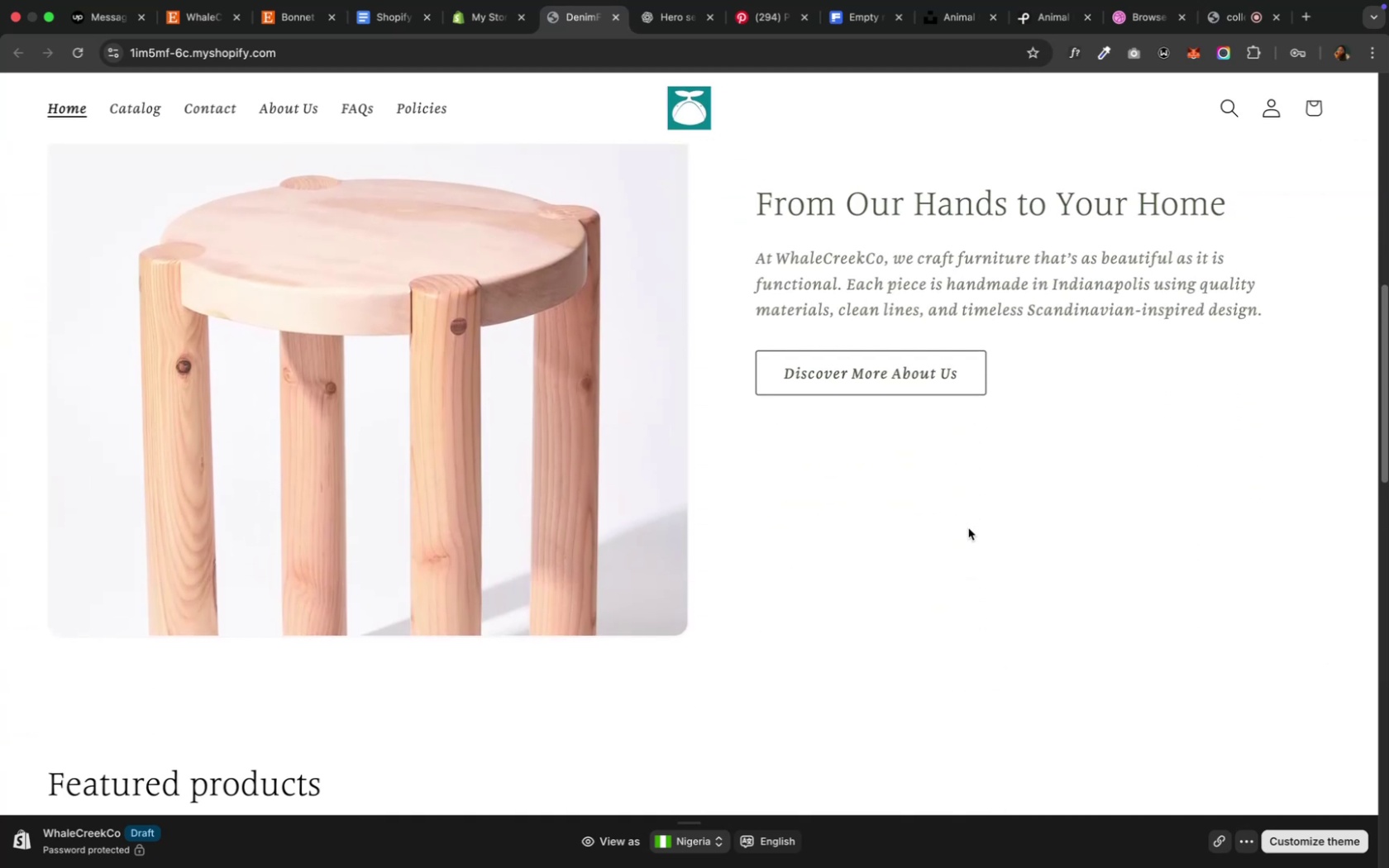 
scroll: coordinate [933, 526], scroll_direction: up, amount: 4.0
 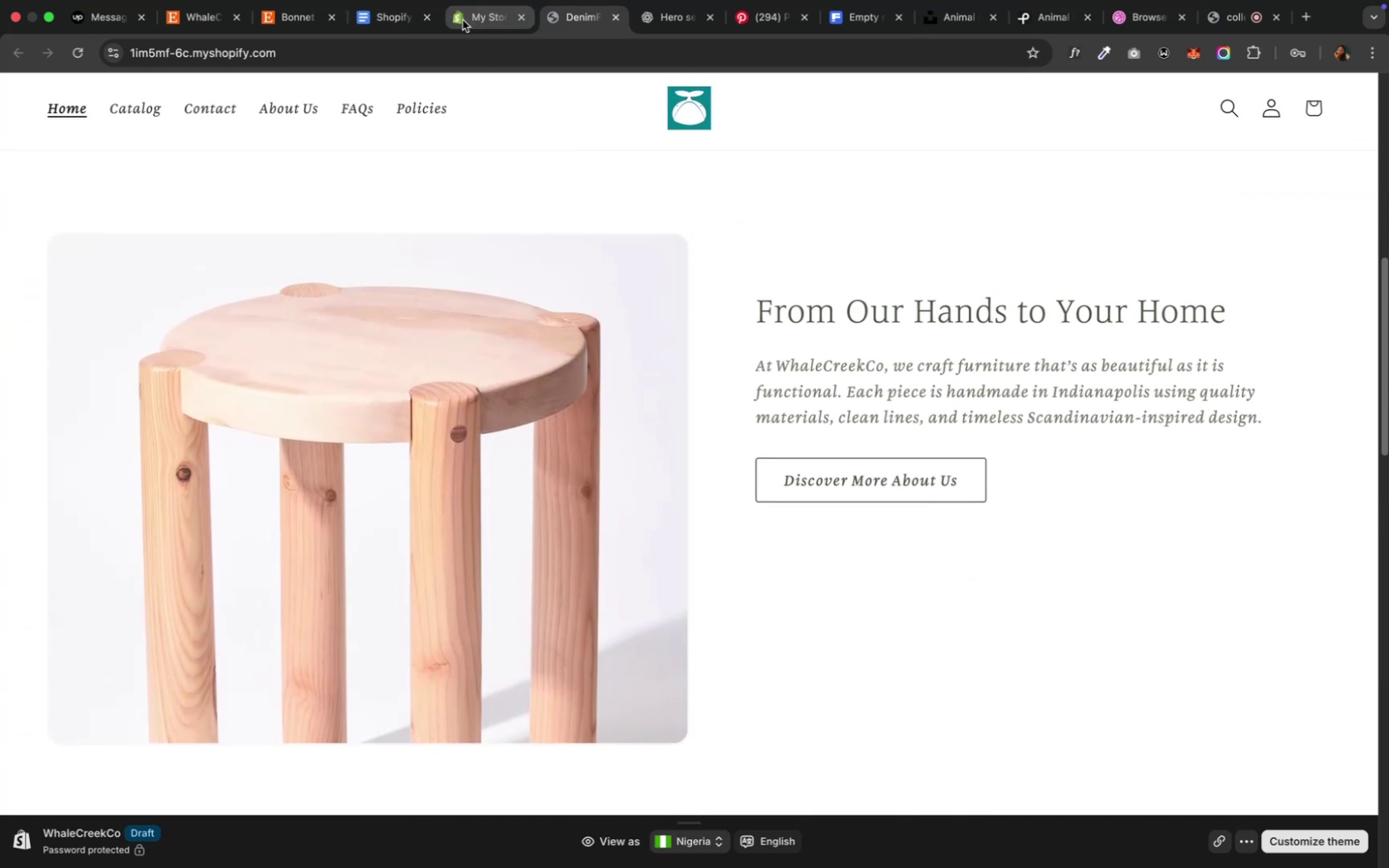 
left_click([463, 21])
 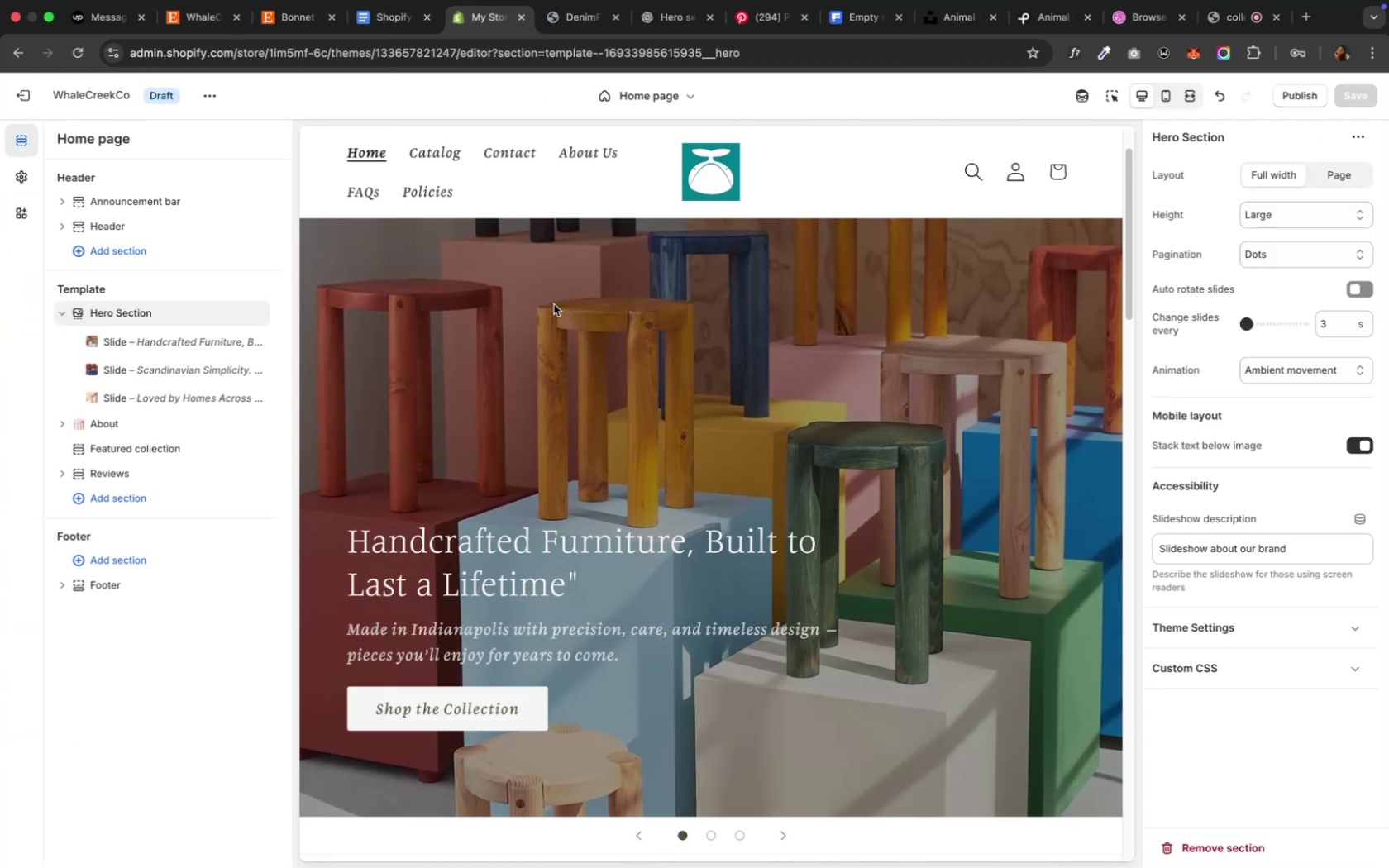 
scroll: coordinate [589, 565], scroll_direction: down, amount: 9.0
 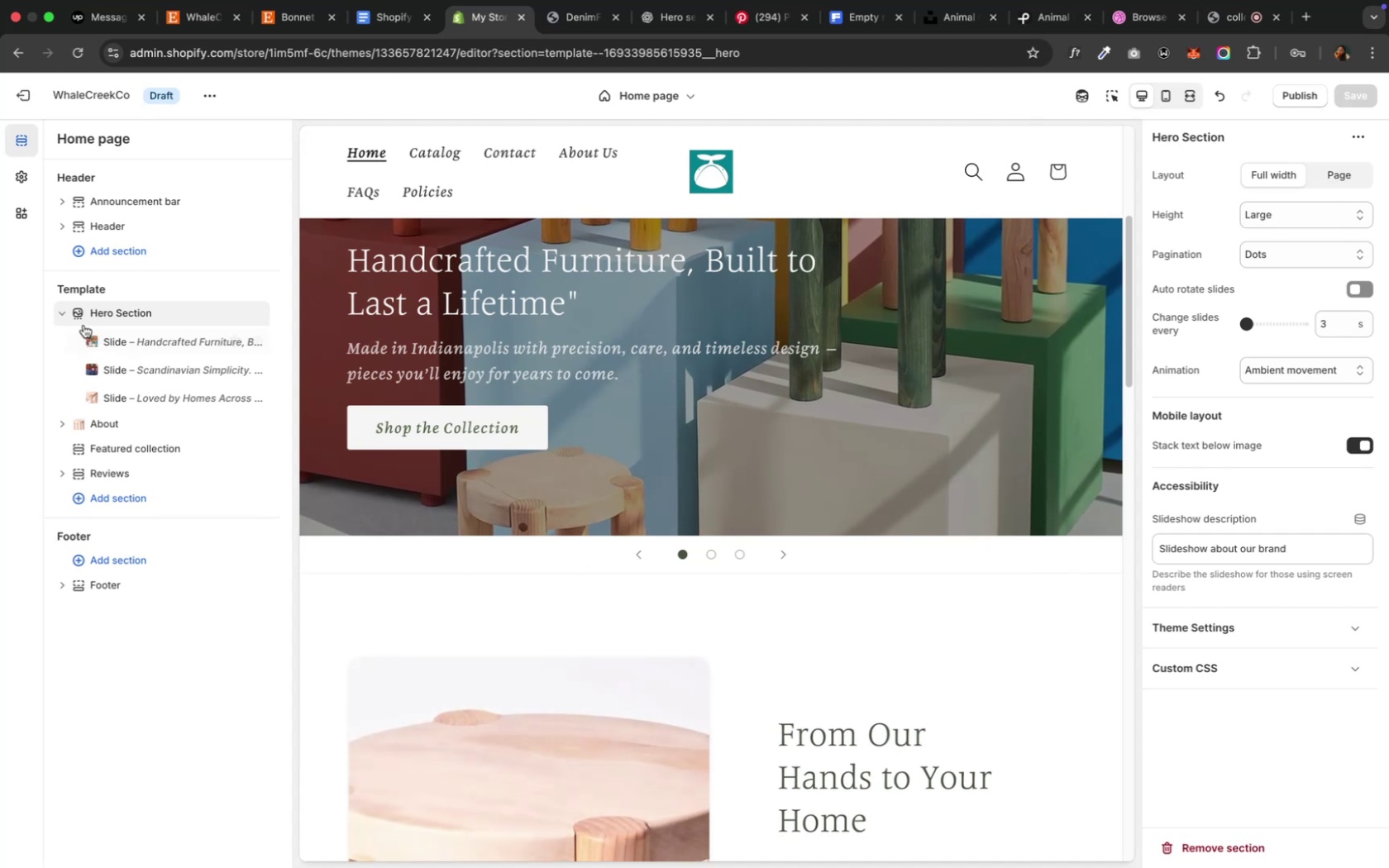 
left_click([59, 311])
 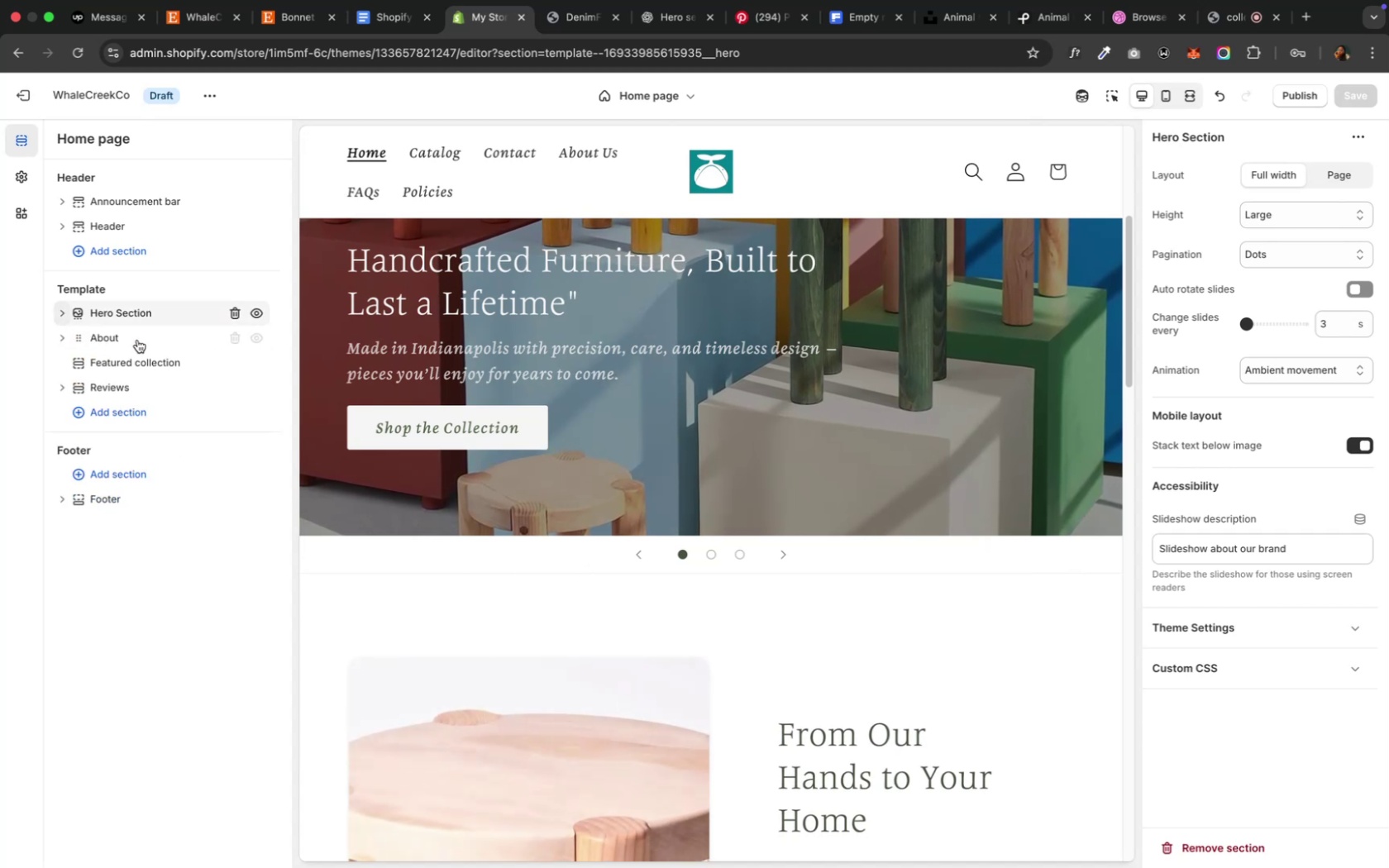 
left_click([137, 340])
 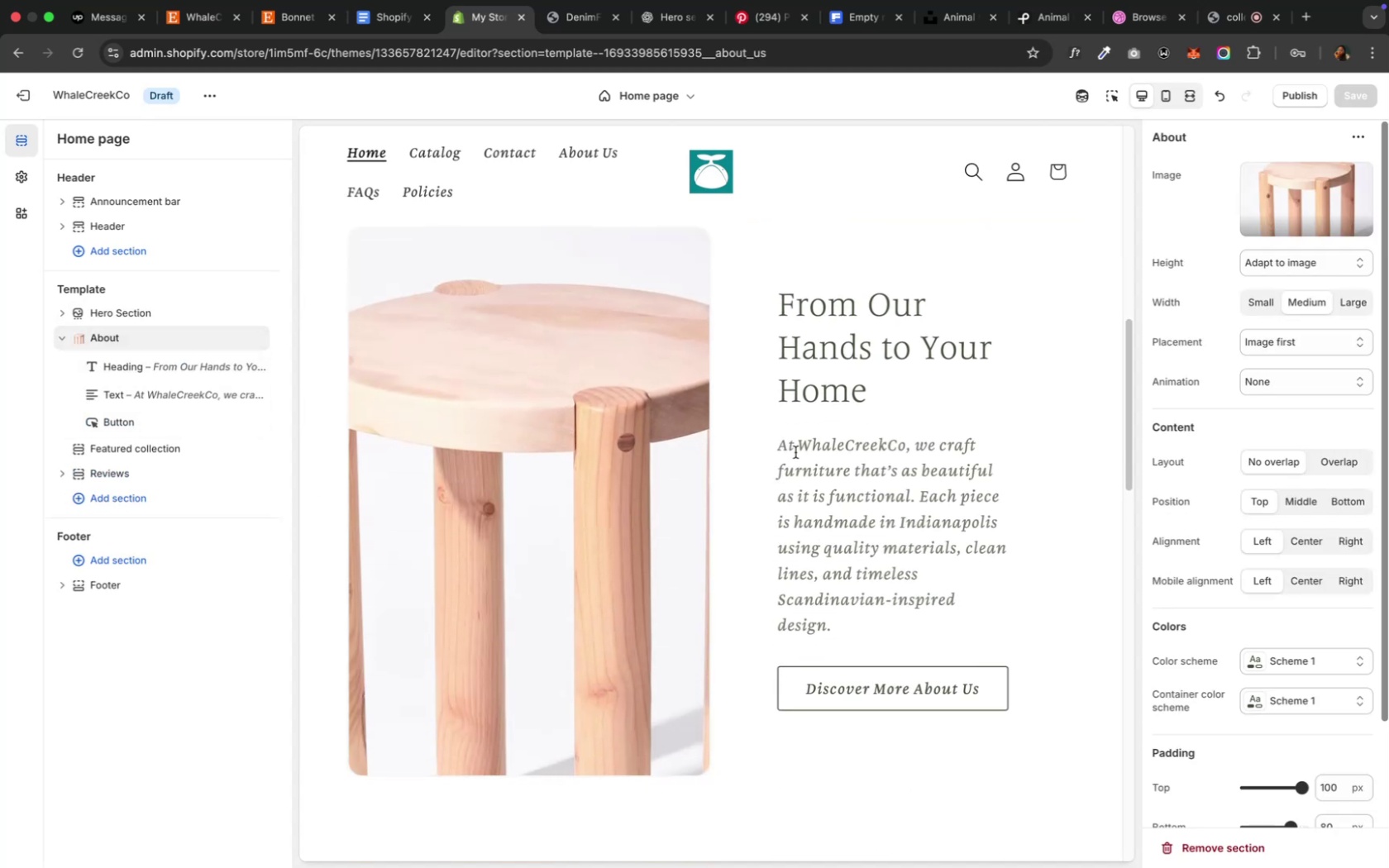 
left_click([1298, 508])
 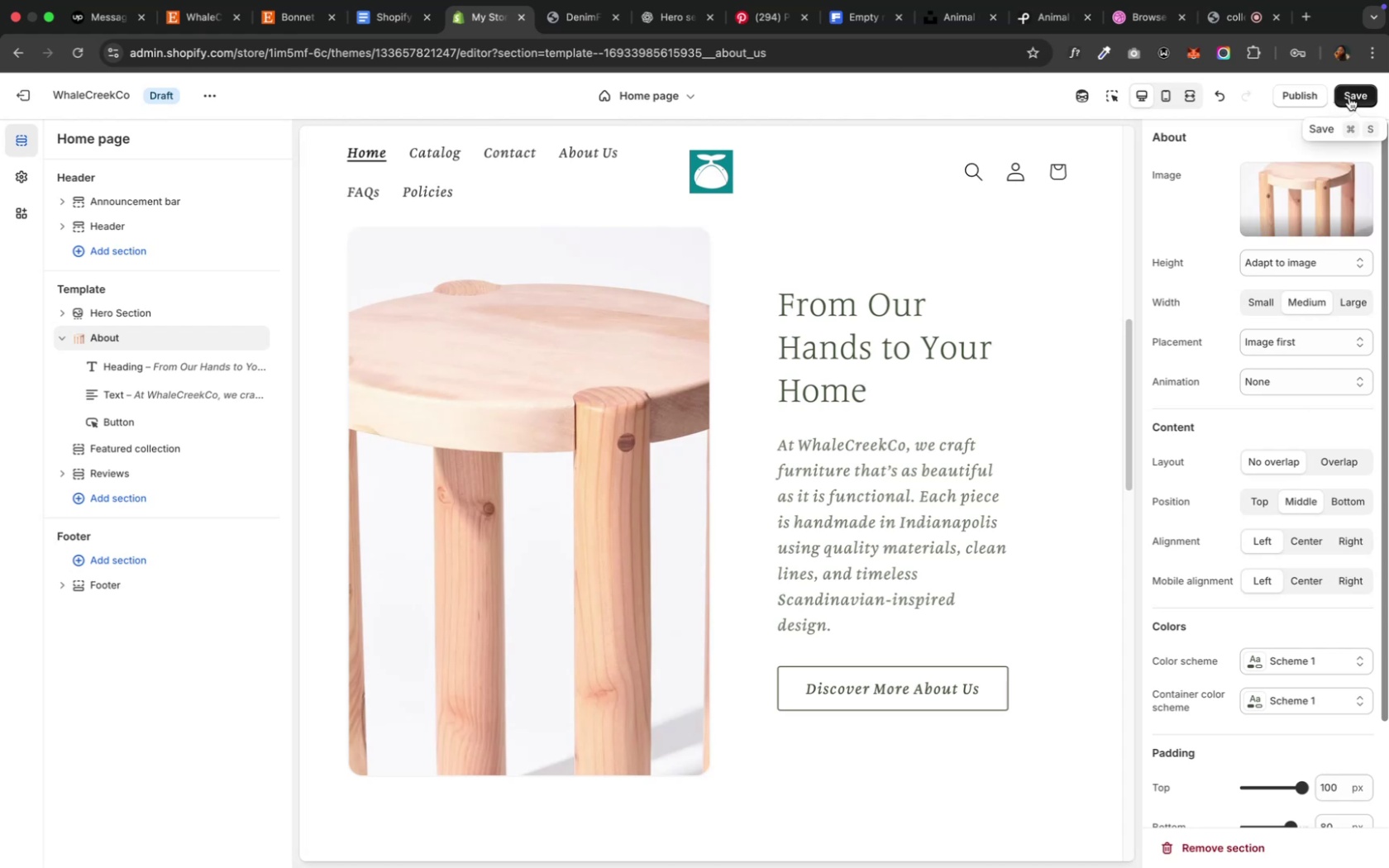 
wait(7.49)
 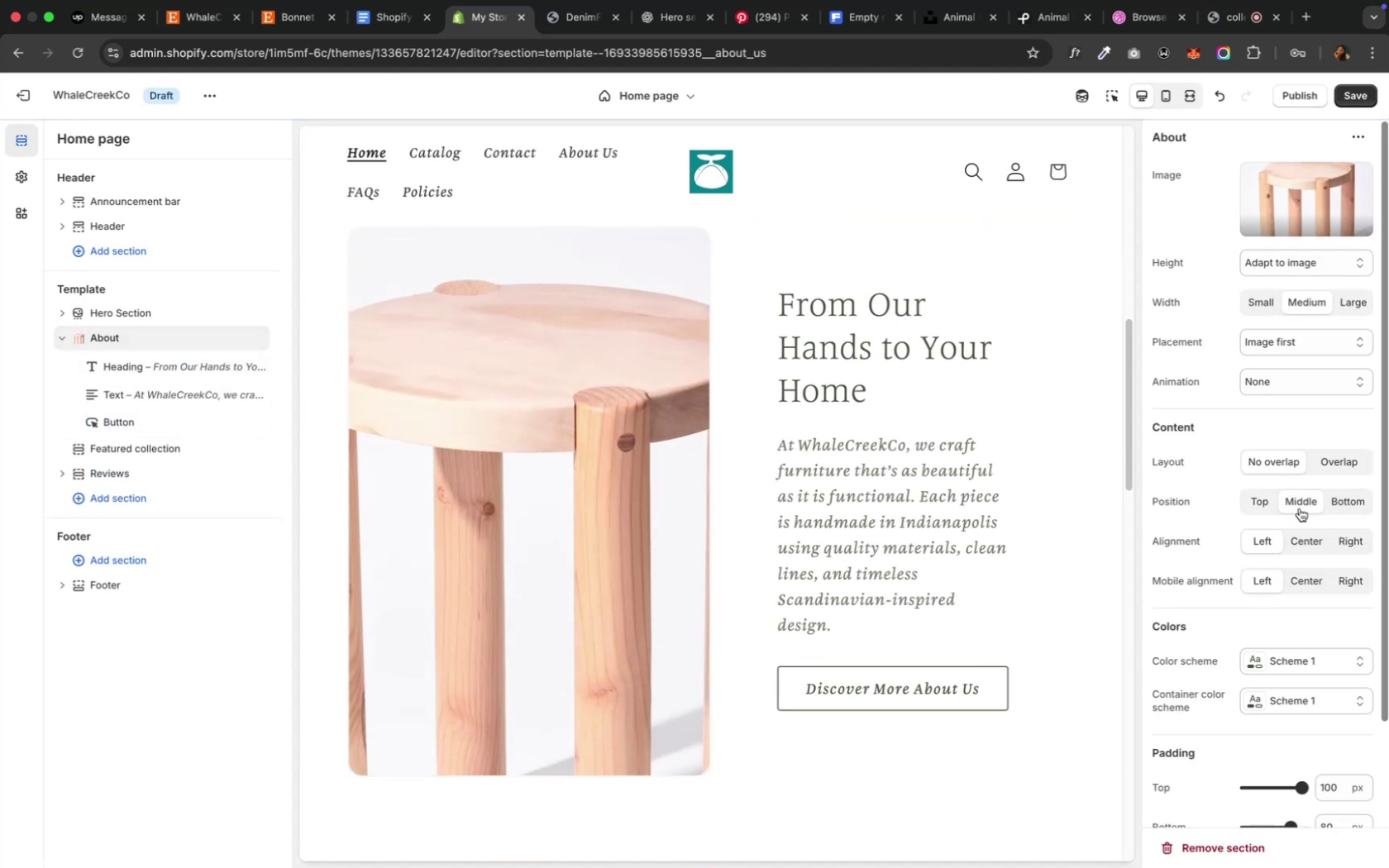 
left_click([1348, 98])
 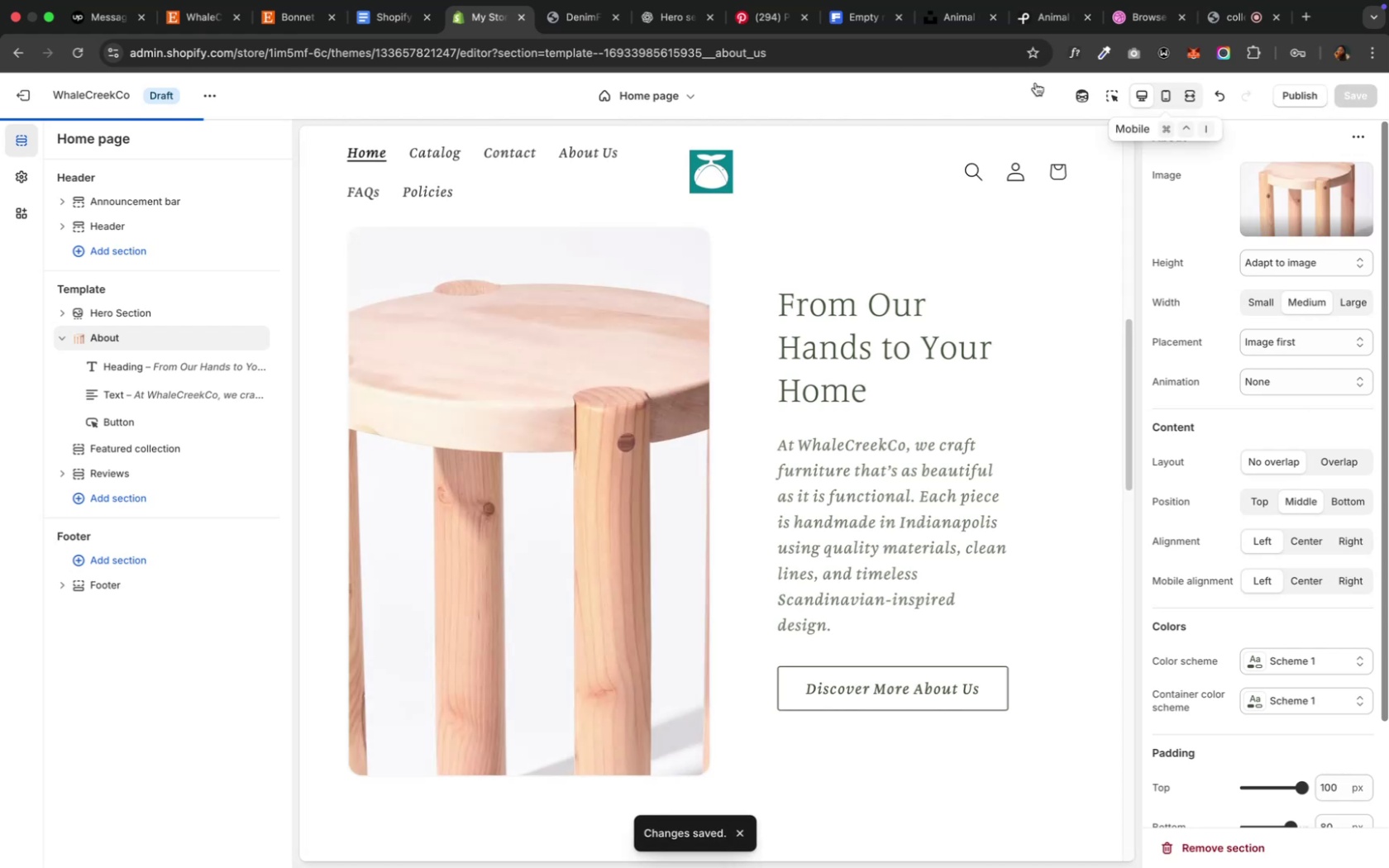 
left_click([575, 16])
 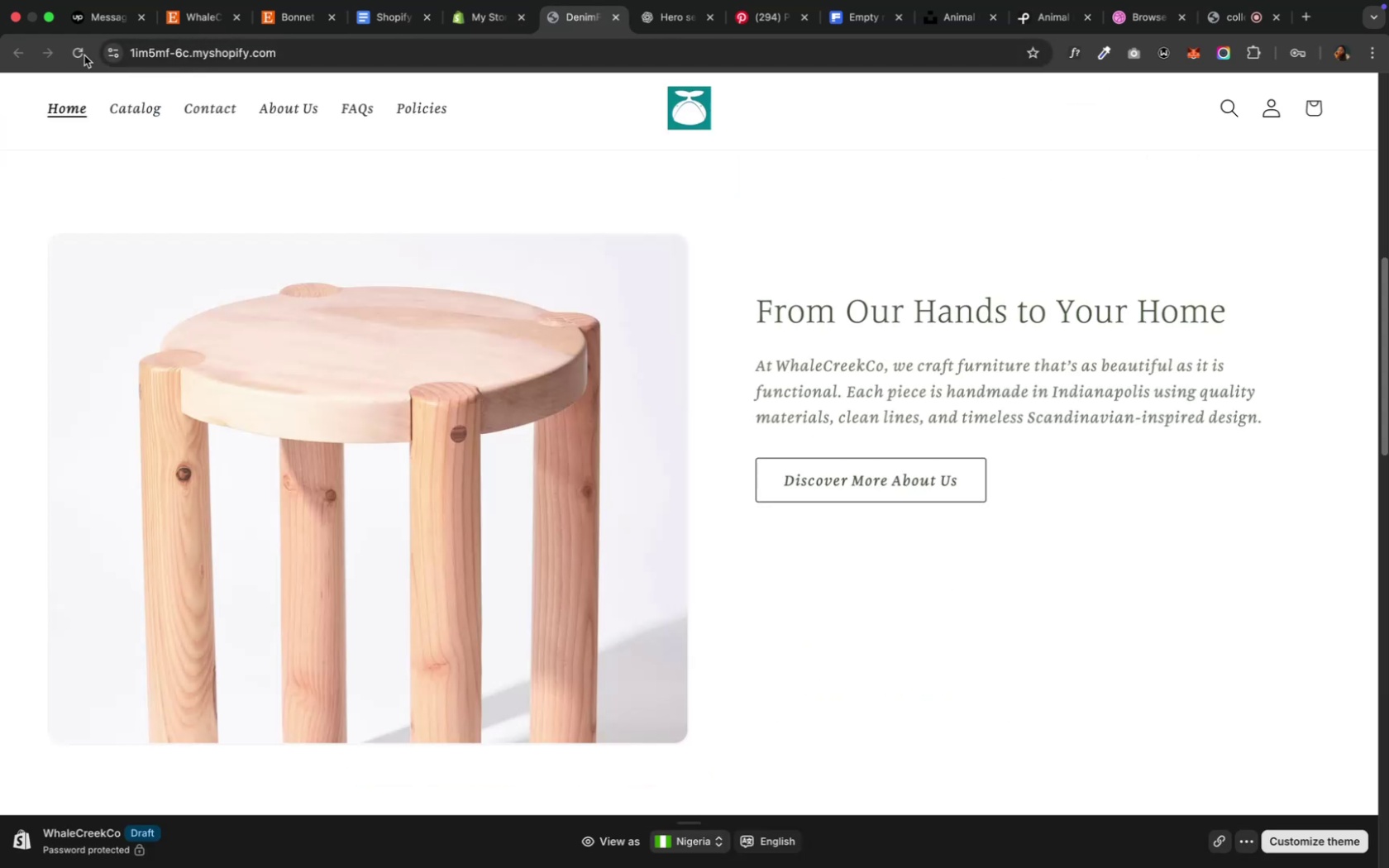 
left_click([76, 55])
 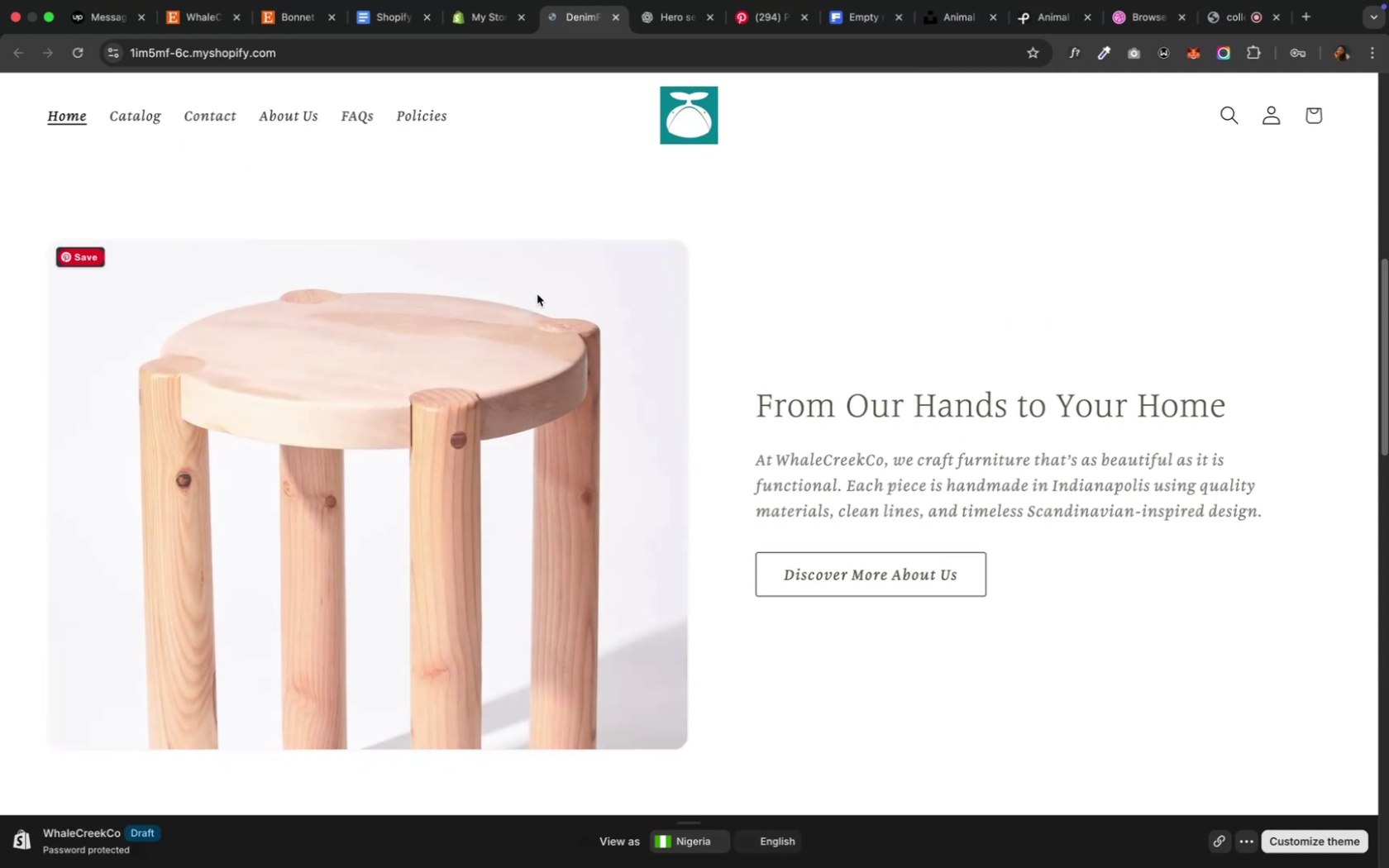 
scroll: coordinate [741, 531], scroll_direction: down, amount: 20.0
 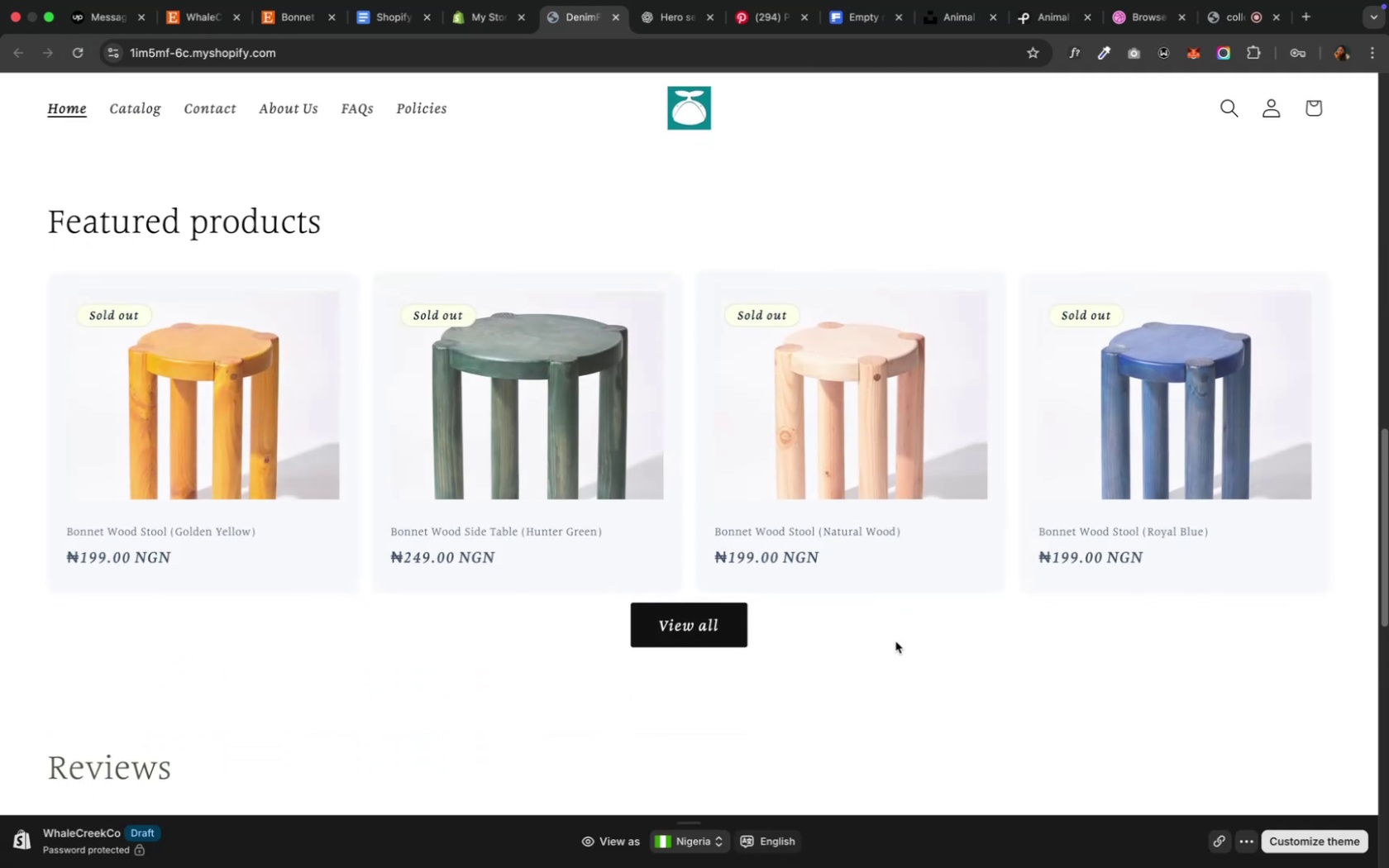 
wait(7.15)
 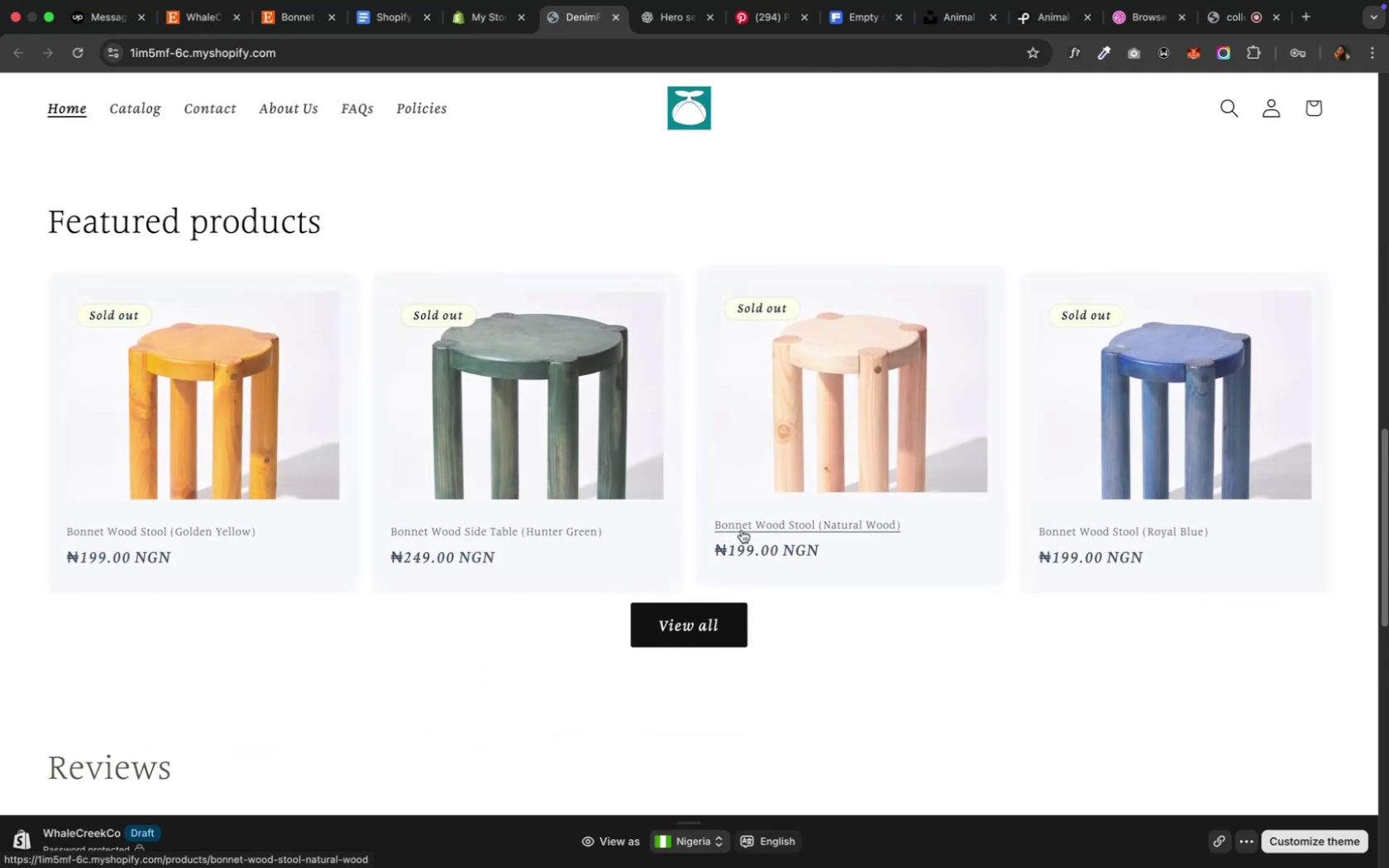 
scroll: coordinate [895, 641], scroll_direction: down, amount: 15.0
 